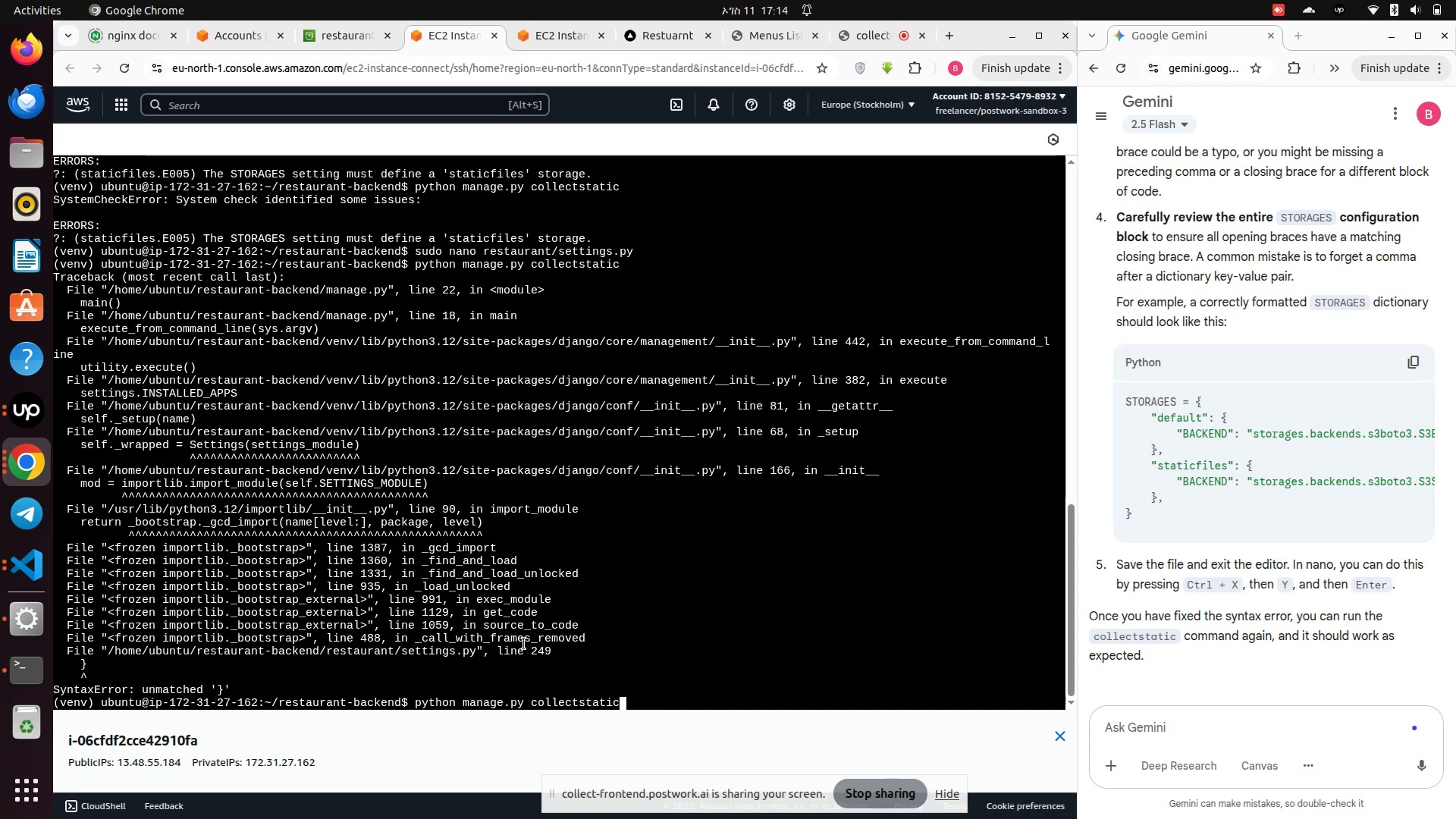 
key(ArrowUp)
 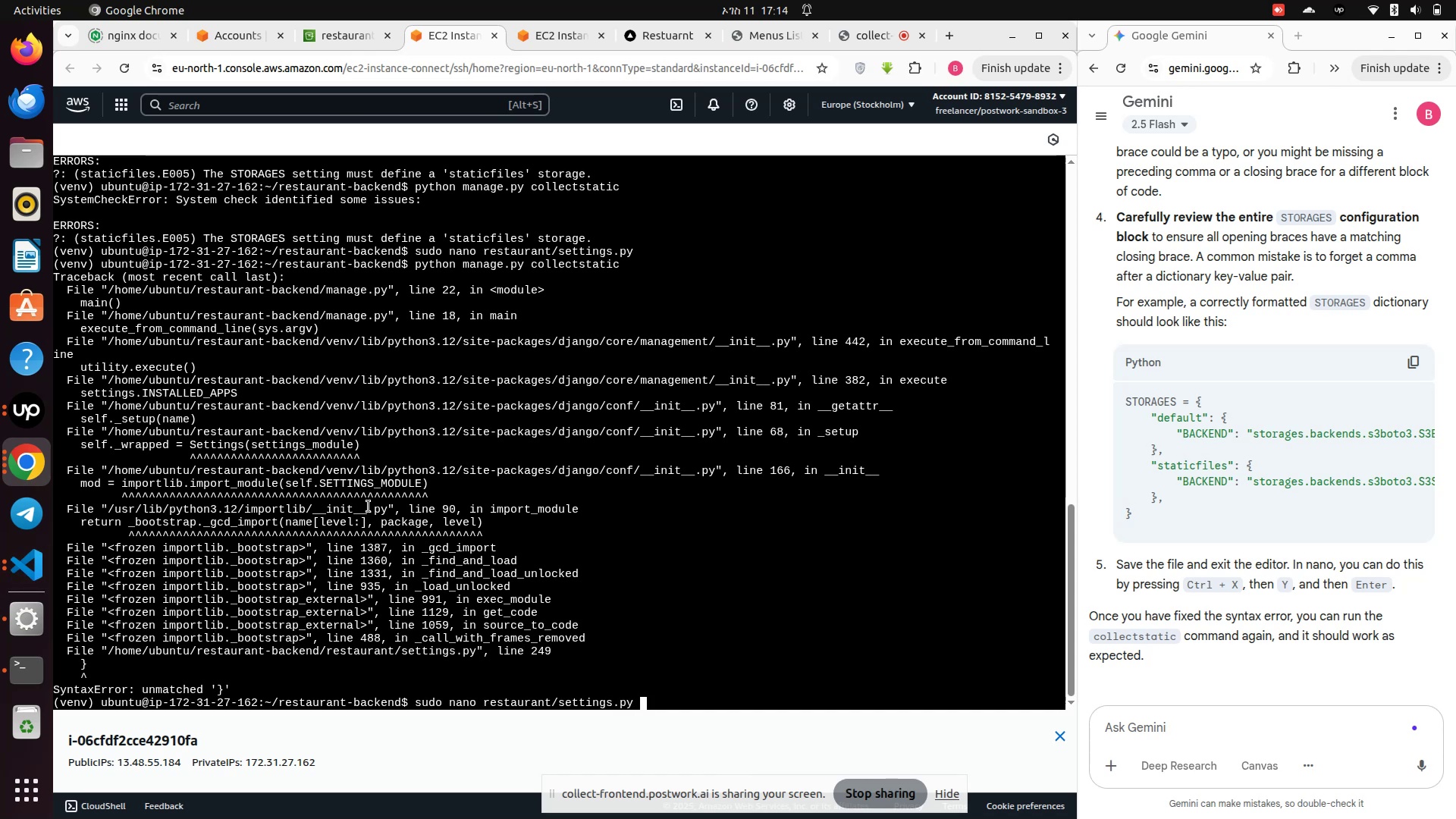 
key(Enter)
 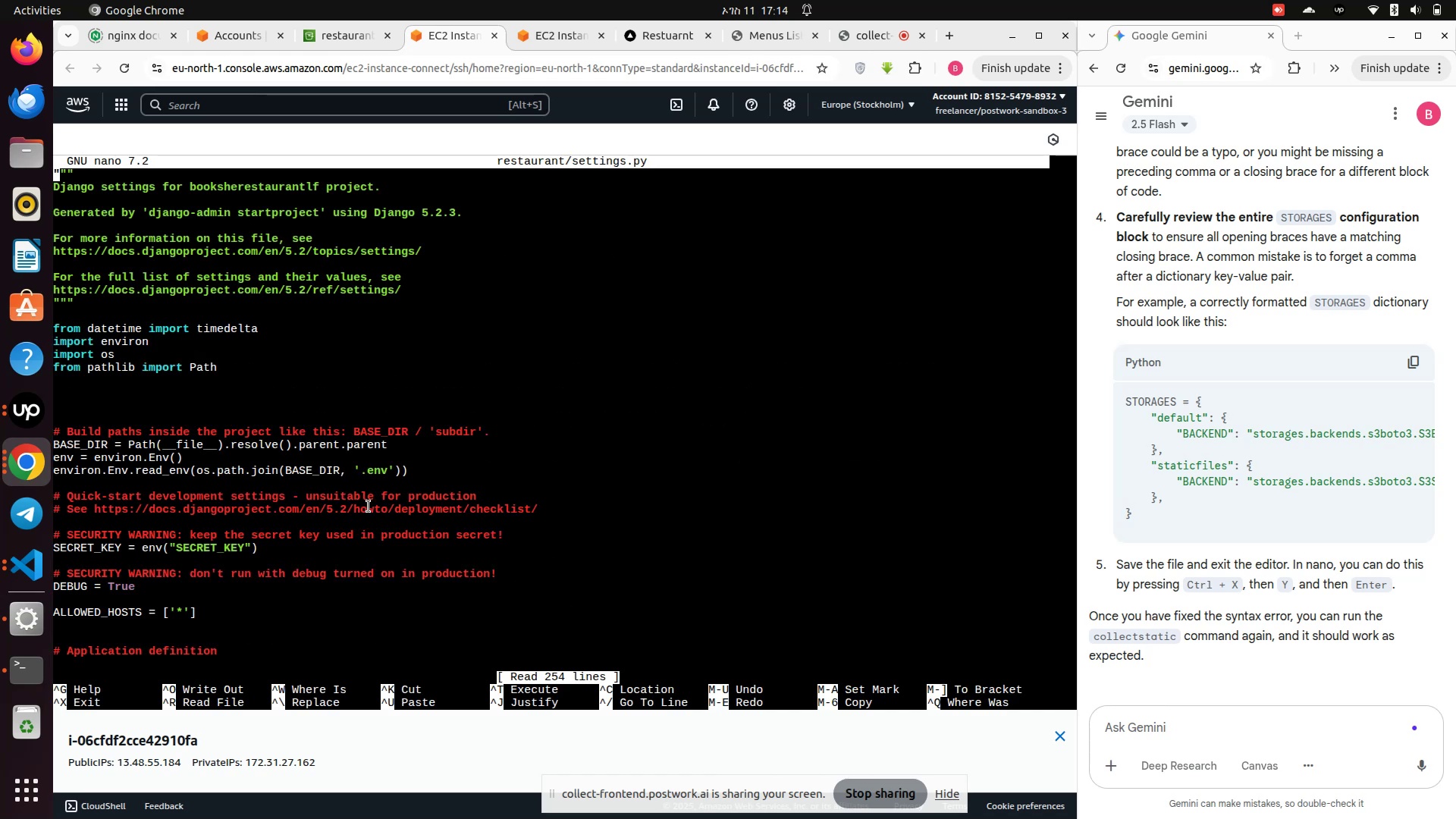 
hold_key(key=ArrowDown, duration=1.52)
 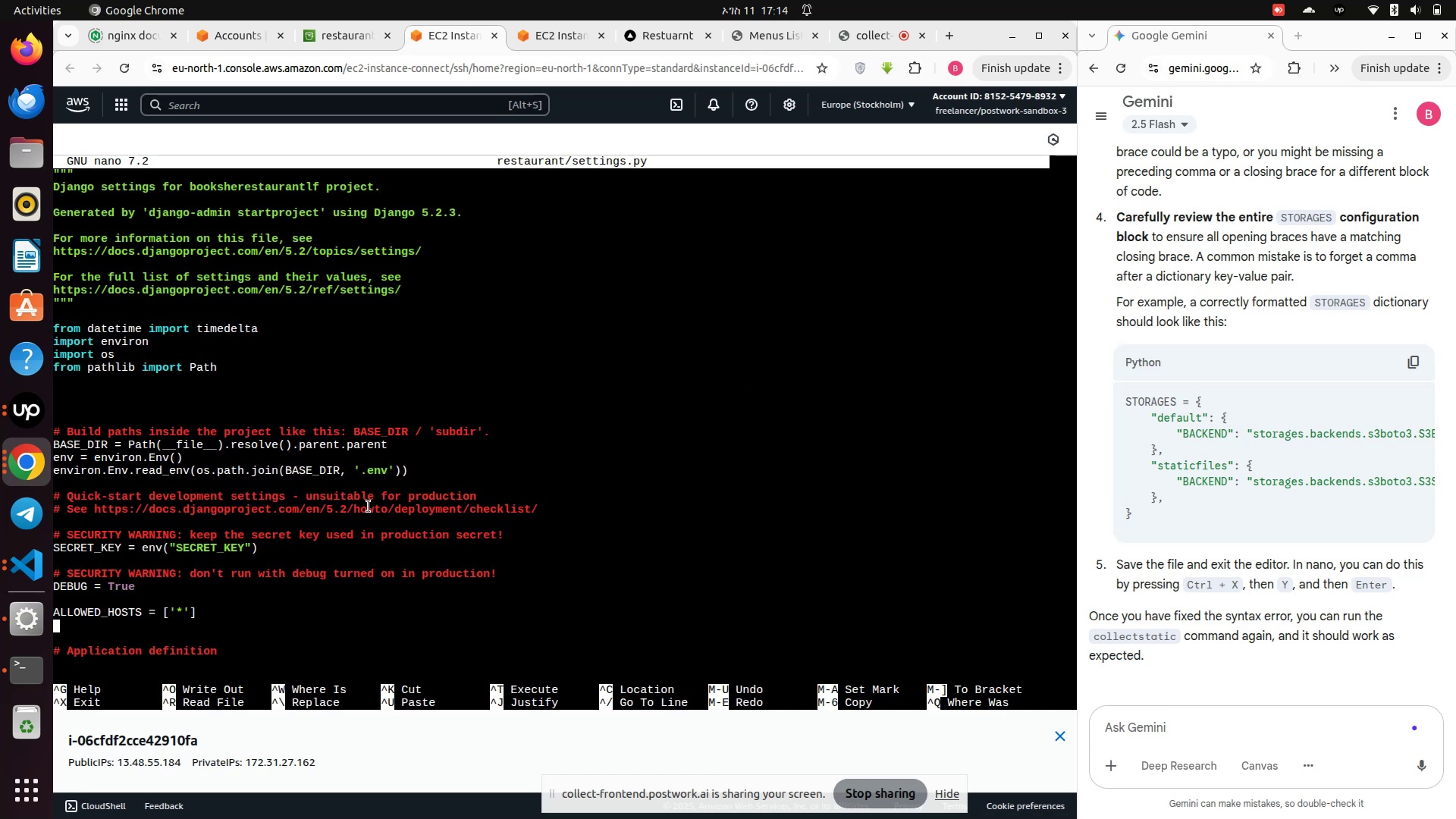 
hold_key(key=ArrowDown, duration=1.06)
 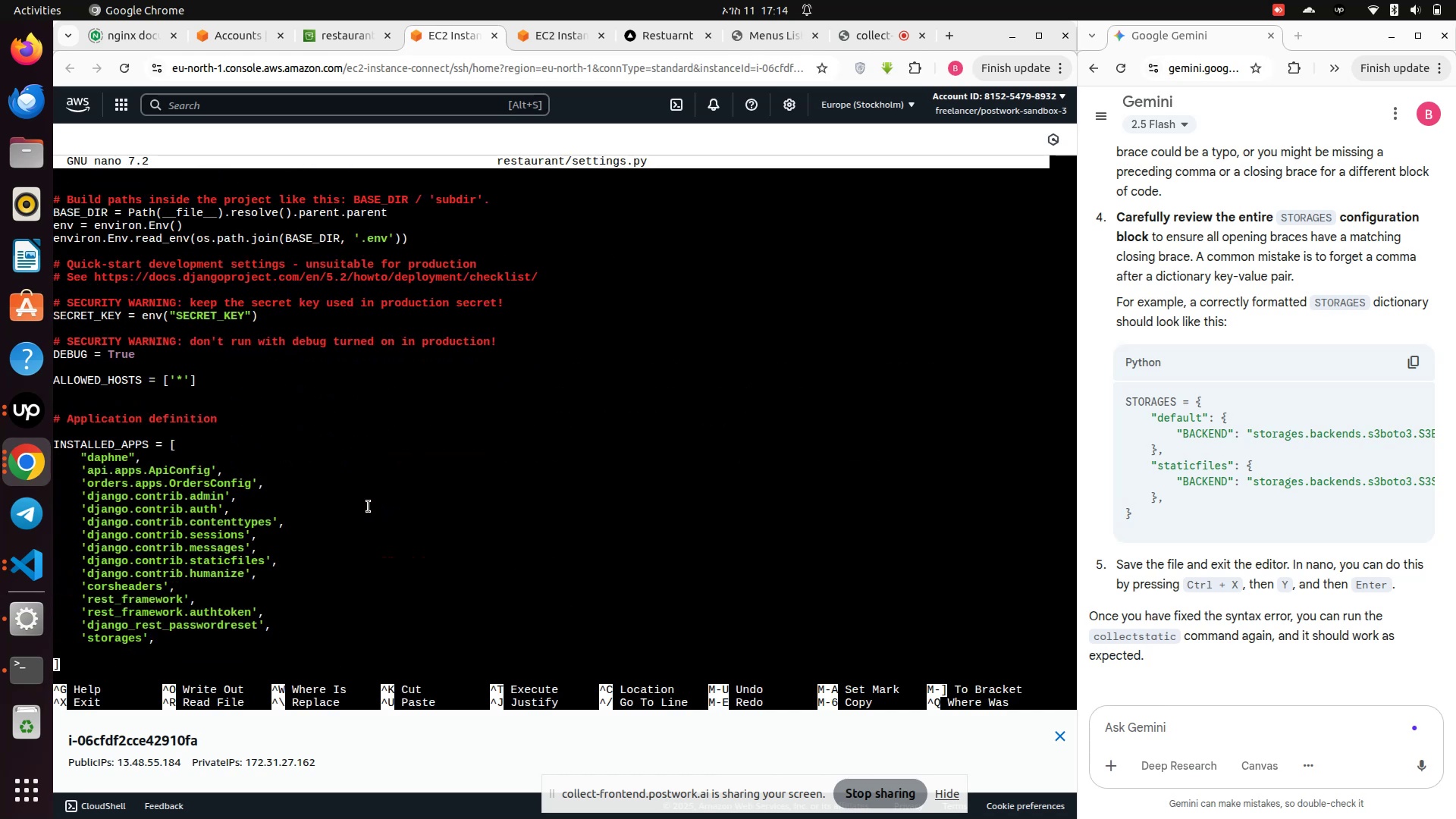 
hold_key(key=ArrowDown, duration=1.42)
 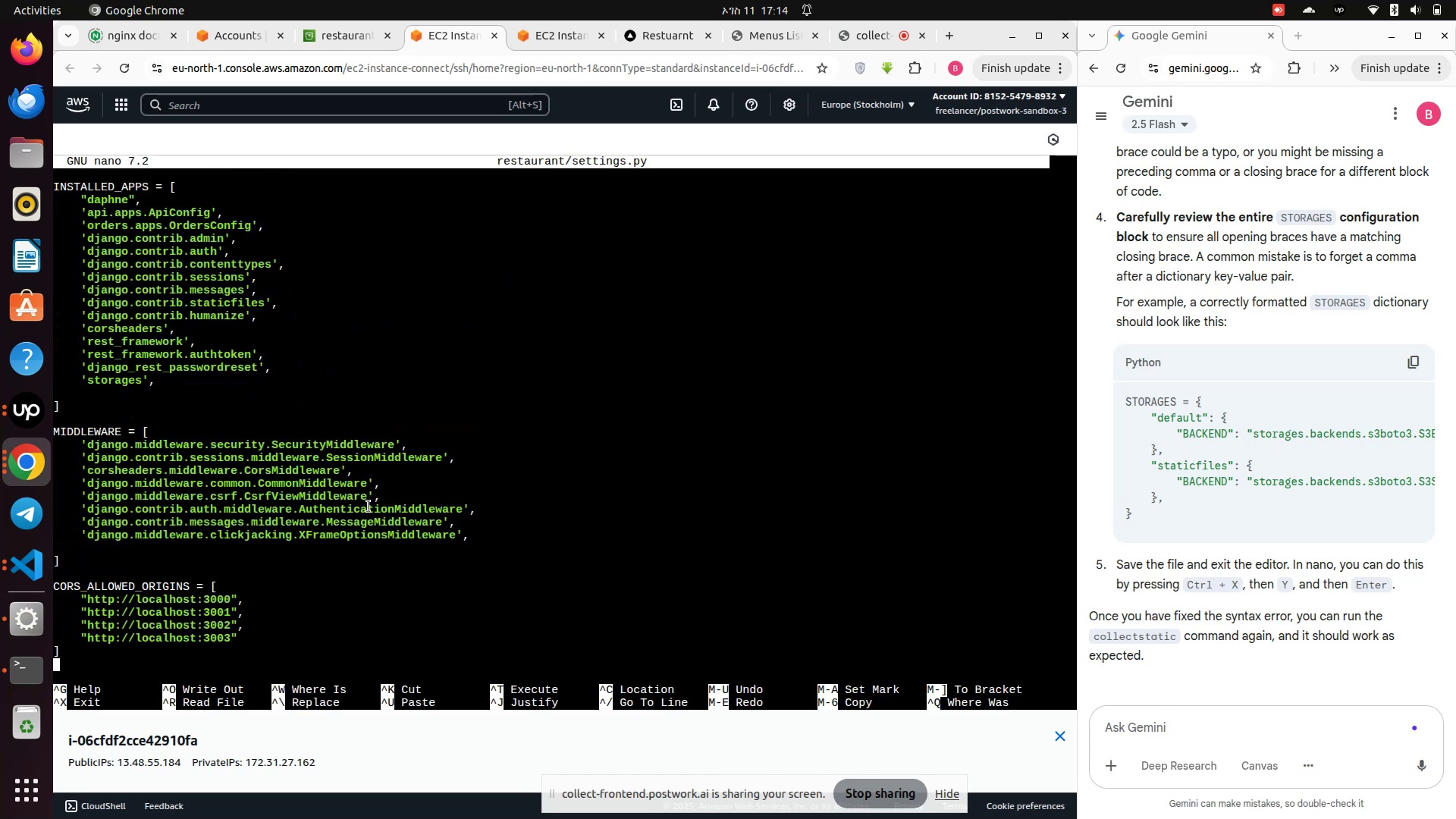 
hold_key(key=ArrowDown, duration=0.31)
 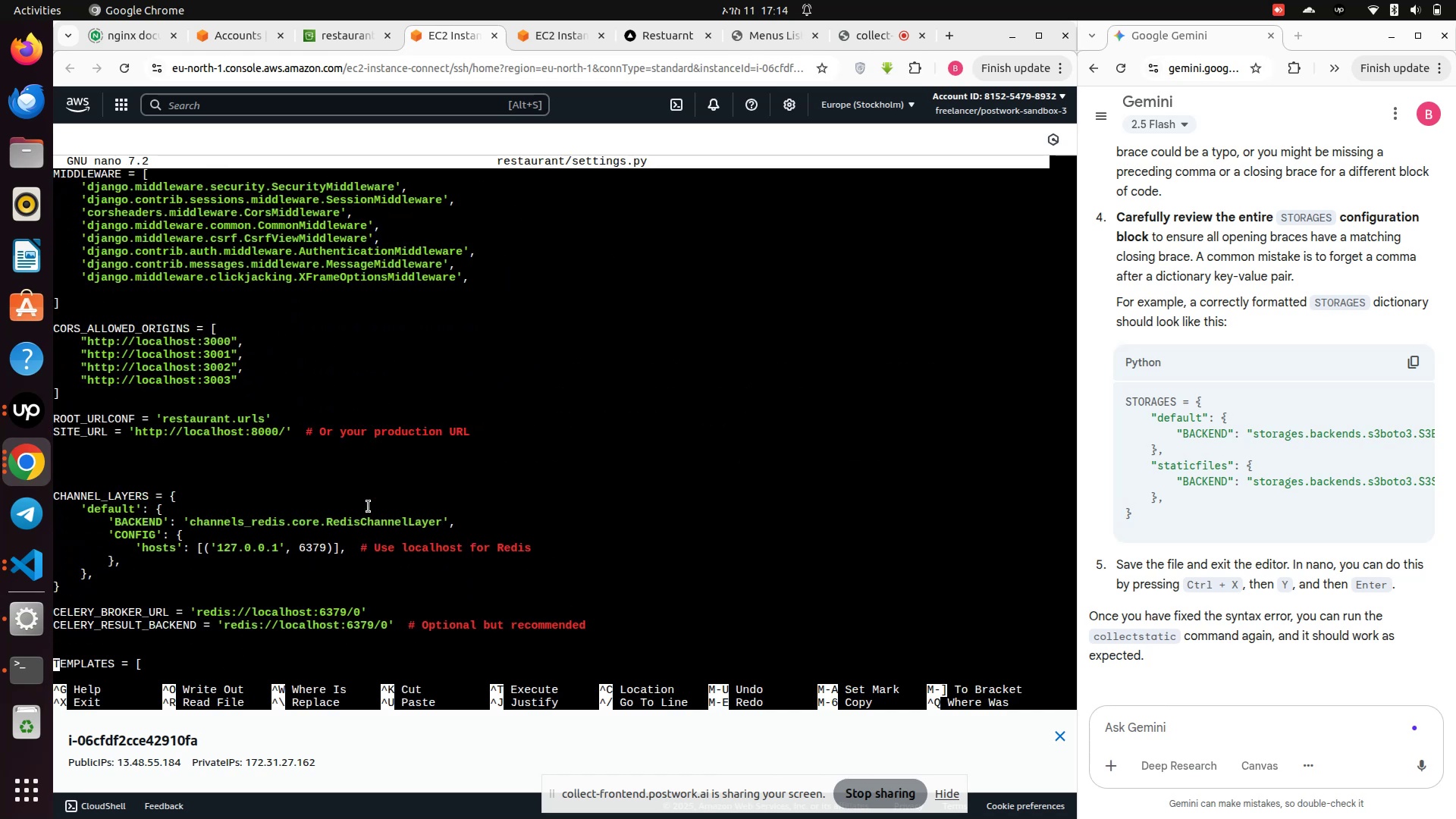 
key(ArrowDown)
 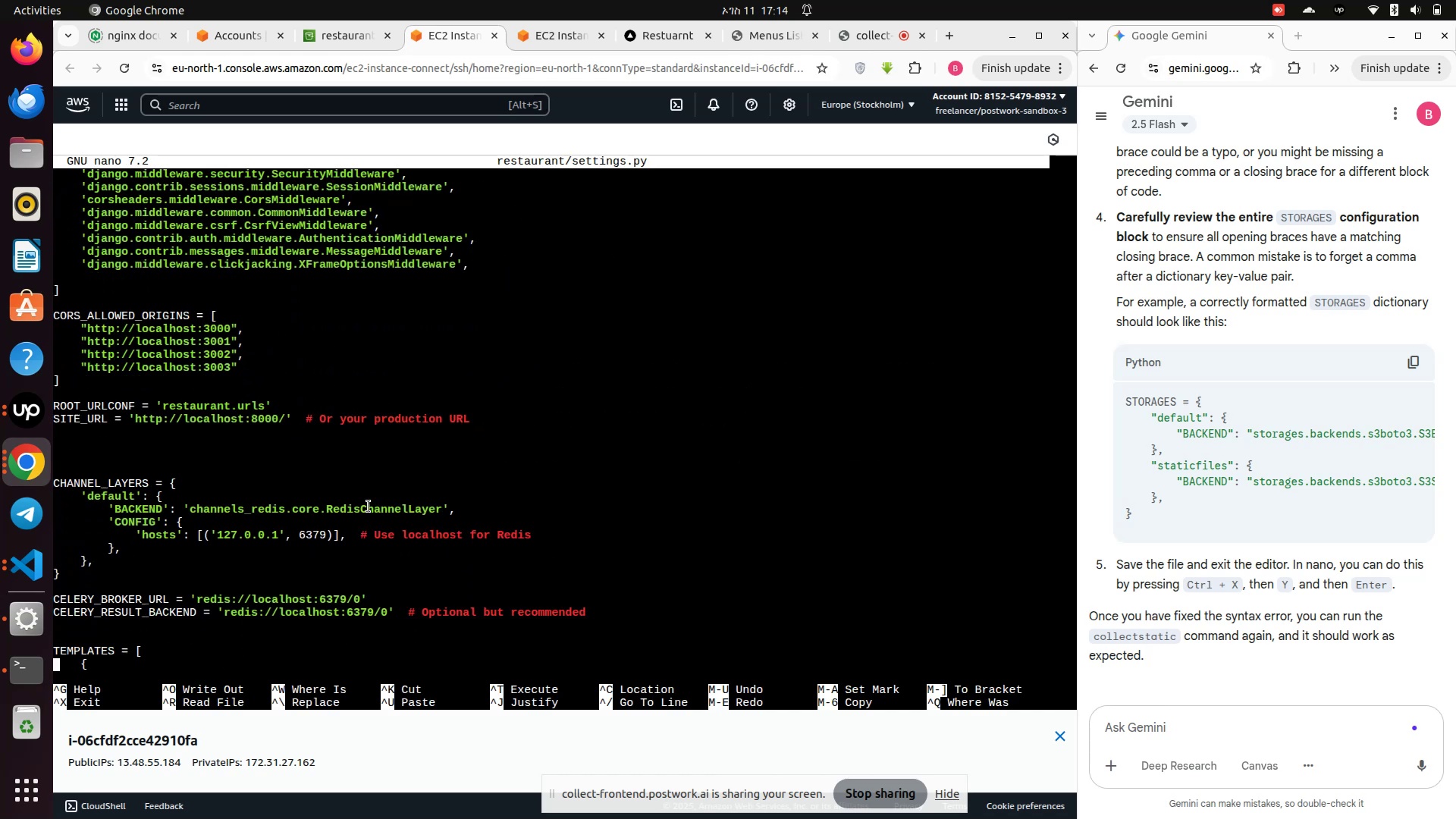 
key(ArrowDown)
 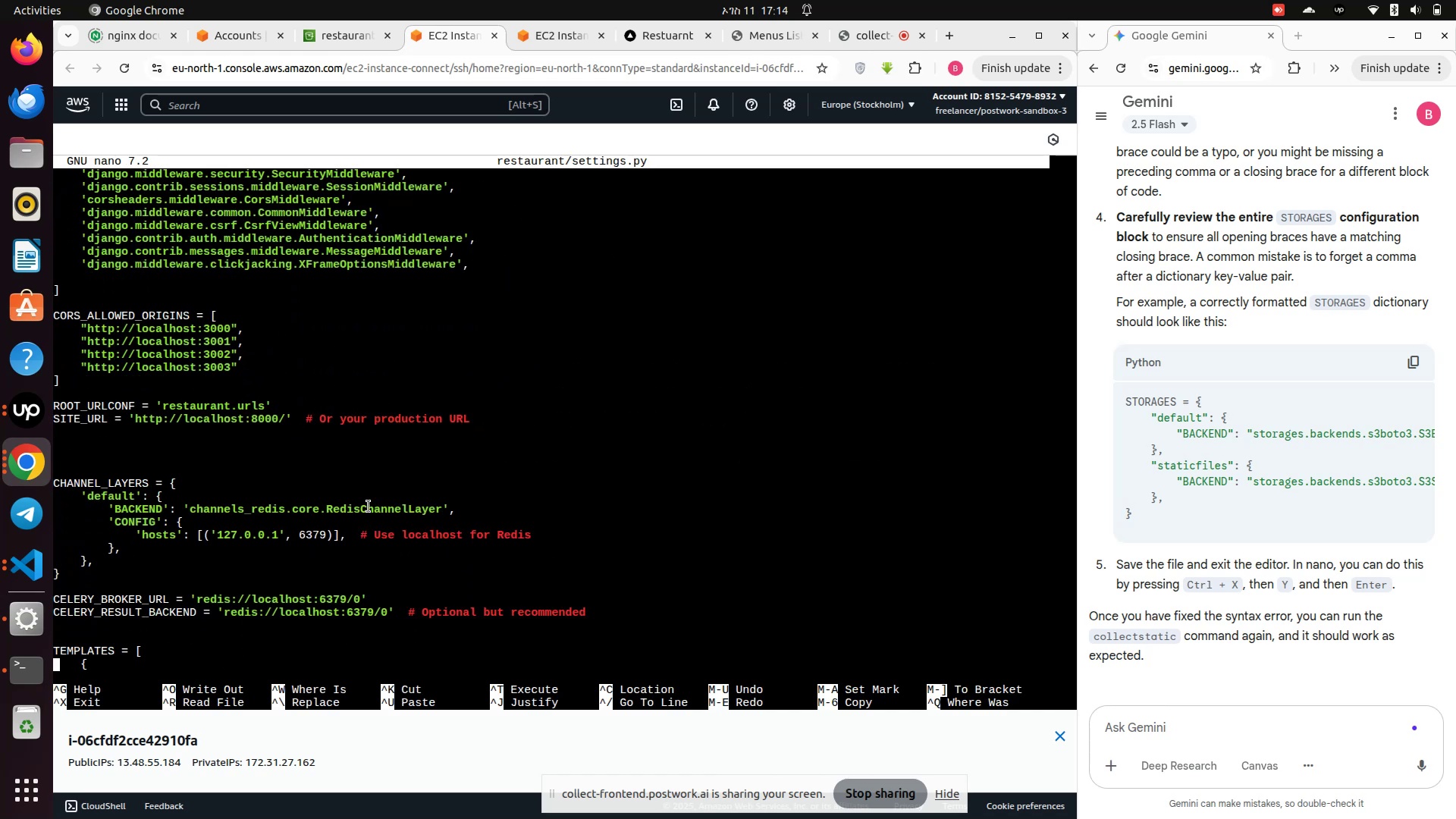 
key(ArrowDown)
 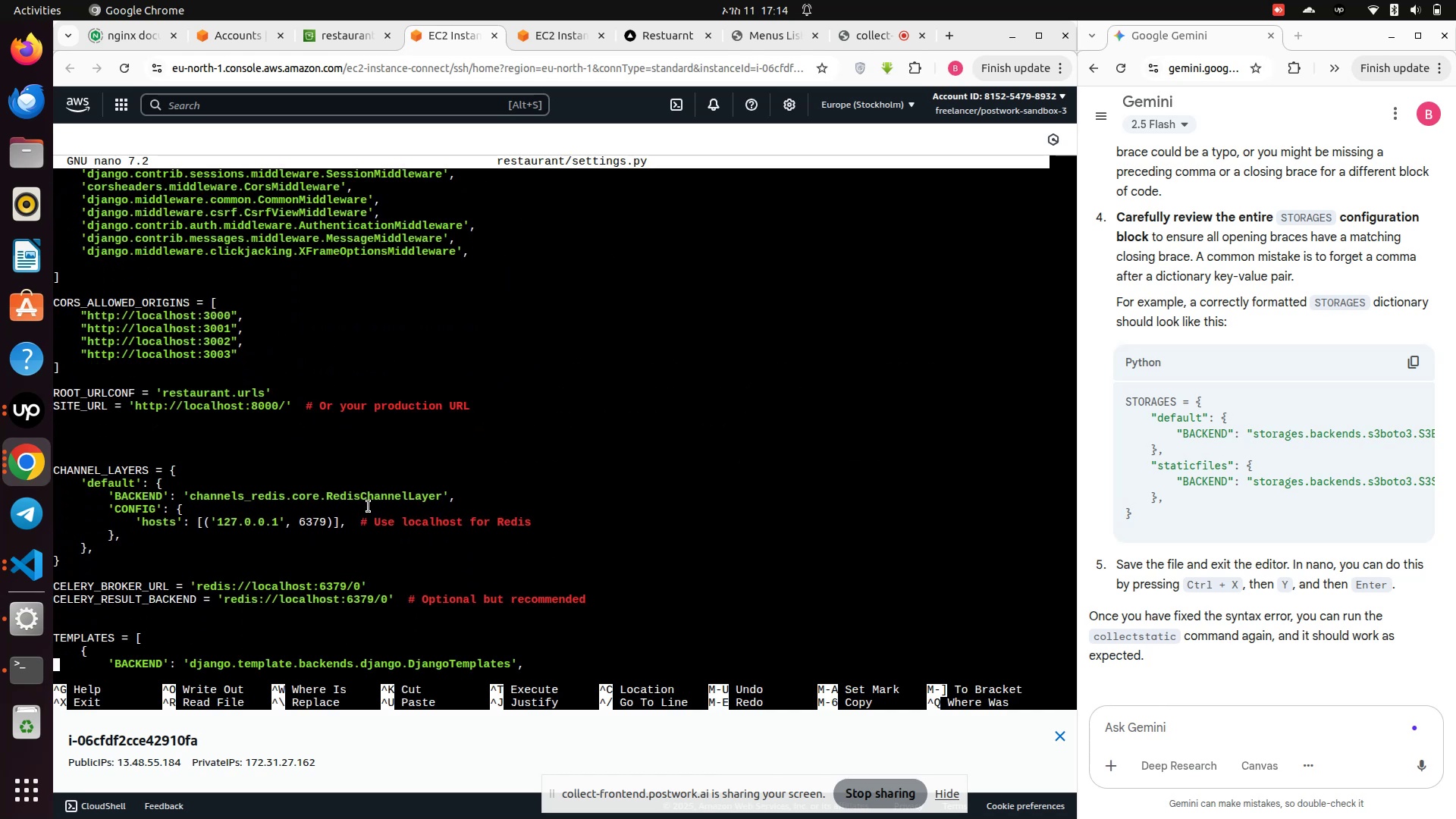 
key(ArrowDown)
 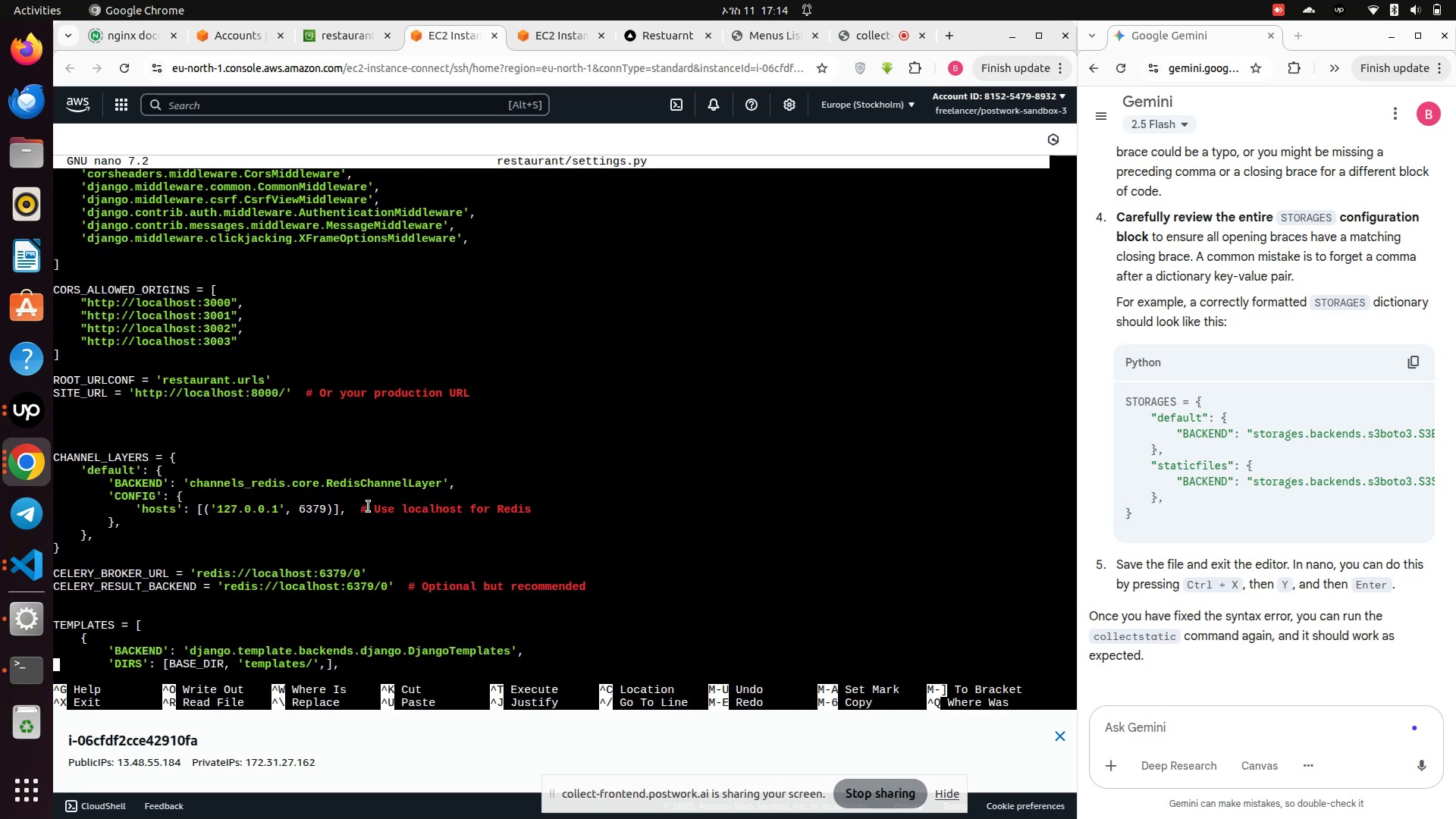 
key(ArrowDown)
 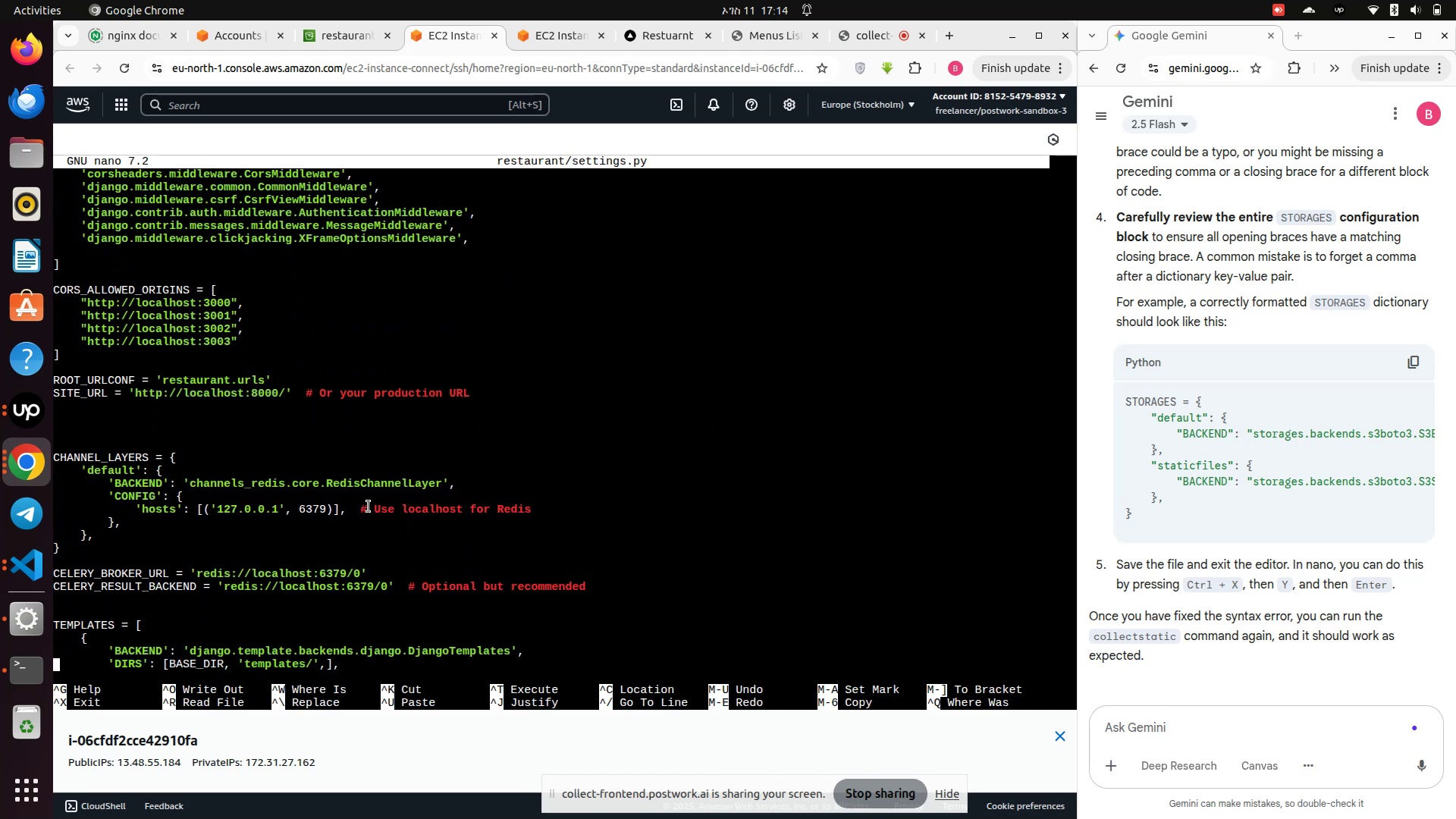 
key(ArrowDown)
 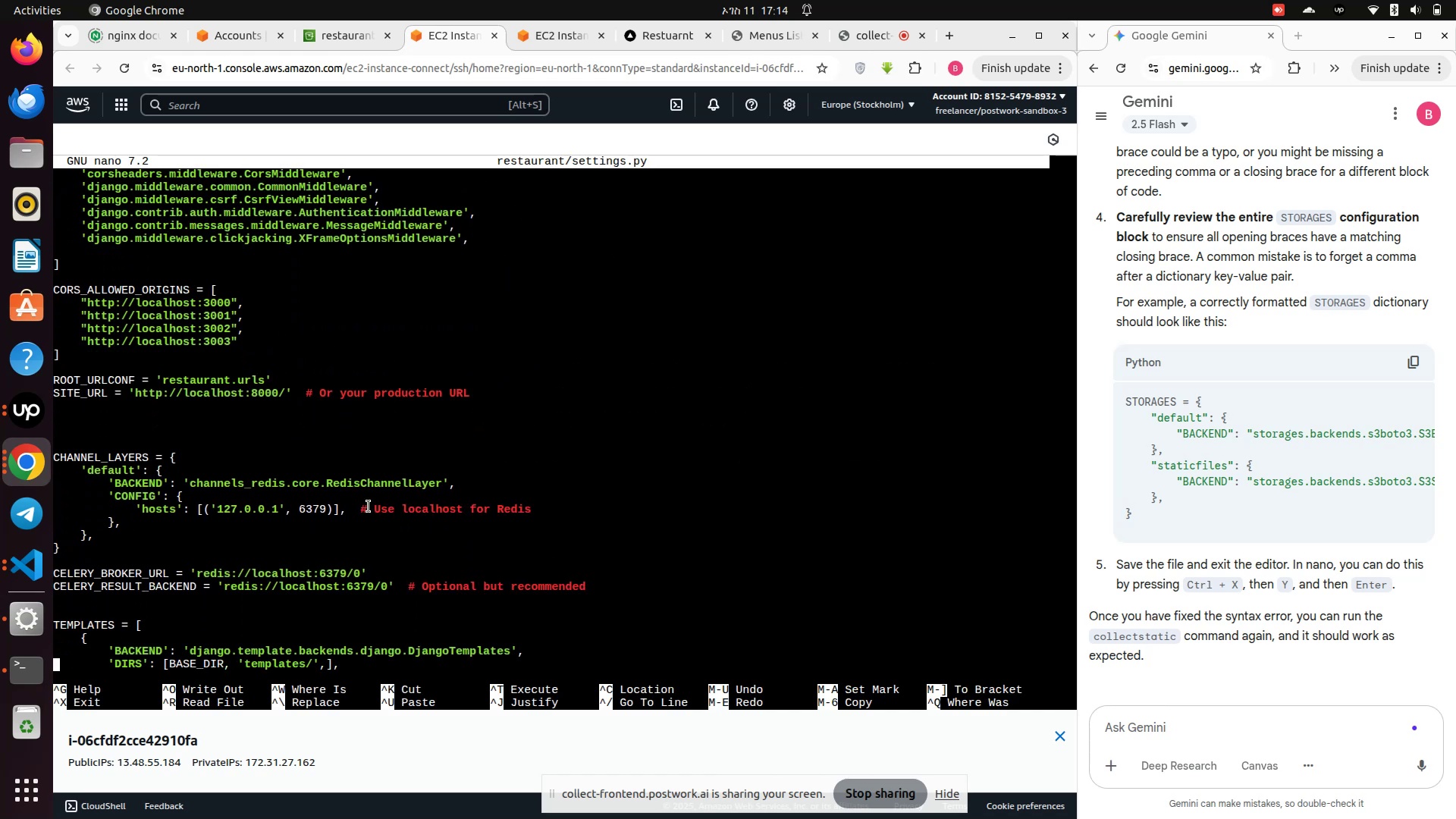 
hold_key(key=ArrowDown, duration=0.47)
 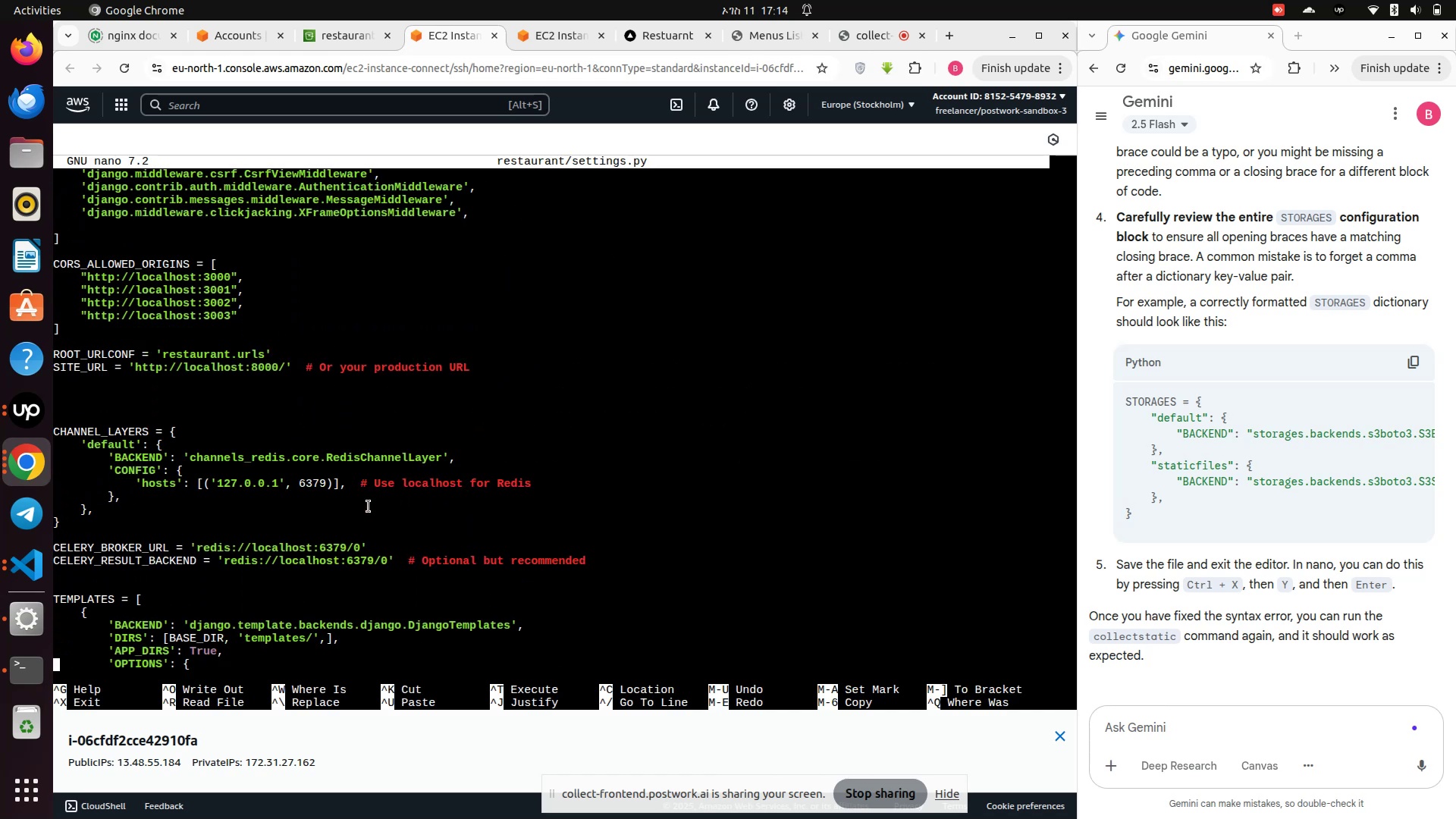 
hold_key(key=ArrowDown, duration=1.03)
 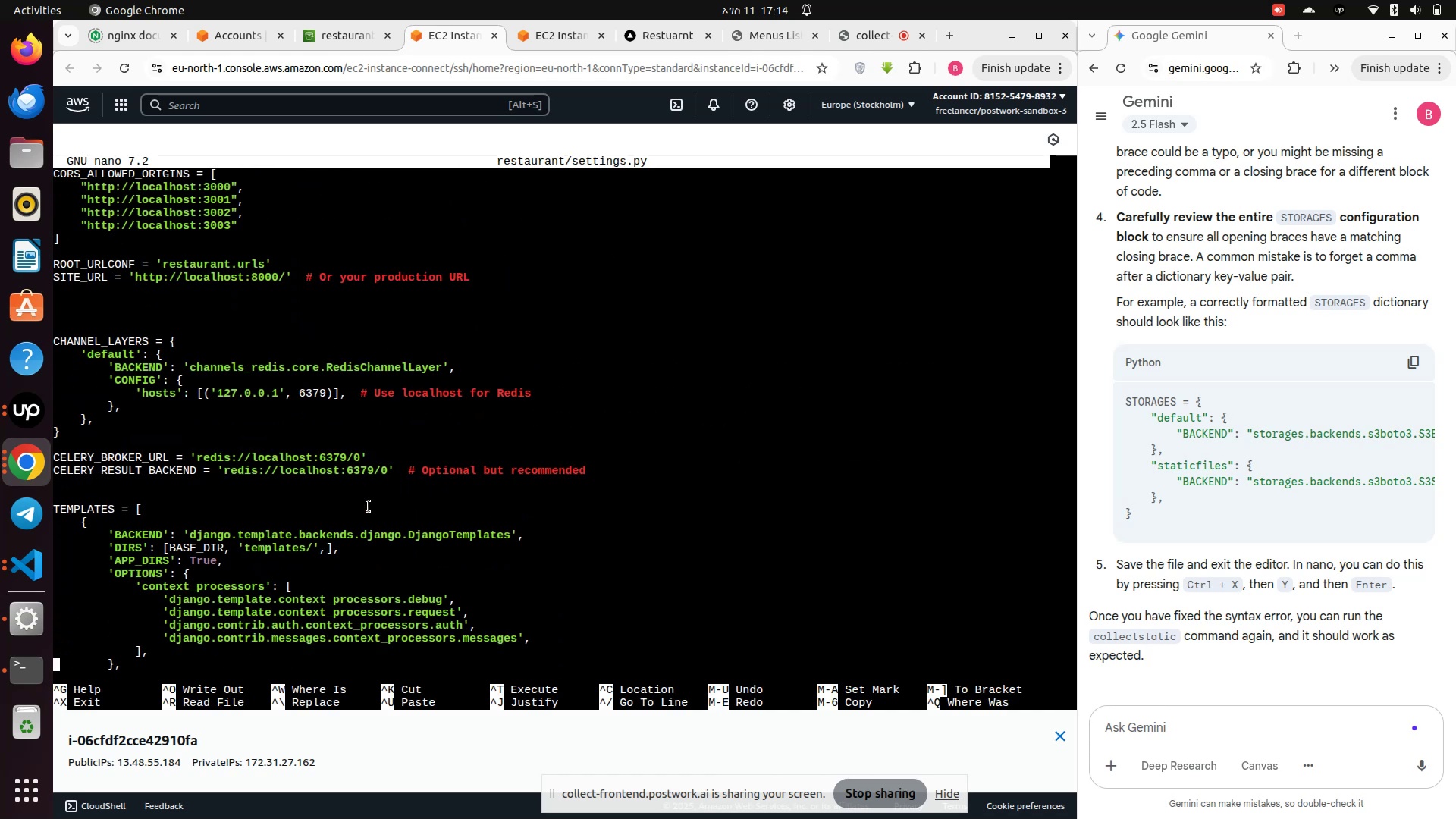 
hold_key(key=ArrowDown, duration=0.49)
 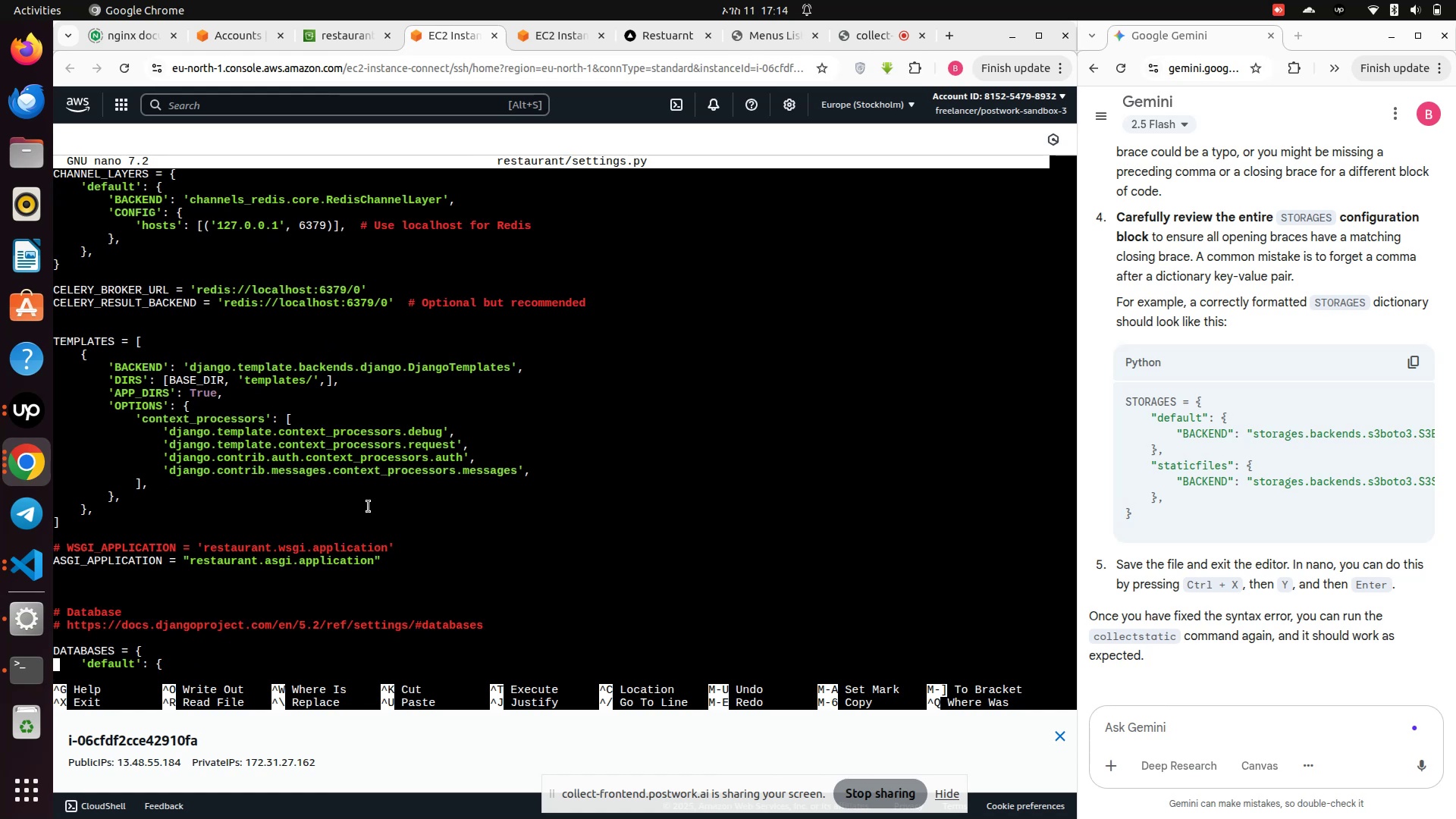 
key(ArrowDown)
 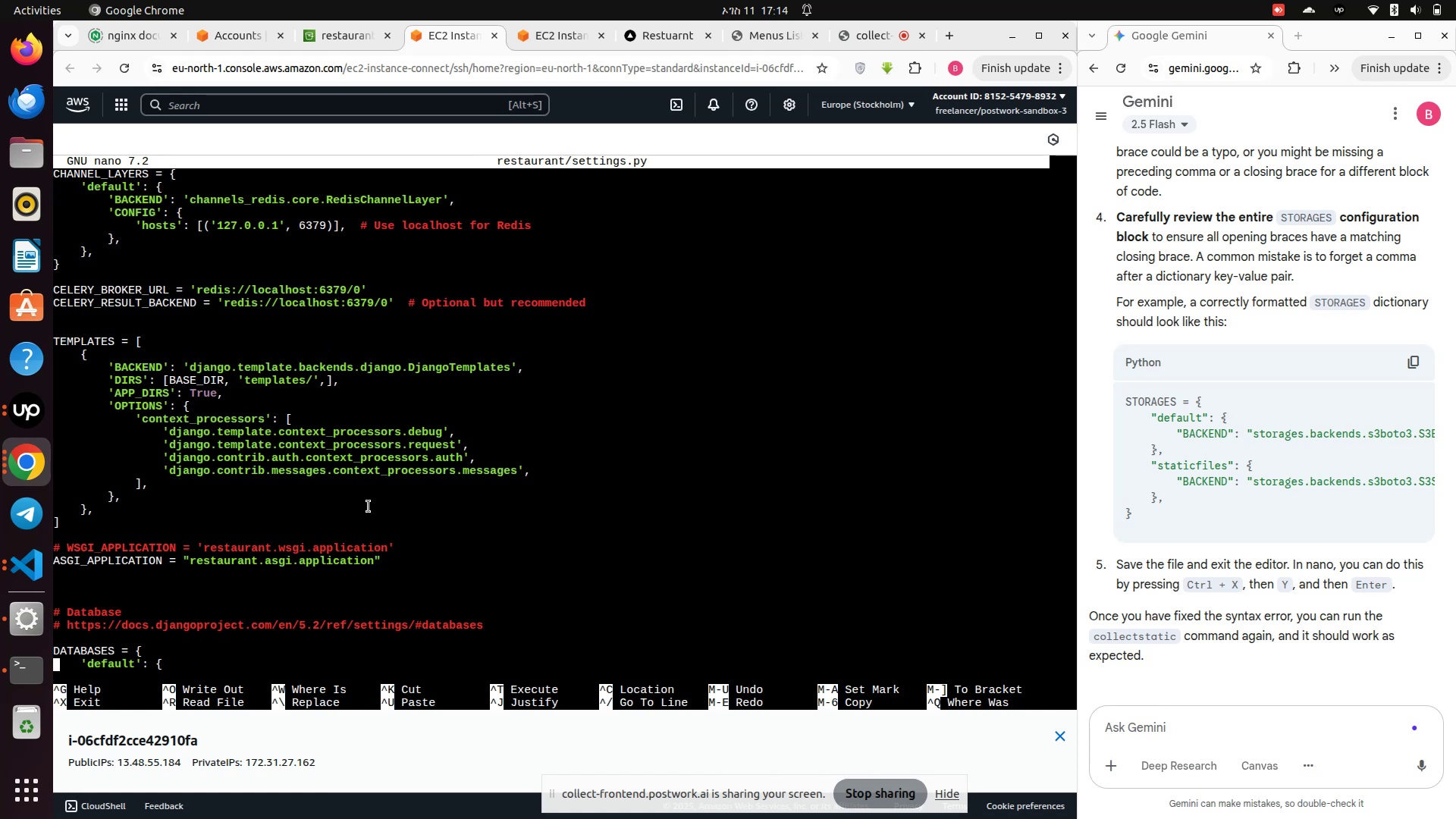 
key(ArrowDown)
 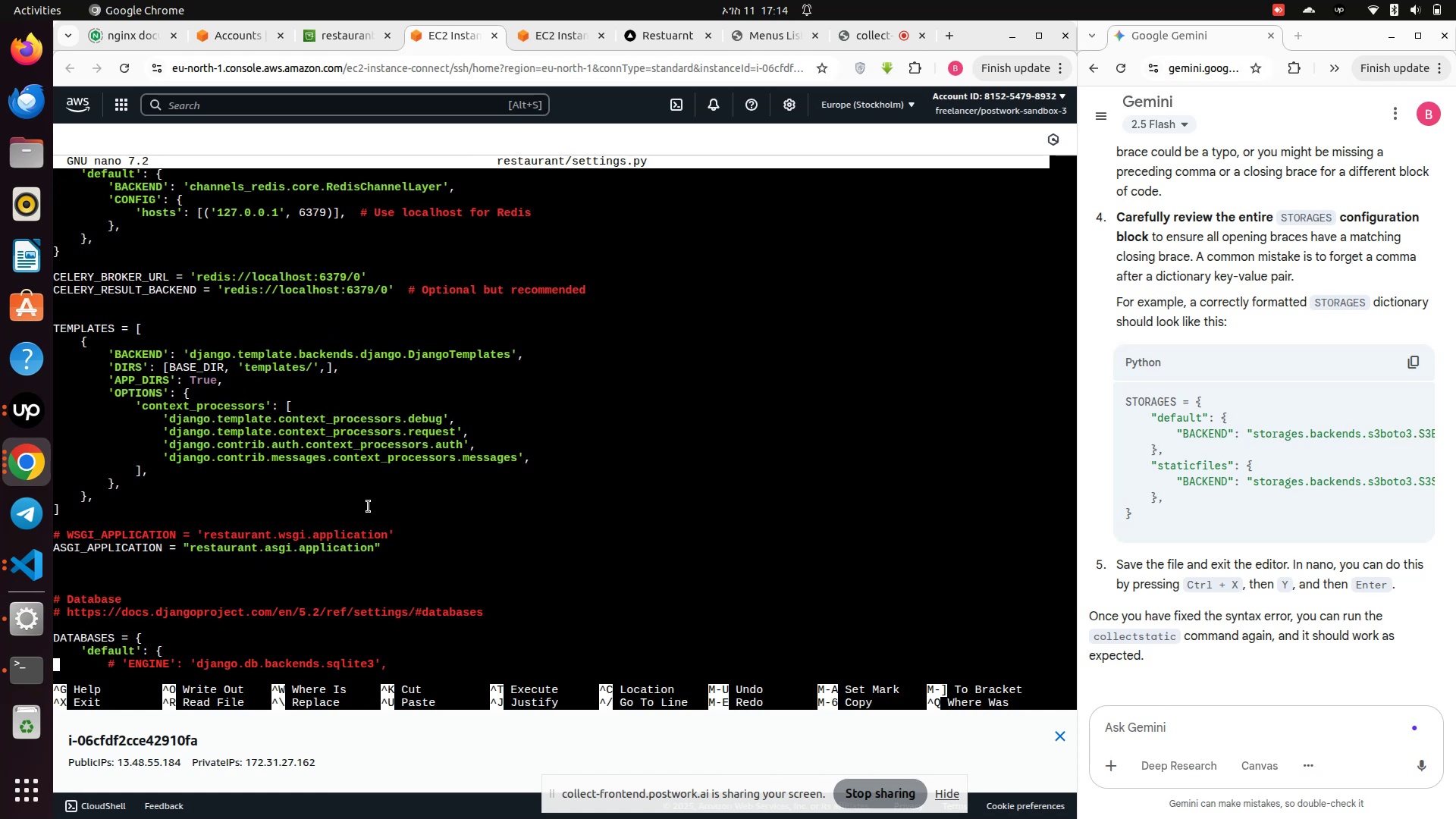 
key(ArrowDown)
 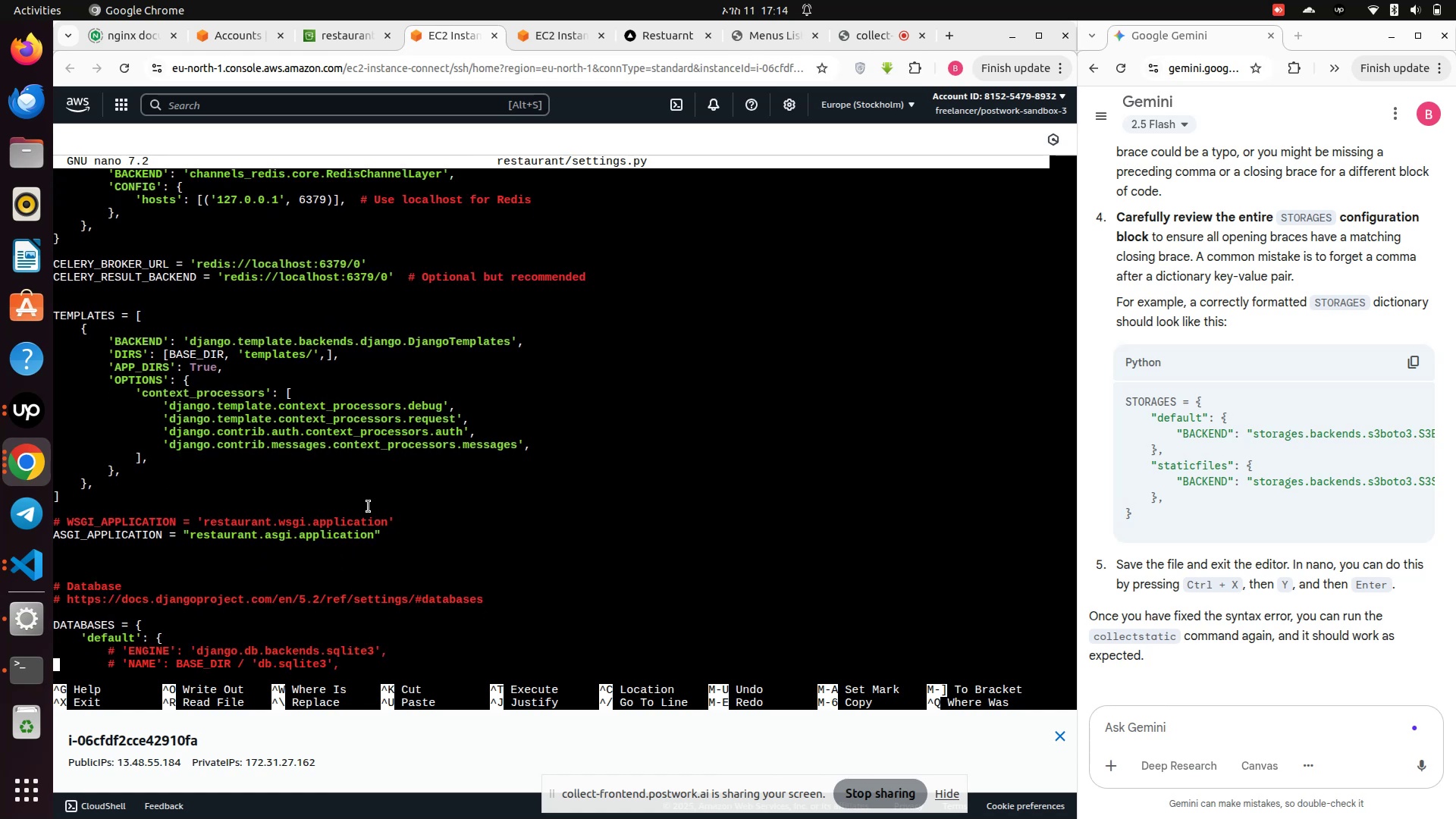 
key(ArrowDown)
 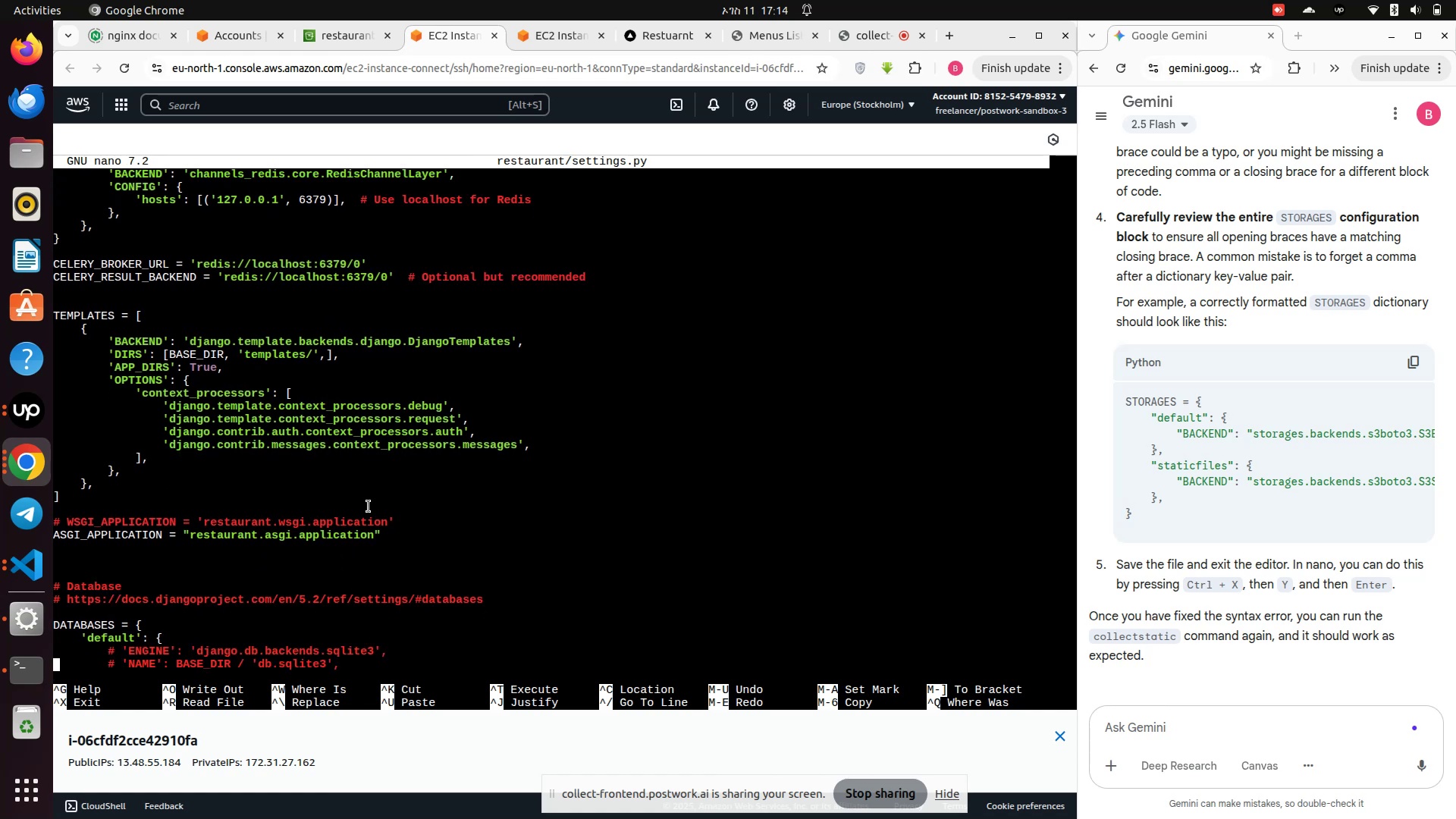 
key(ArrowDown)
 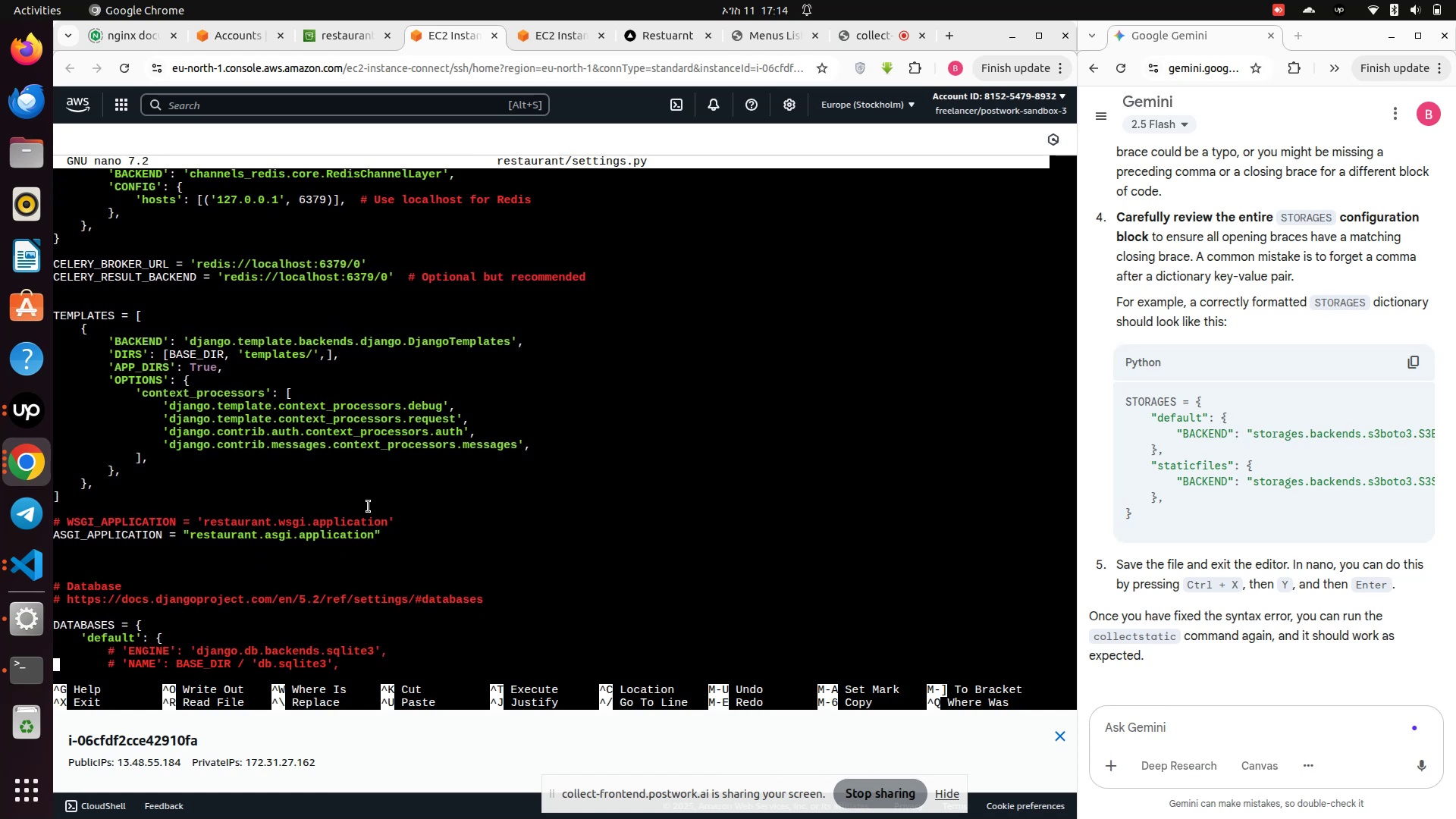 
key(ArrowDown)
 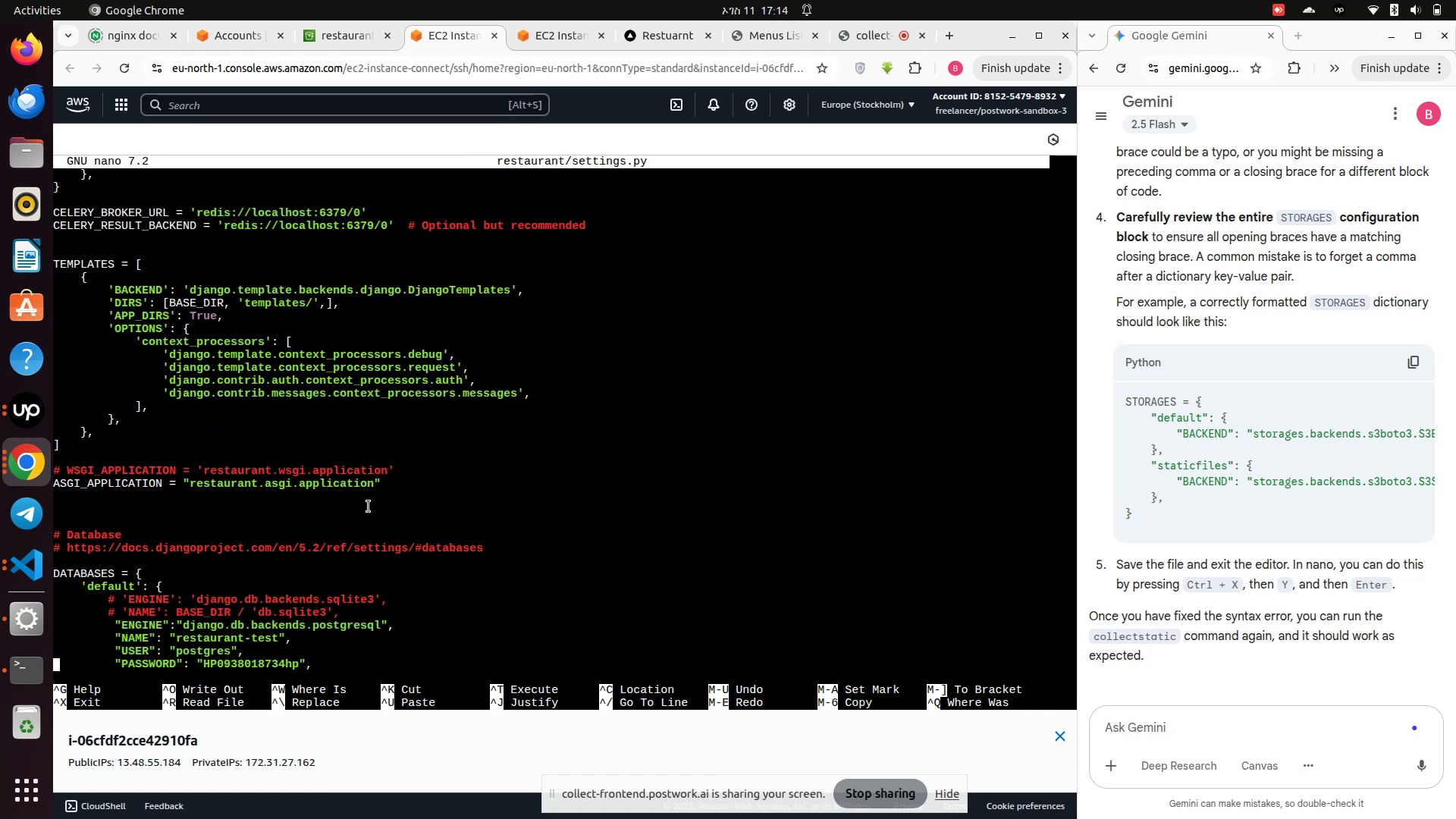 
hold_key(key=ArrowDown, duration=0.88)
 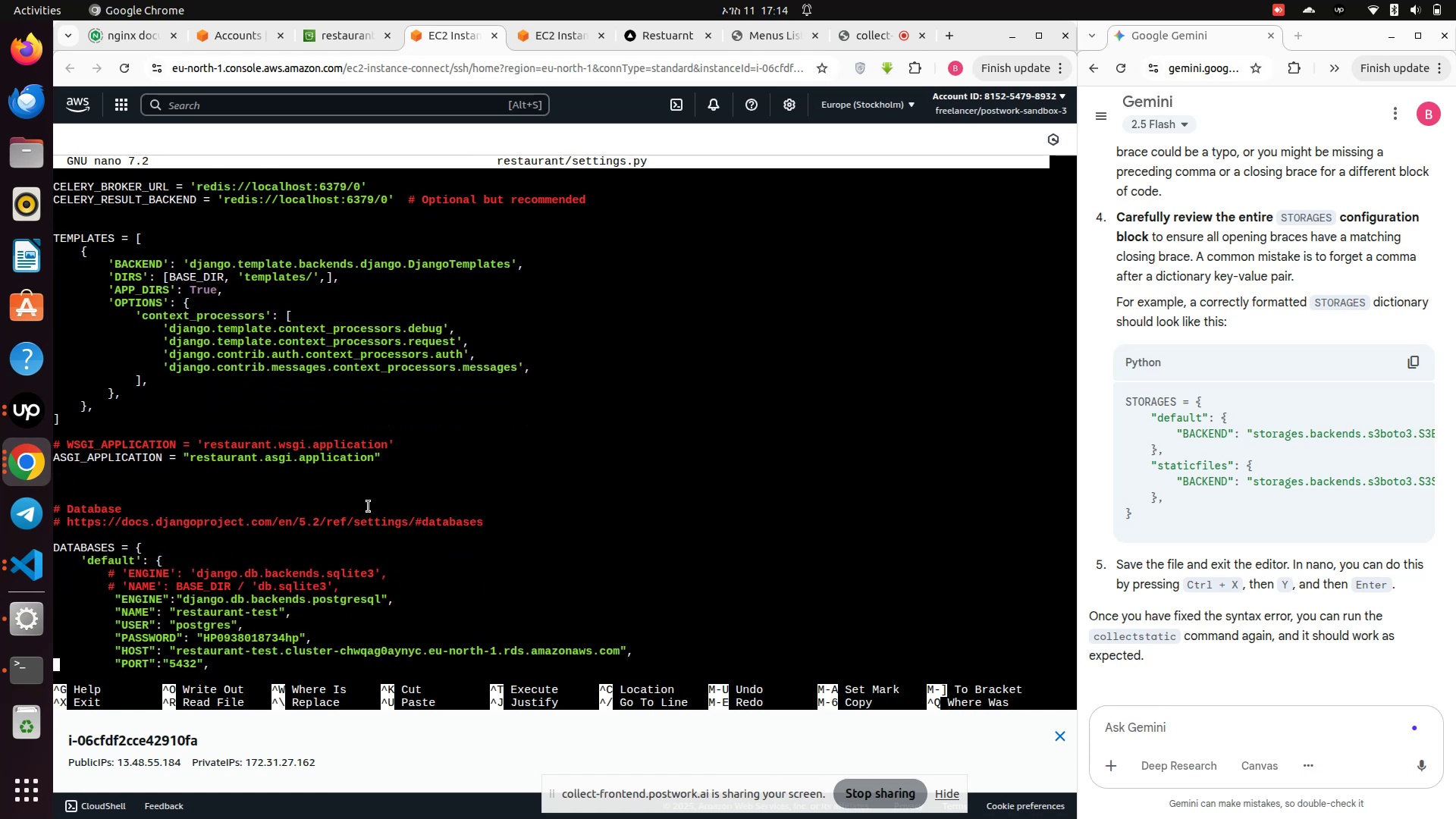 
hold_key(key=ArrowUp, duration=0.6)
 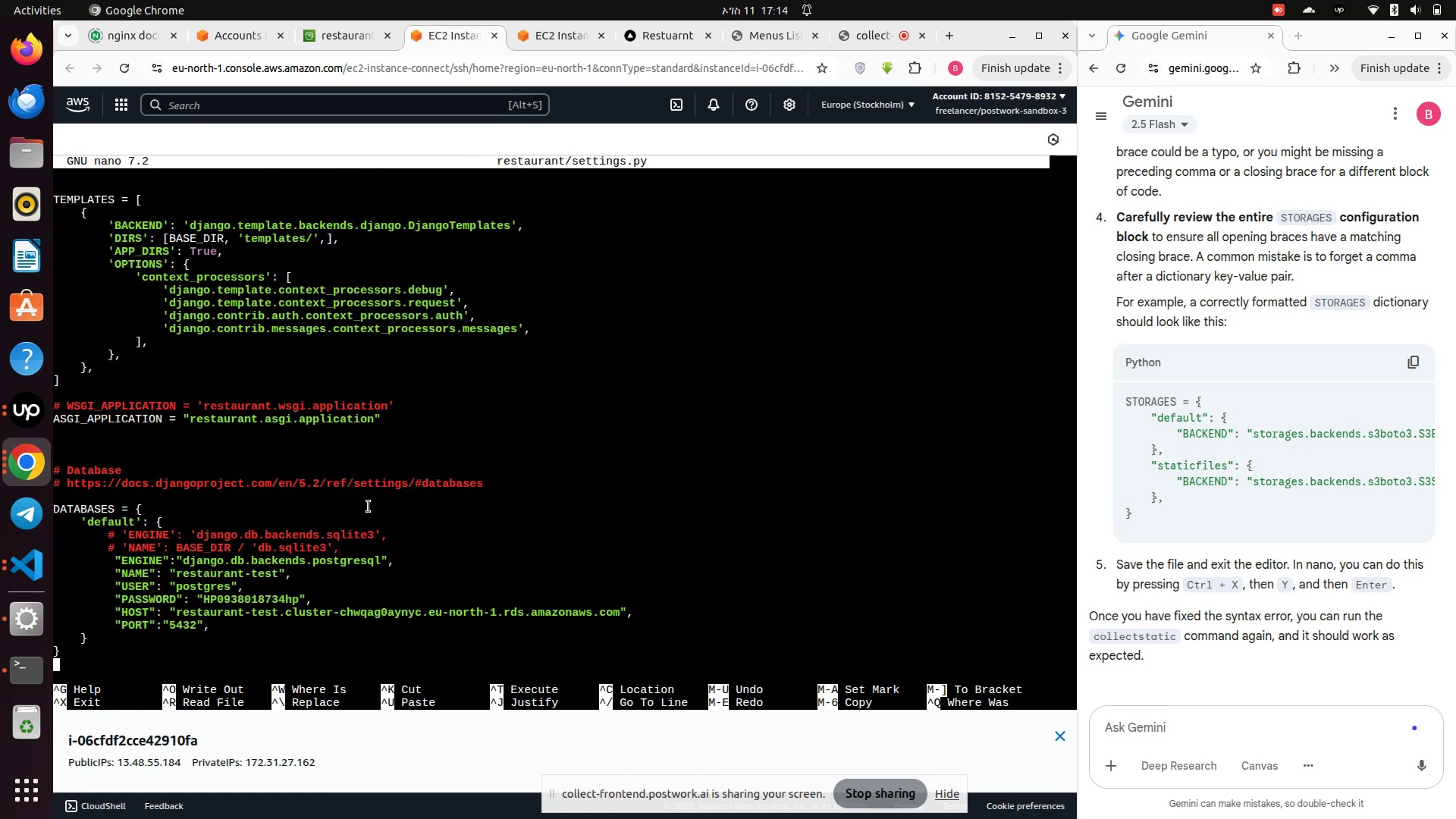 
key(ArrowDown)
 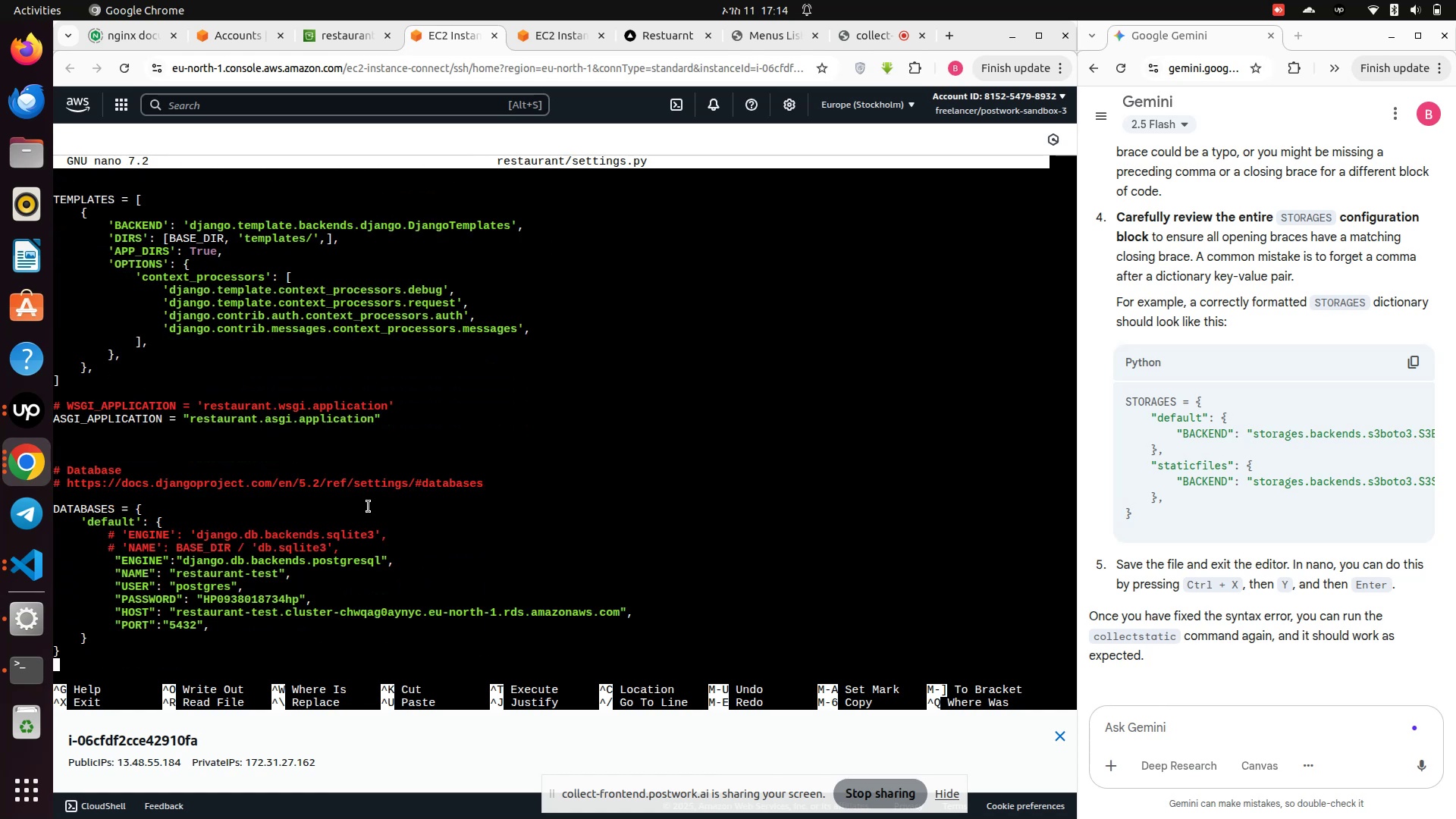 
key(ArrowDown)
 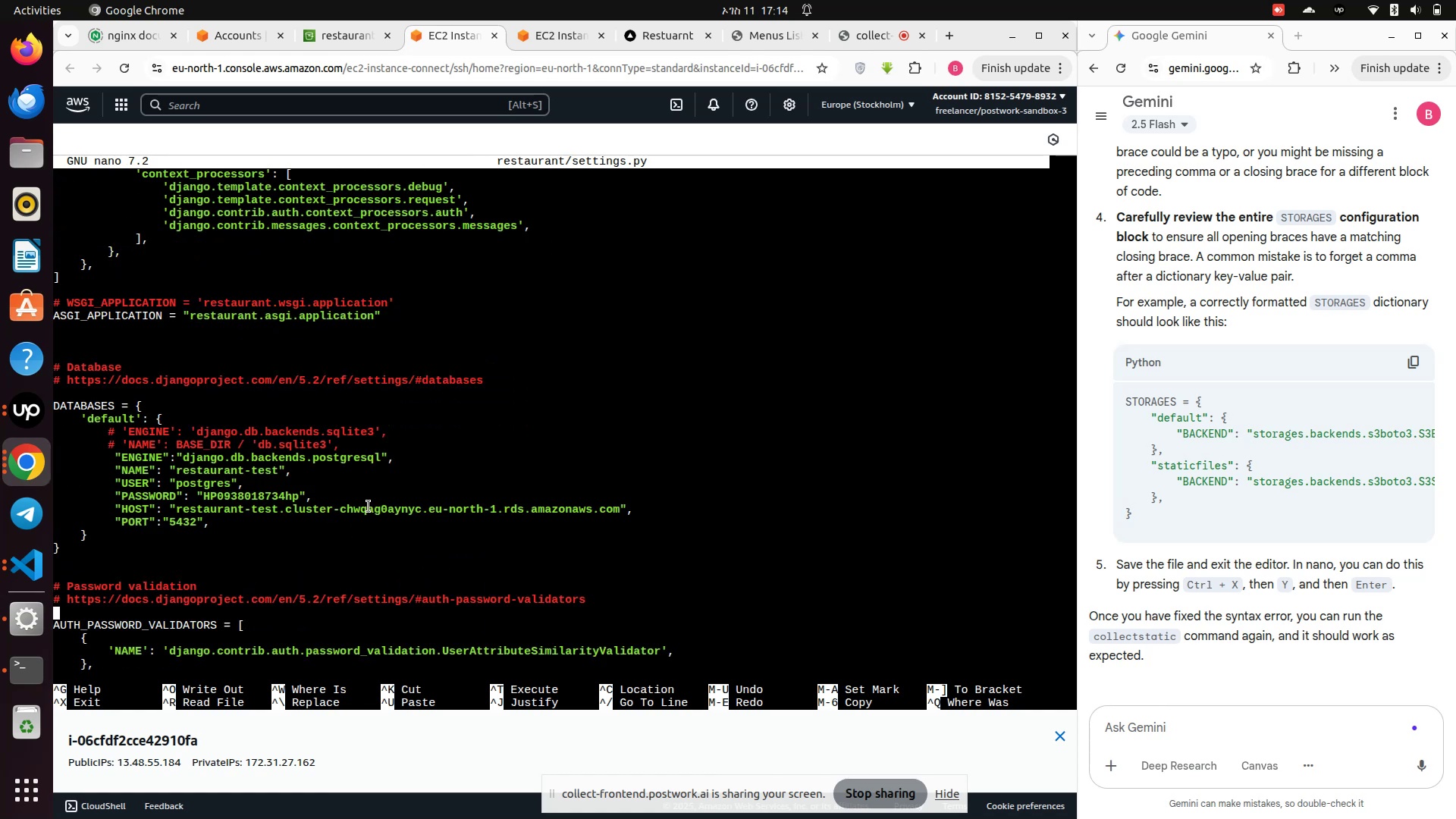 
key(ArrowDown)
 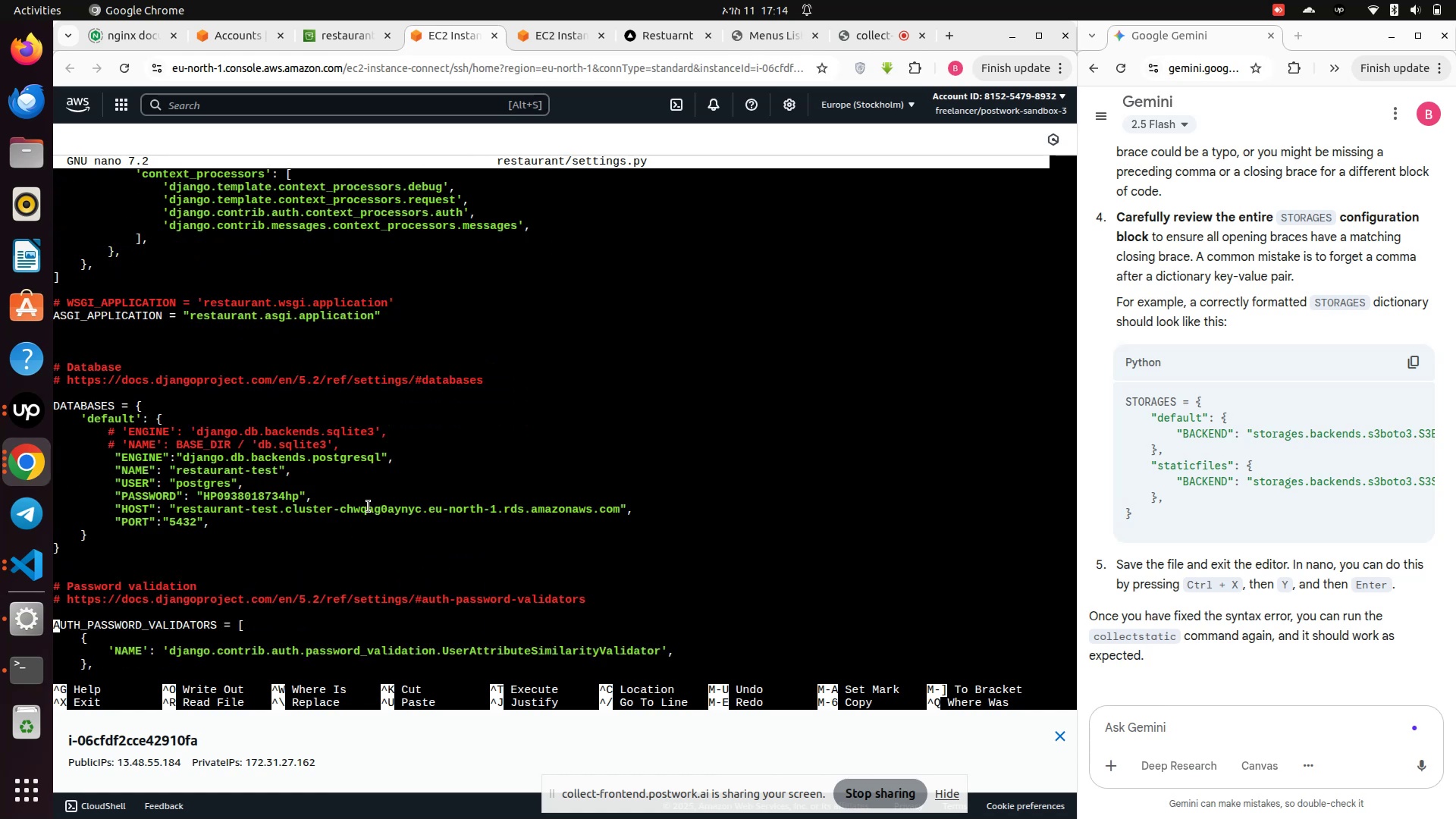 
key(ArrowDown)
 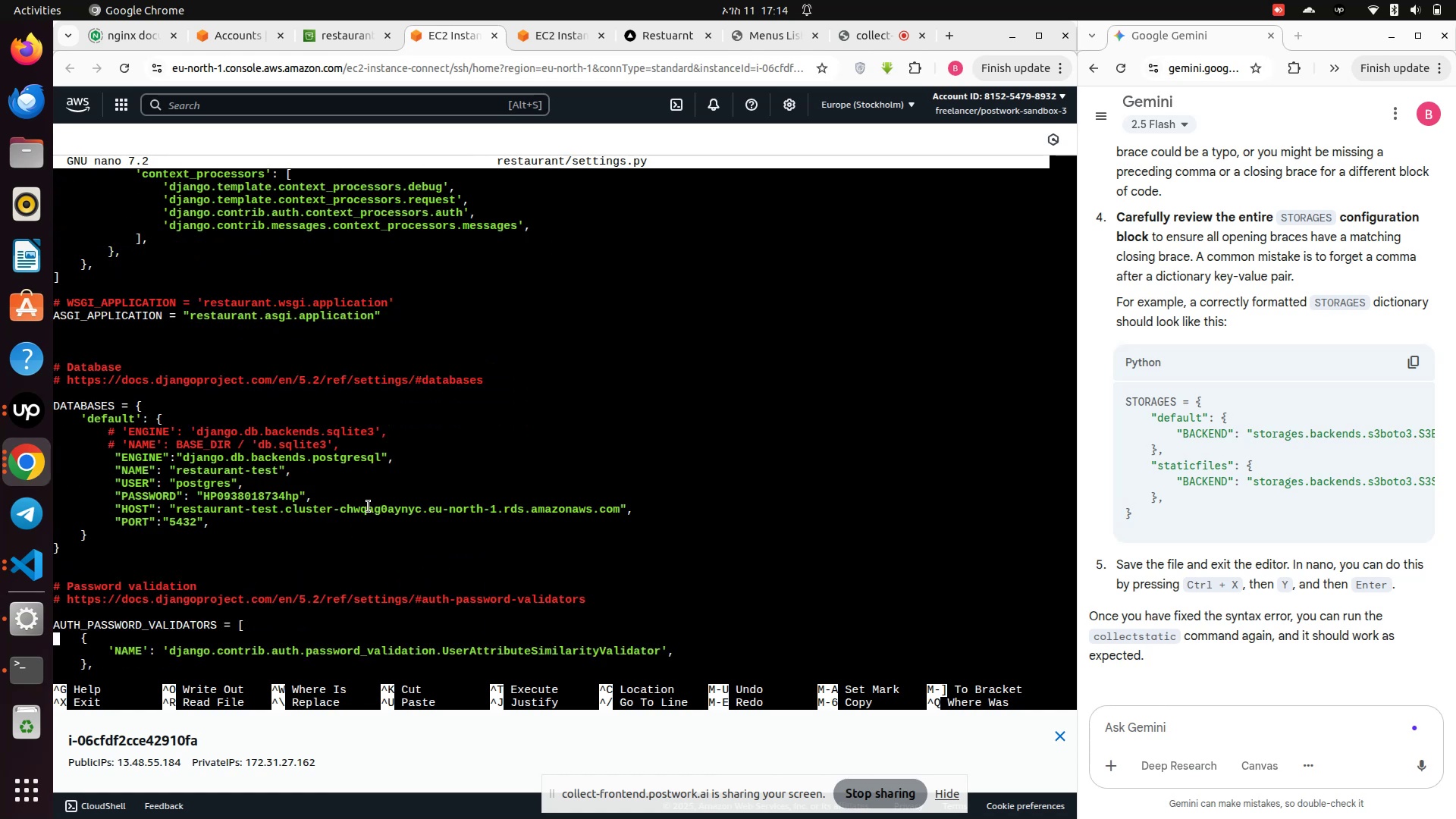 
key(ArrowDown)
 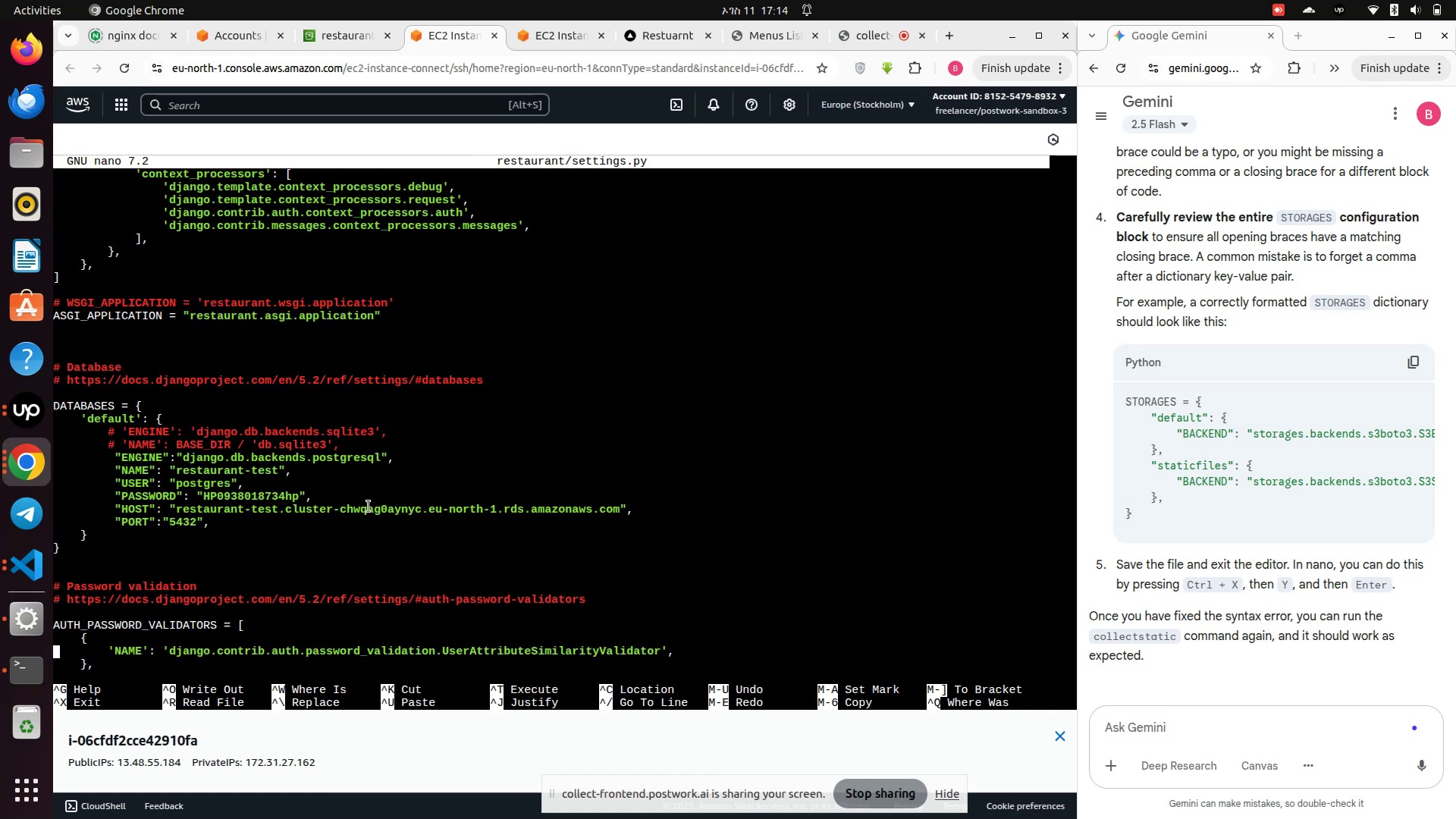 
key(ArrowDown)
 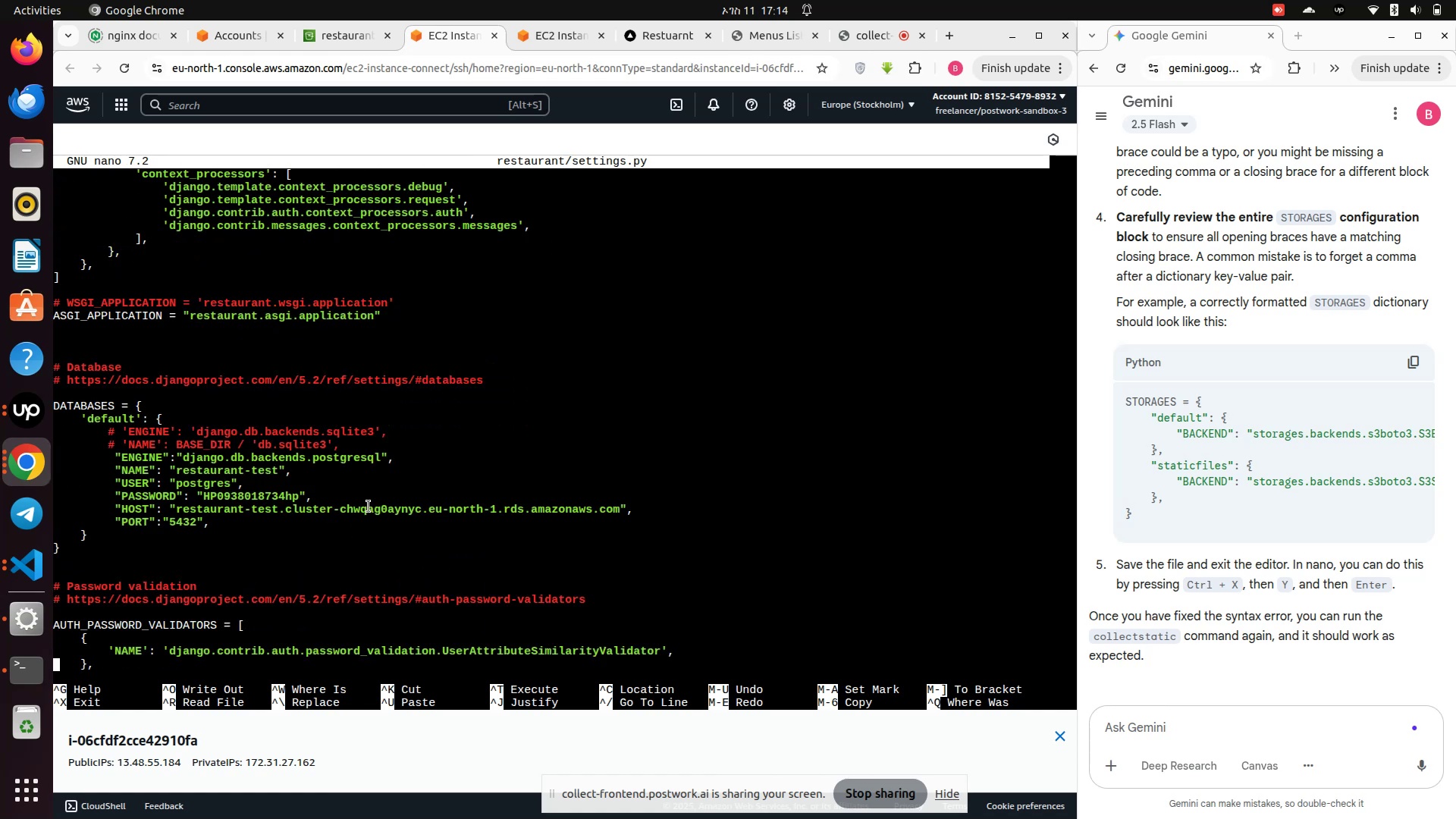 
key(ArrowDown)
 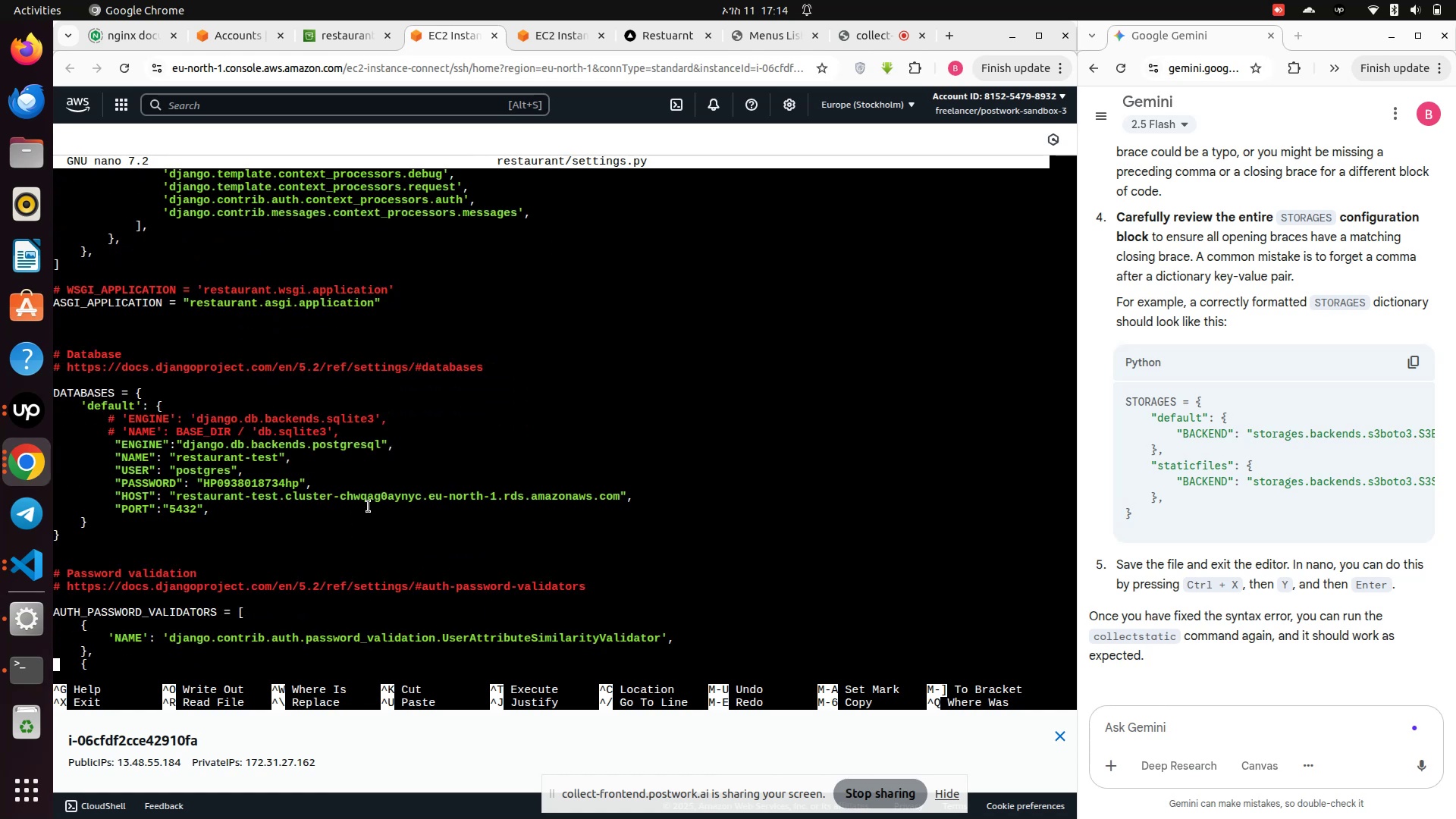 
key(ArrowDown)
 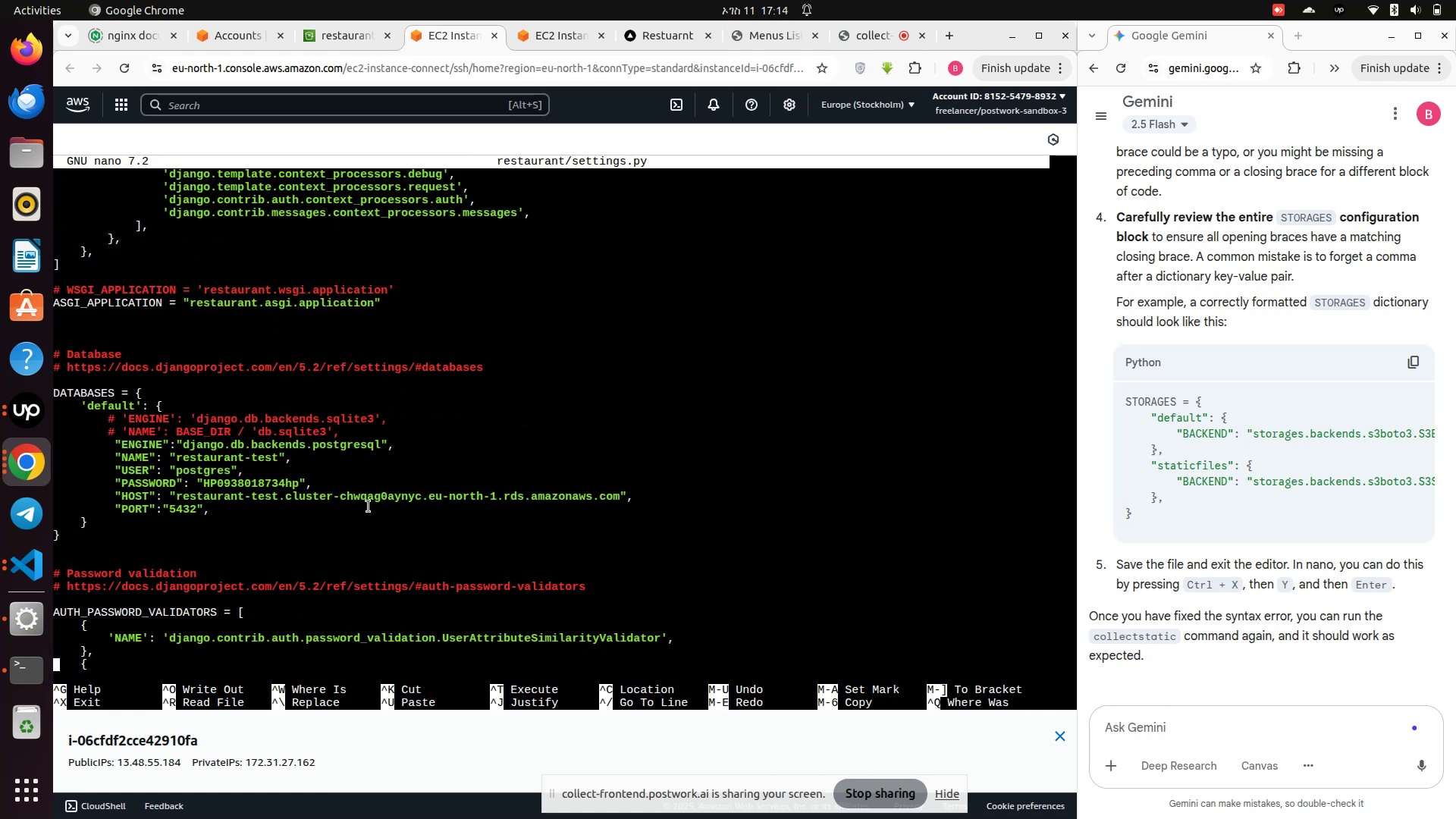 
key(ArrowDown)
 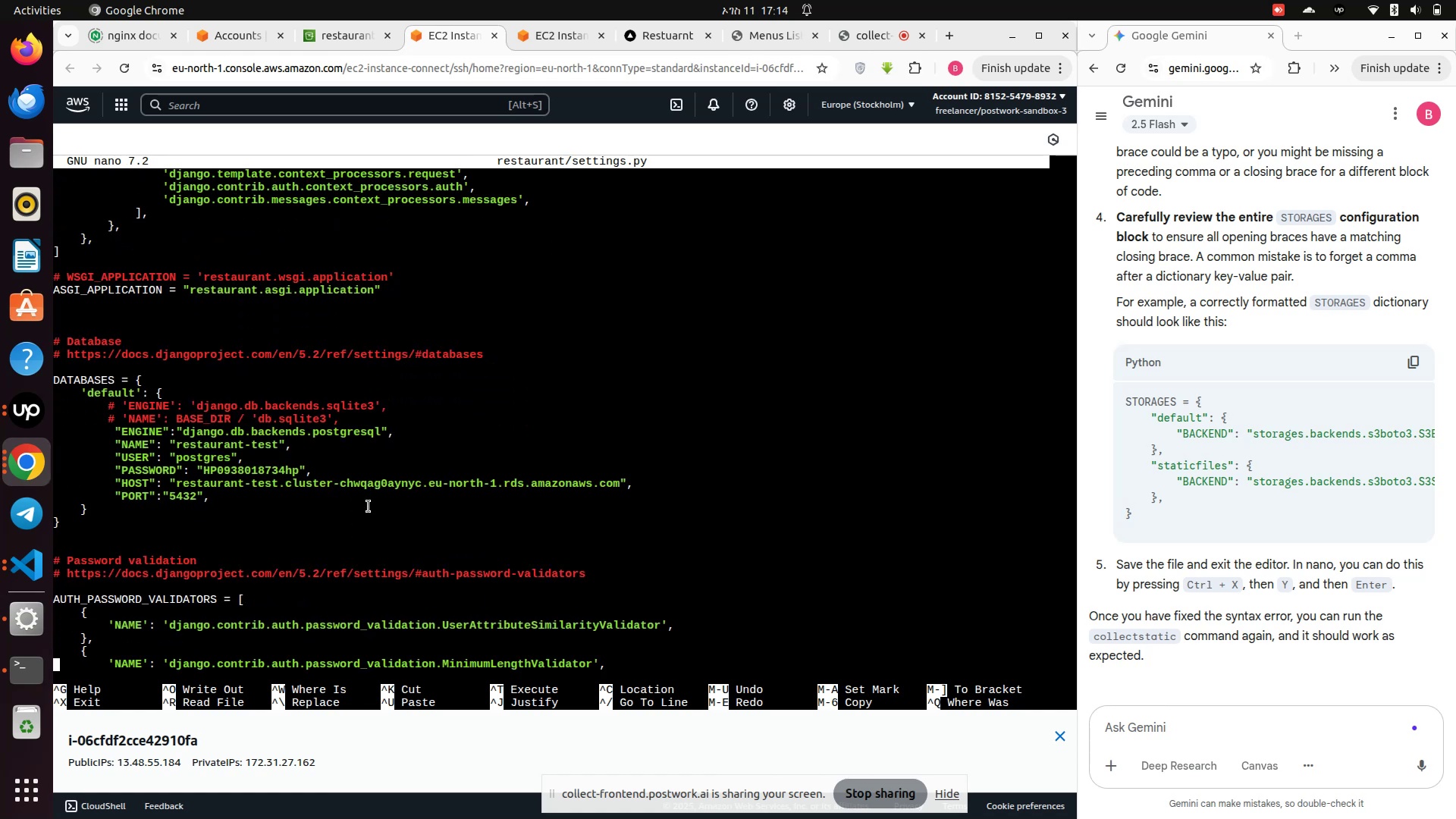 
key(ArrowDown)
 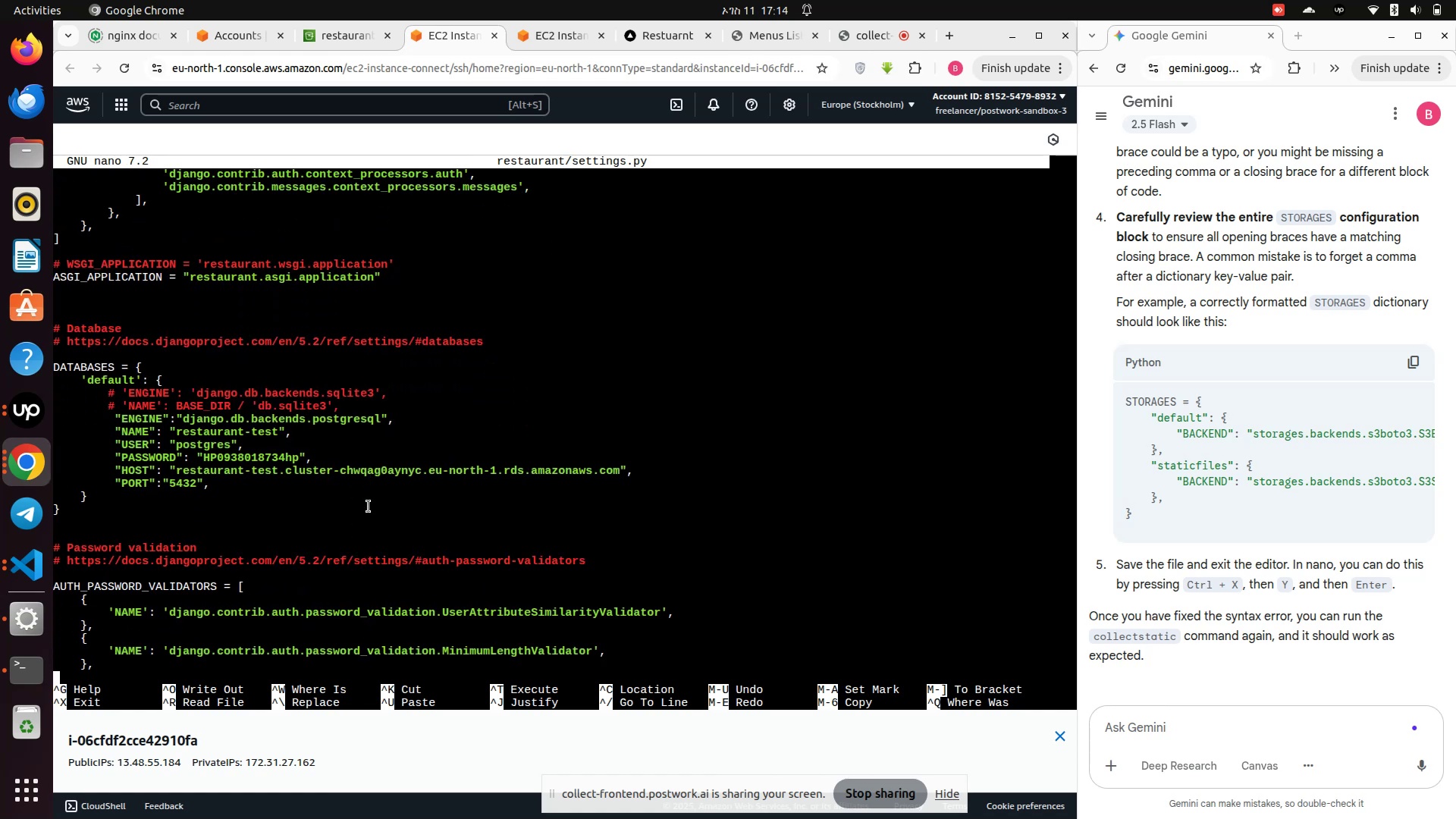 
key(ArrowDown)
 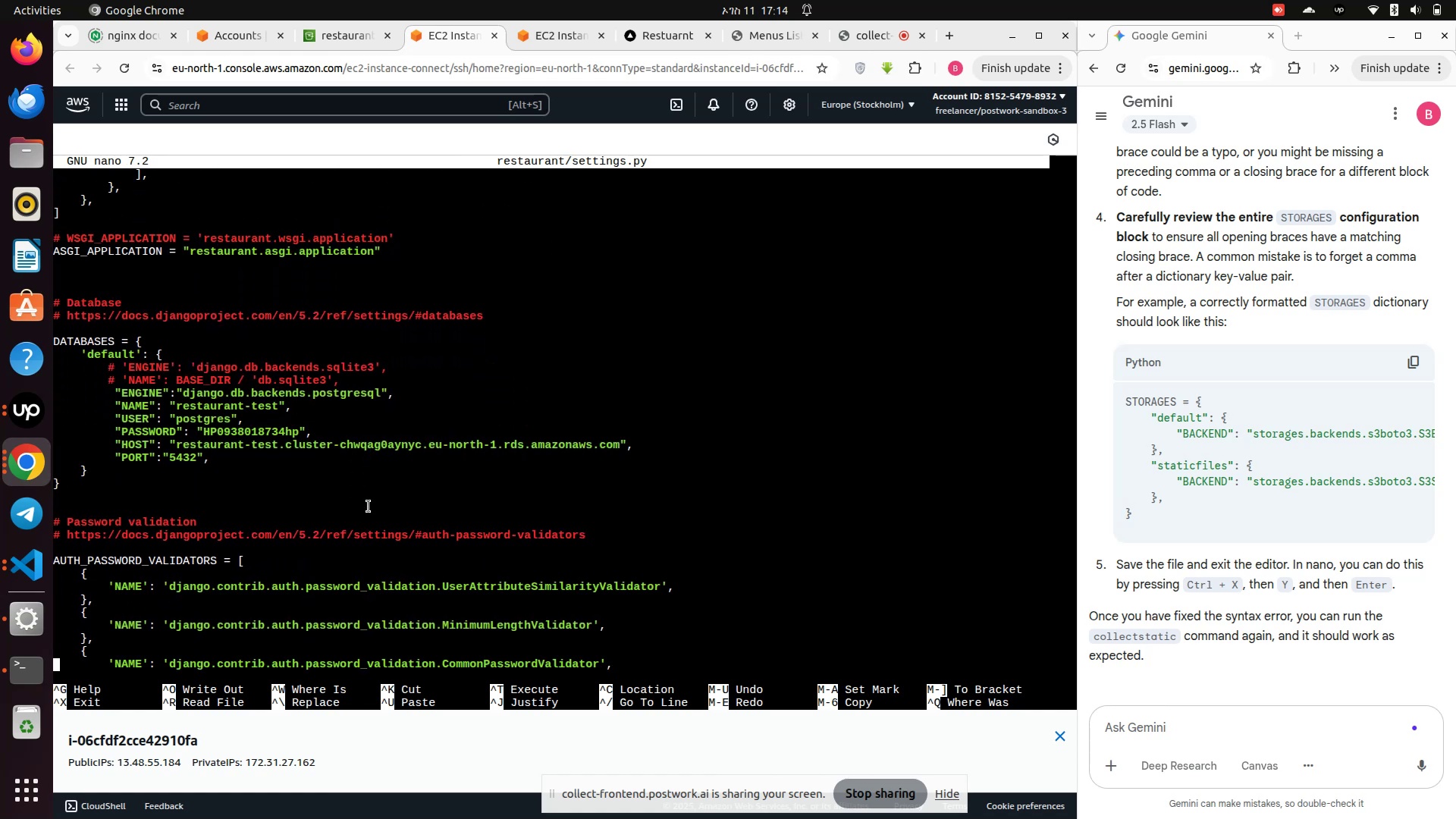 
key(ArrowDown)
 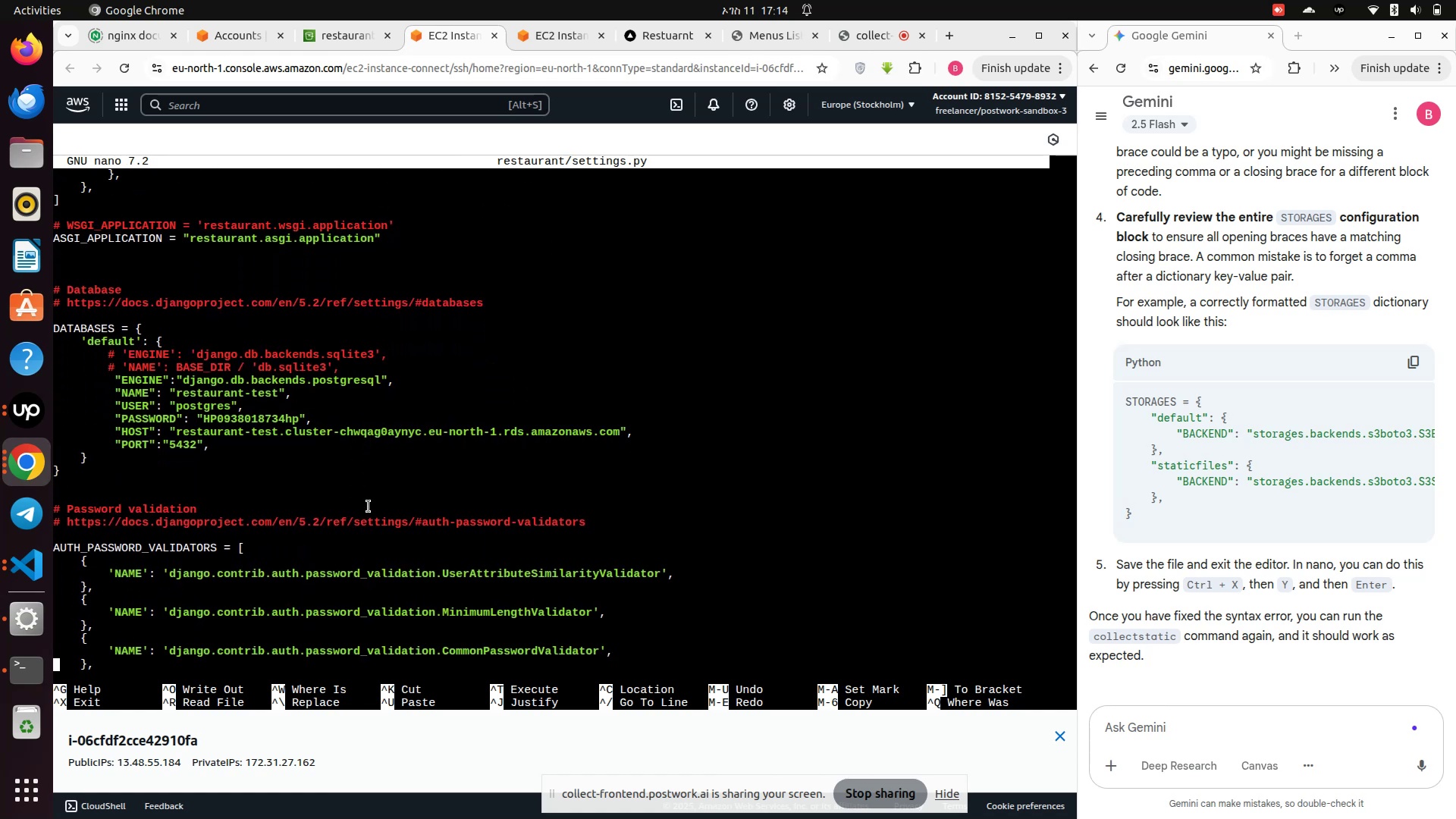 
key(ArrowDown)
 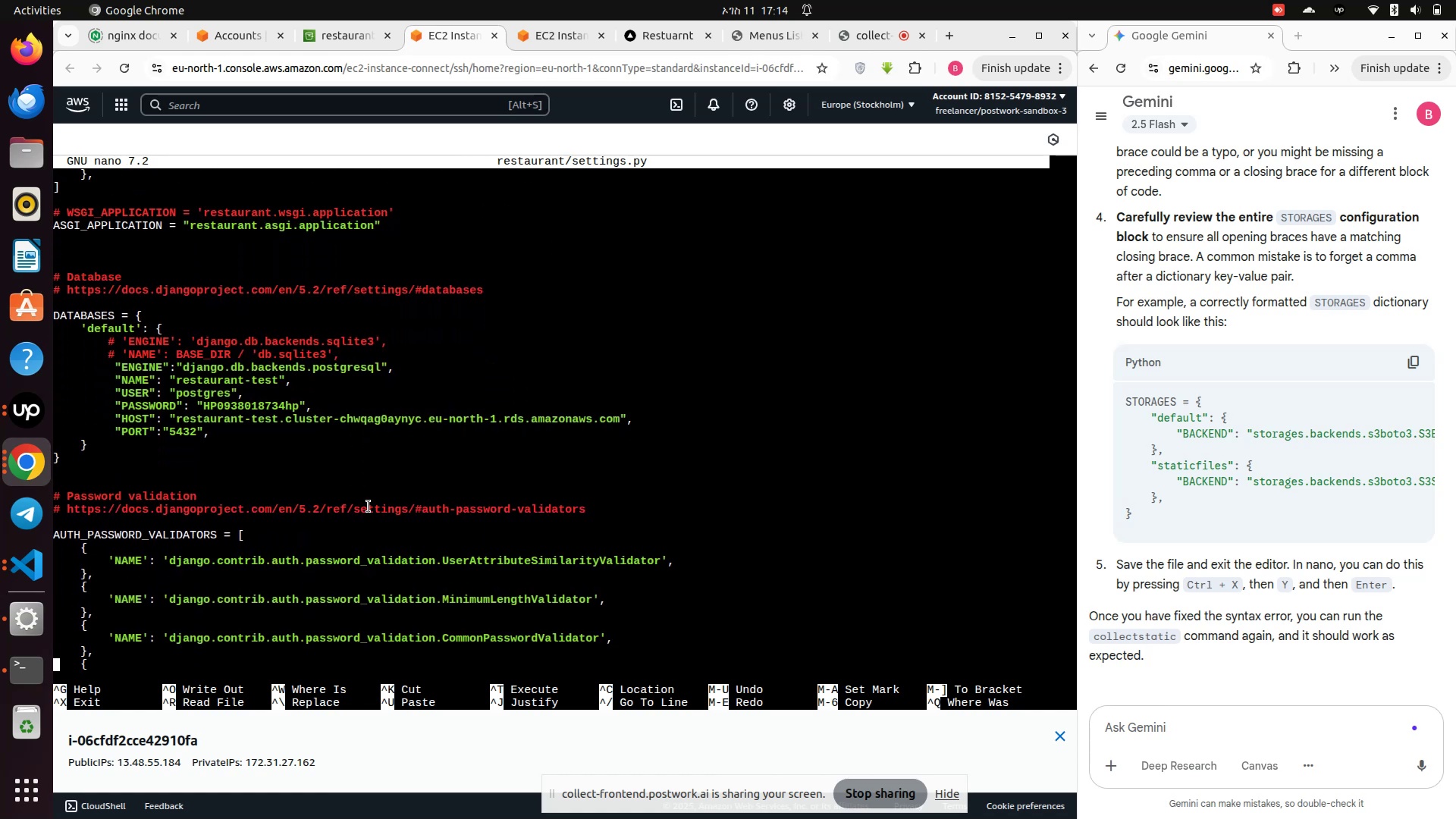 
key(ArrowDown)
 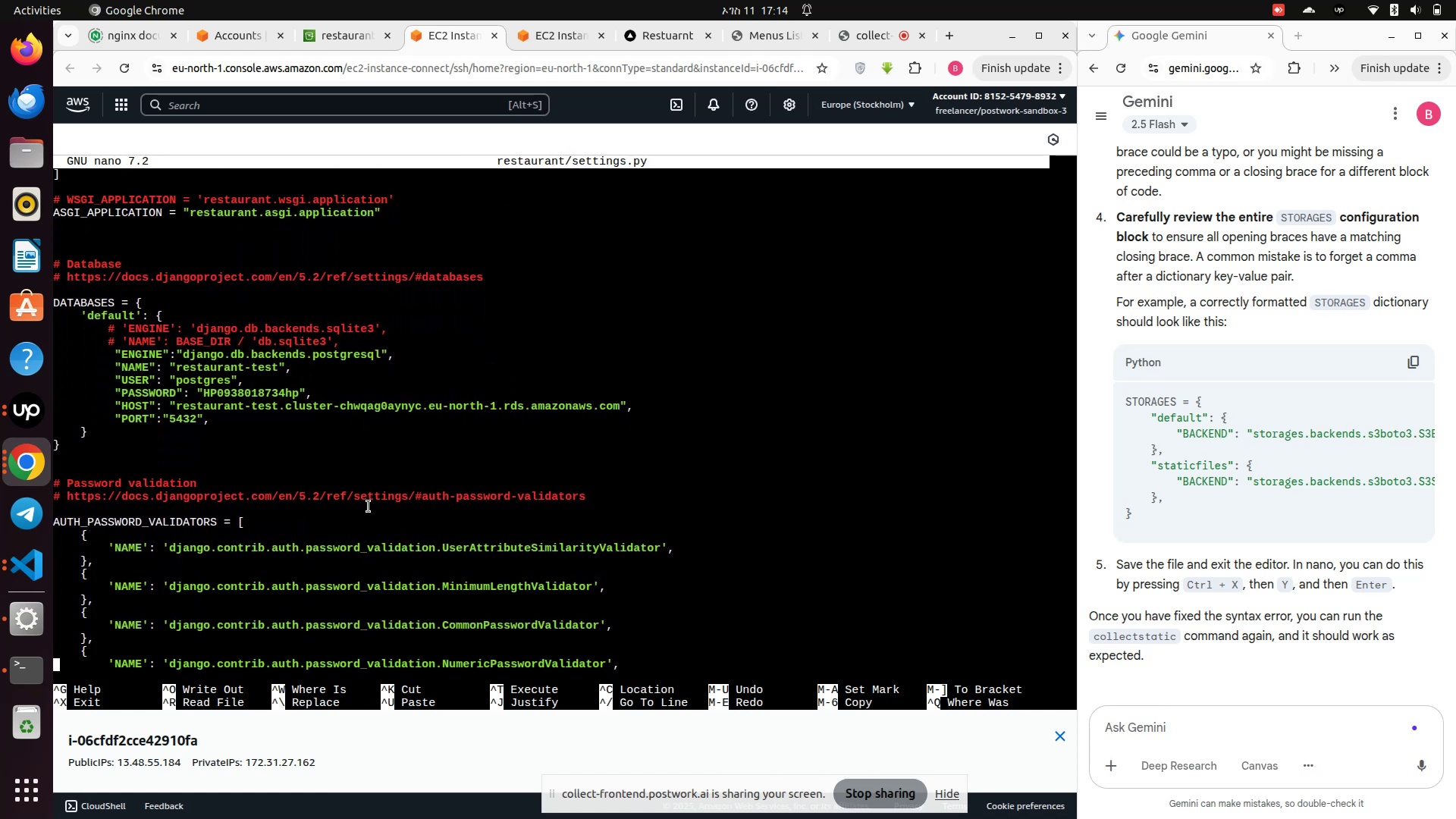 
key(ArrowDown)
 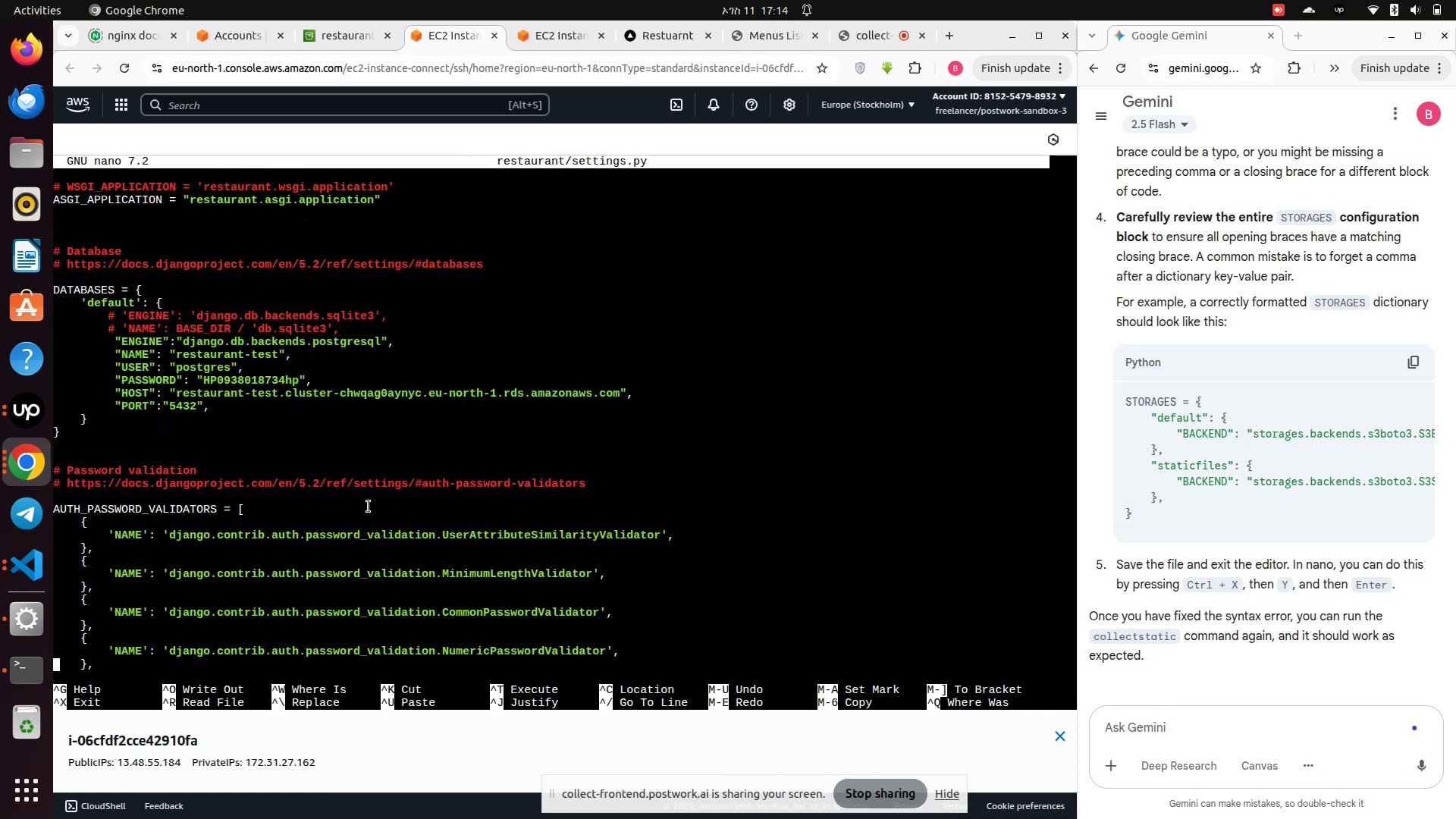 
key(ArrowDown)
 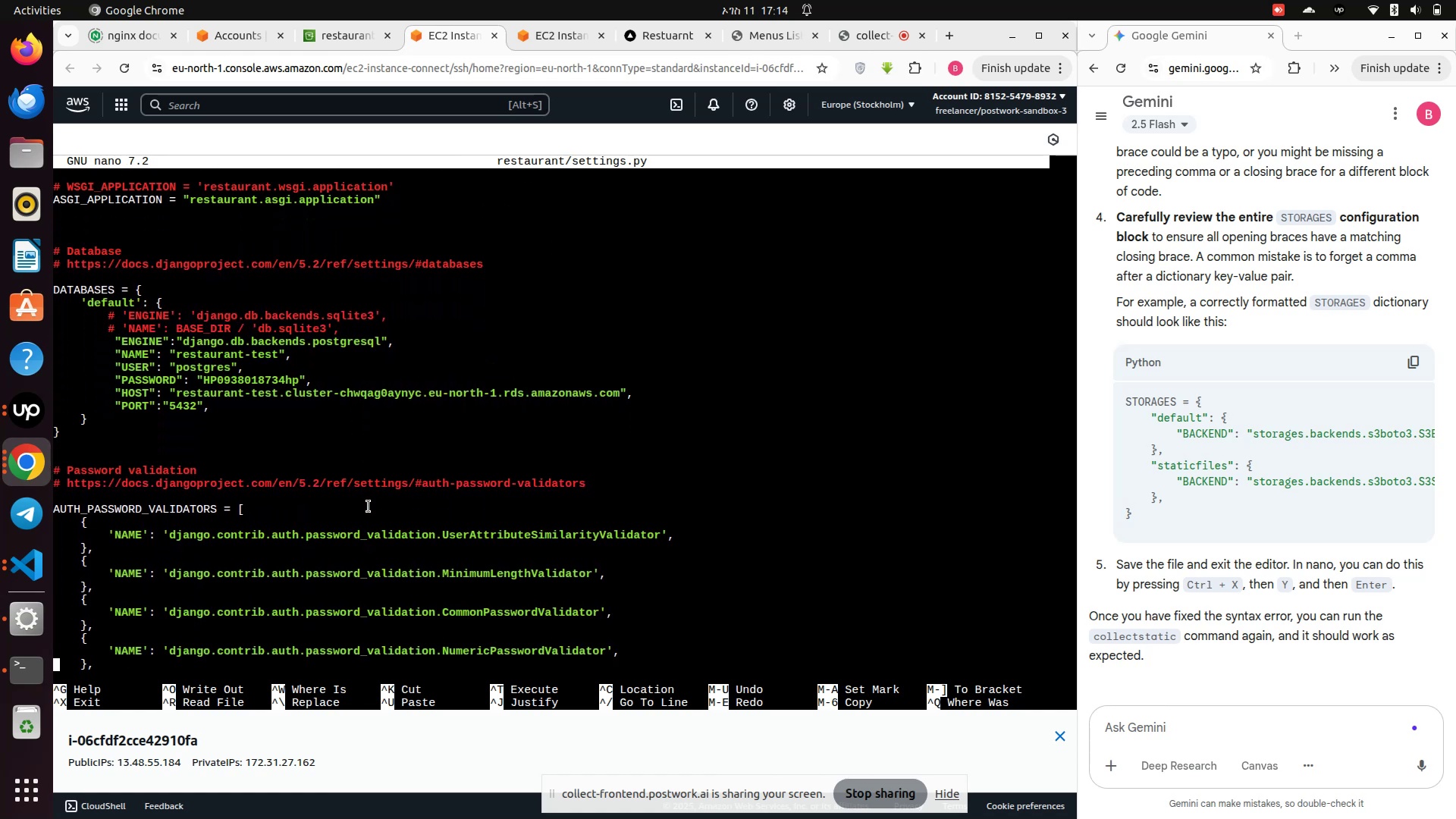 
key(ArrowDown)
 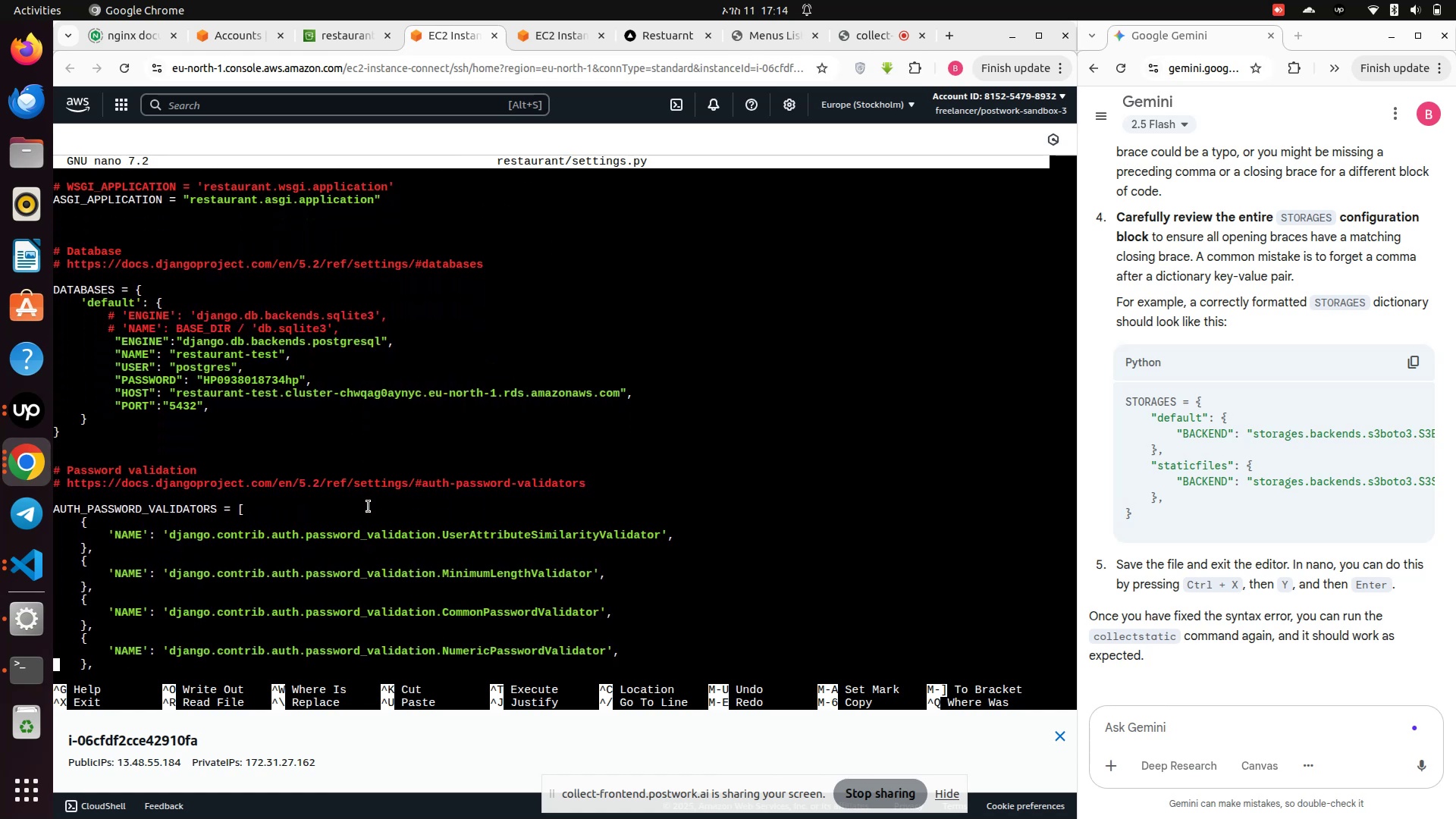 
key(ArrowDown)
 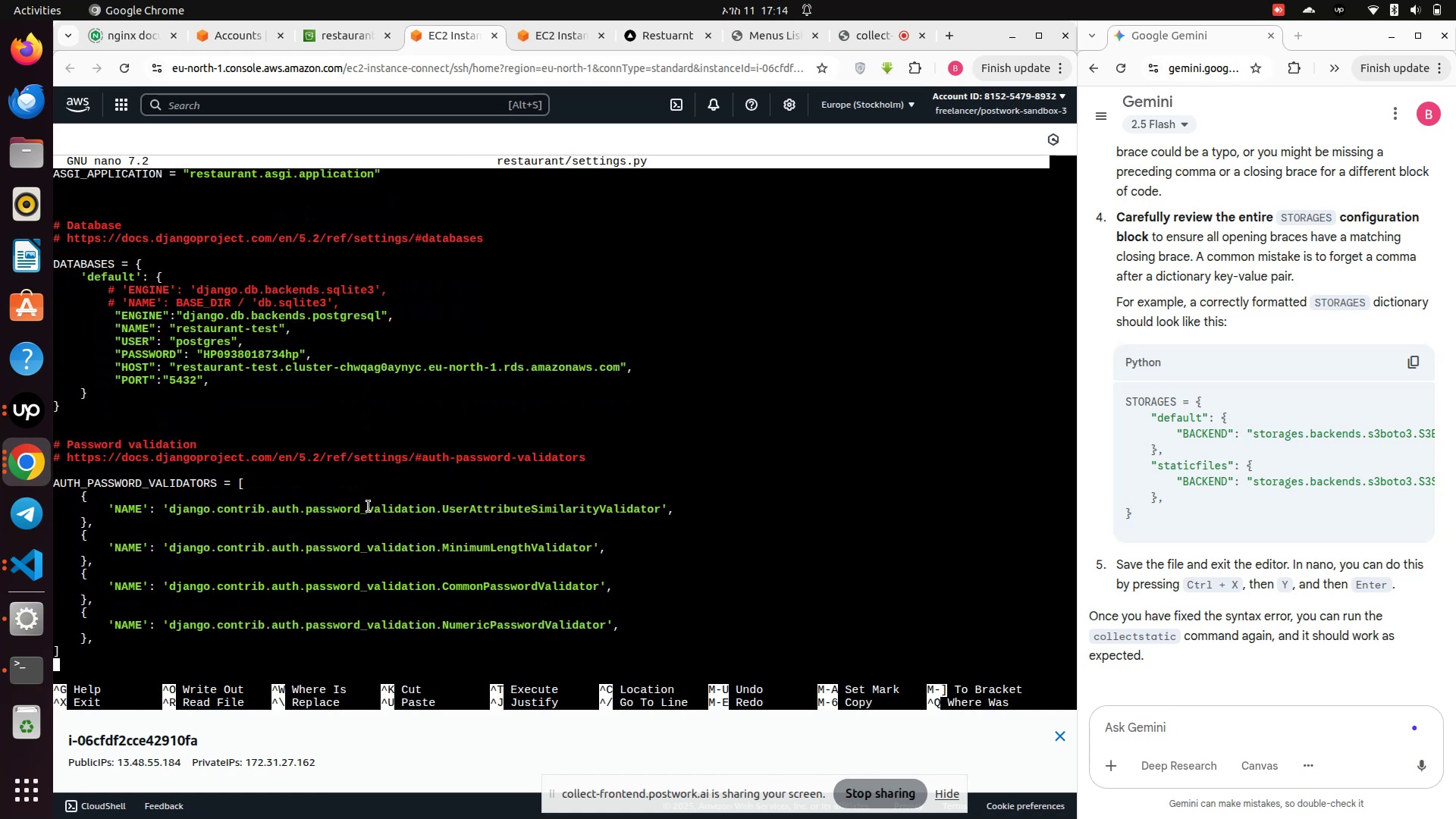 
key(ArrowDown)
 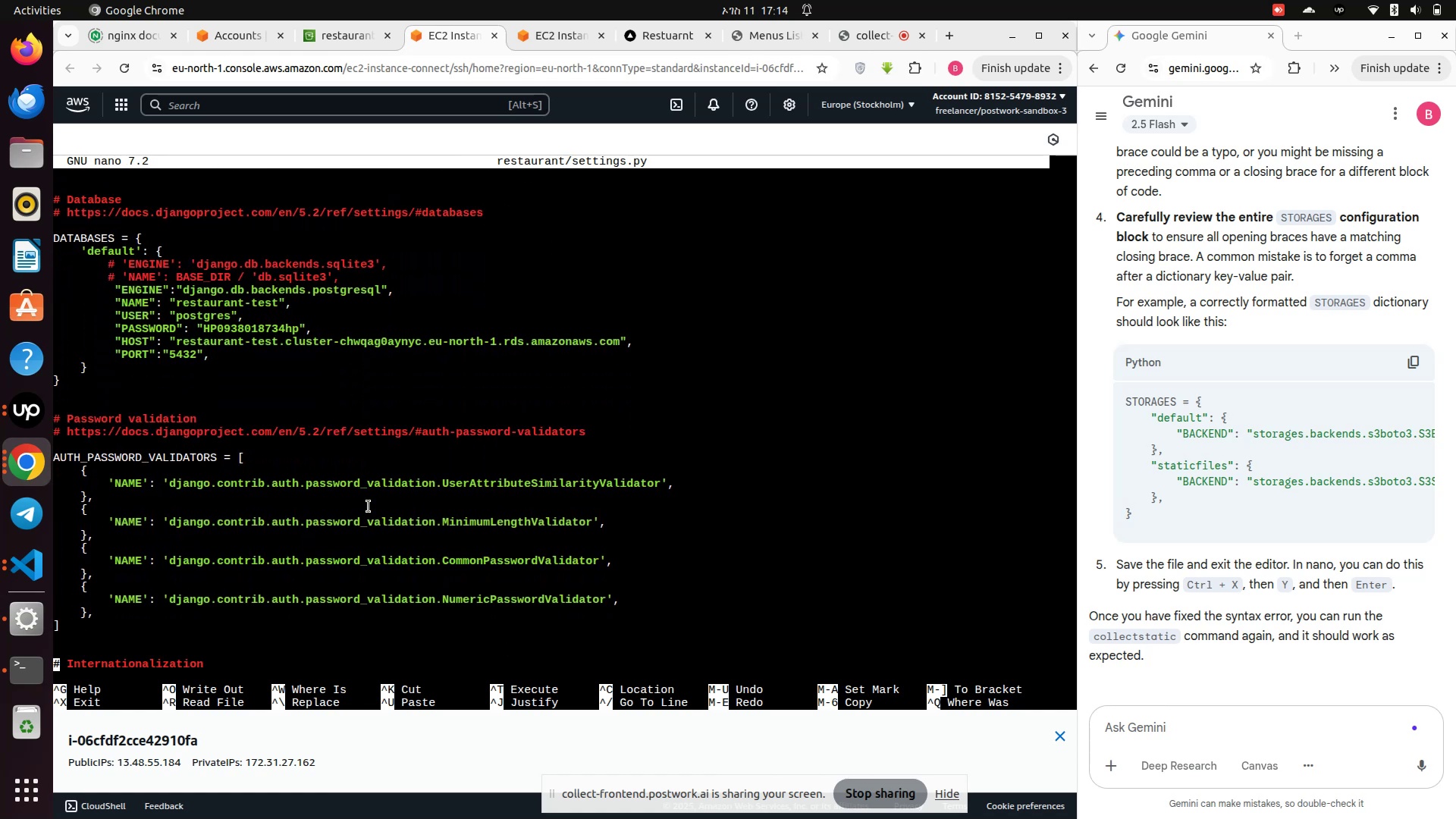 
key(ArrowDown)
 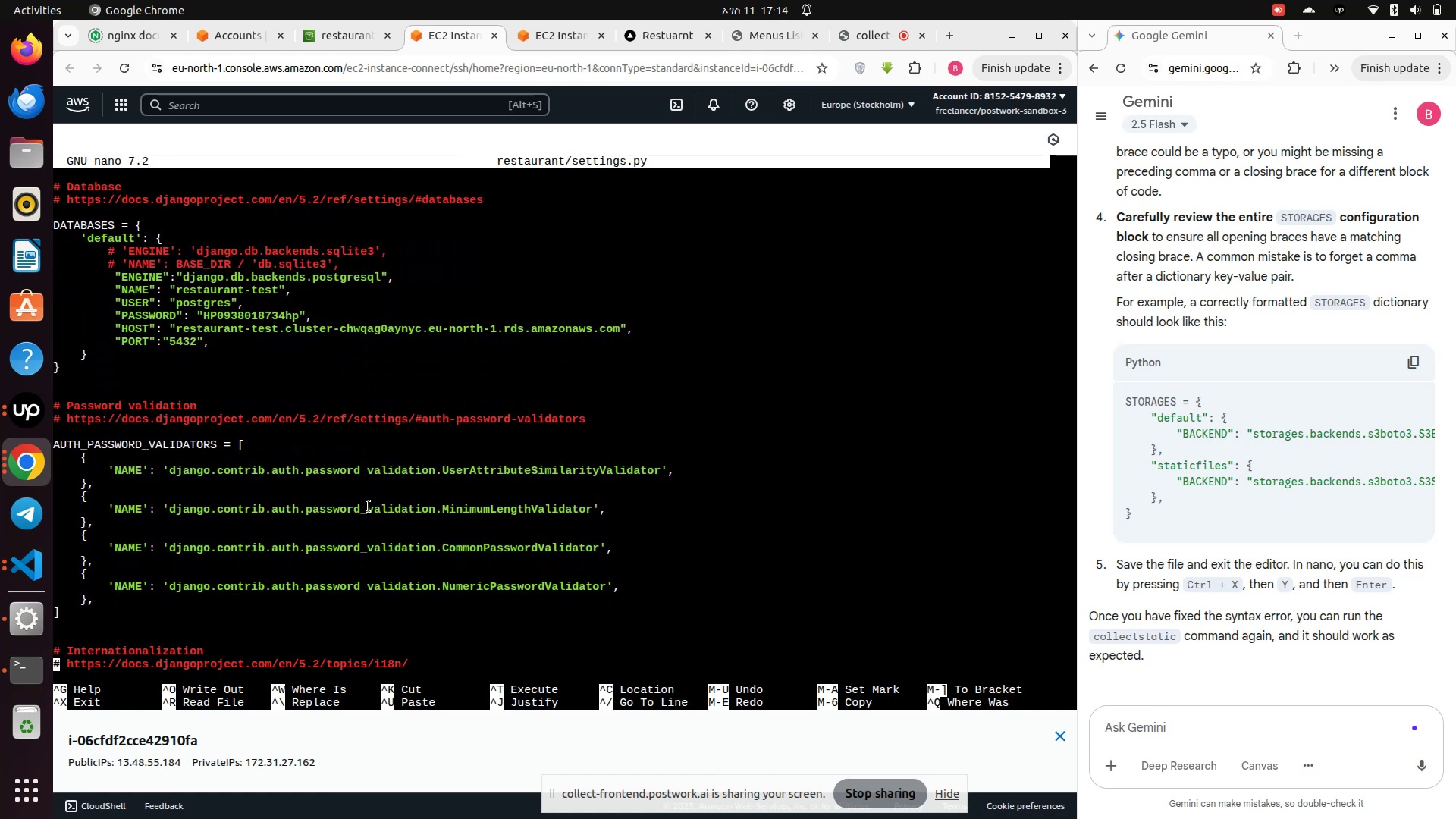 
key(ArrowDown)
 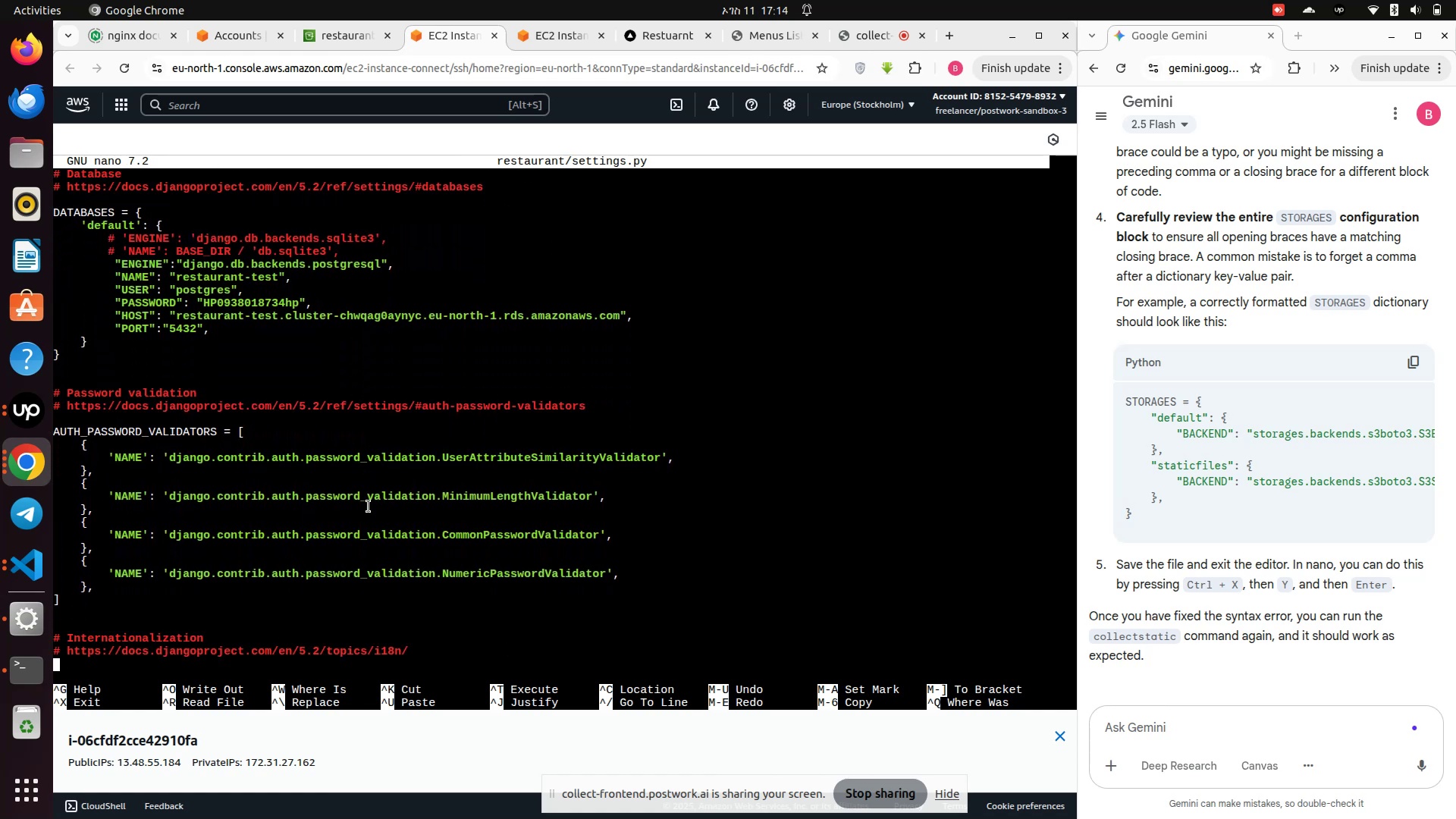 
key(ArrowDown)
 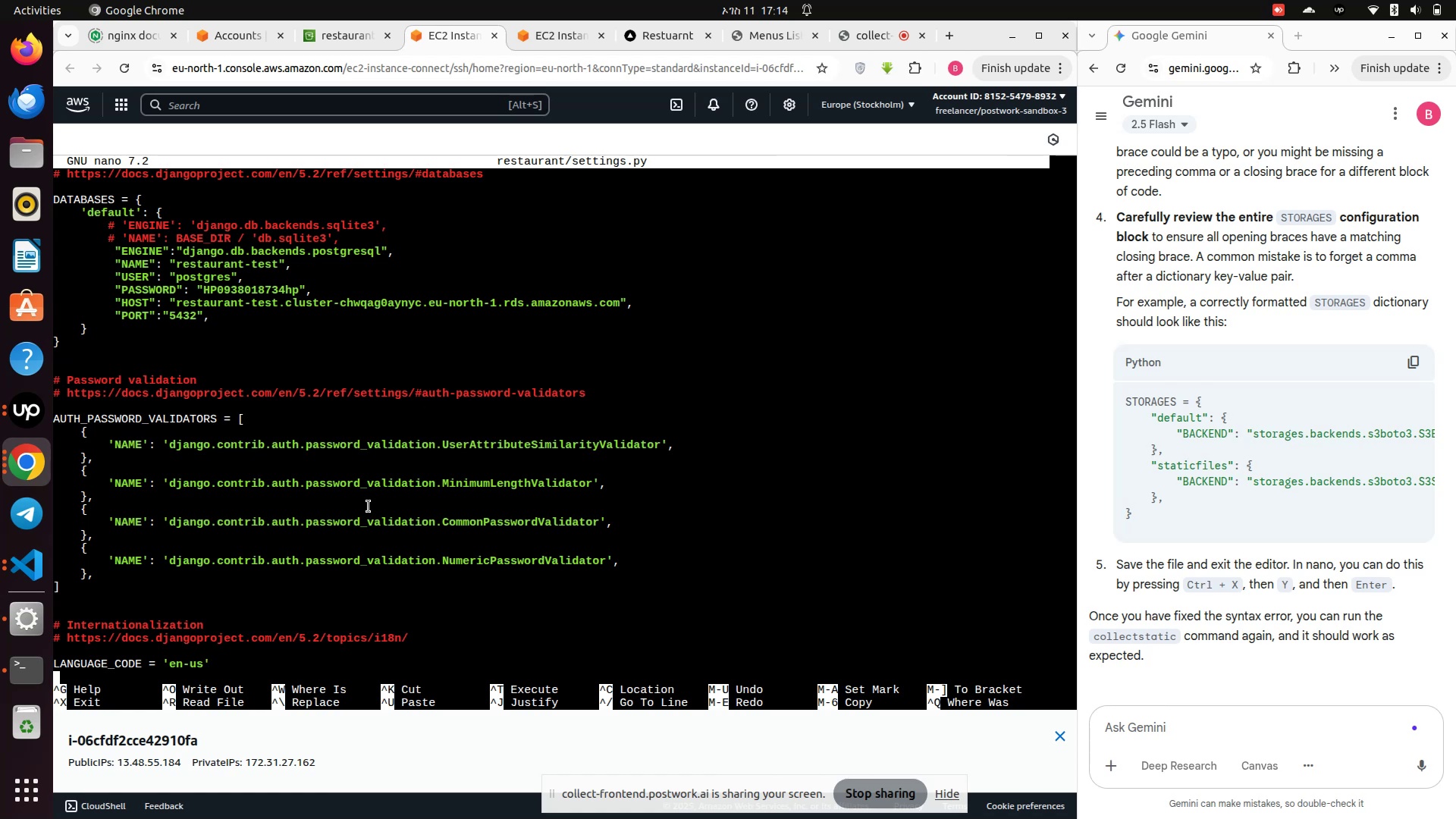 
key(ArrowDown)
 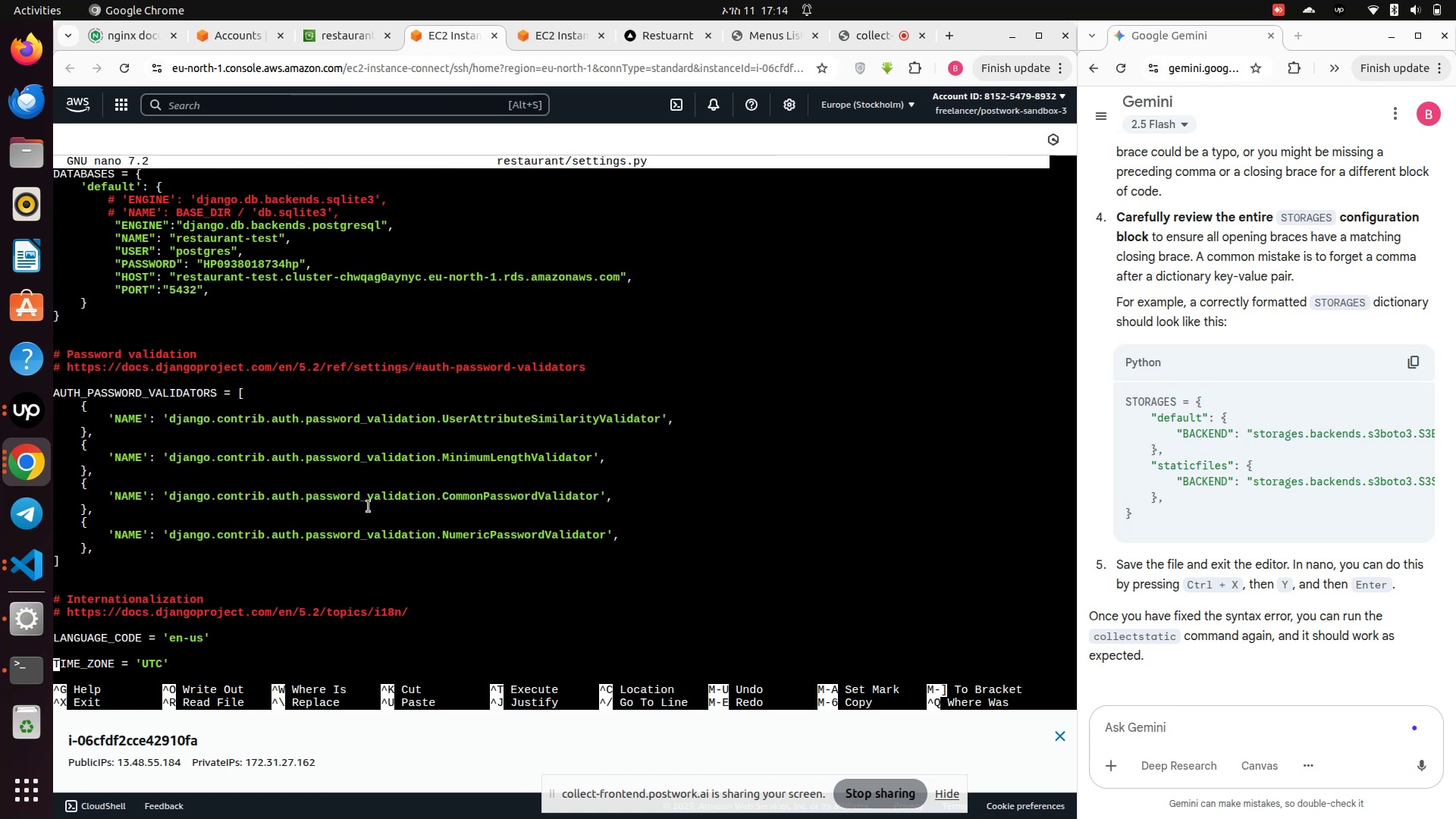 
key(ArrowDown)
 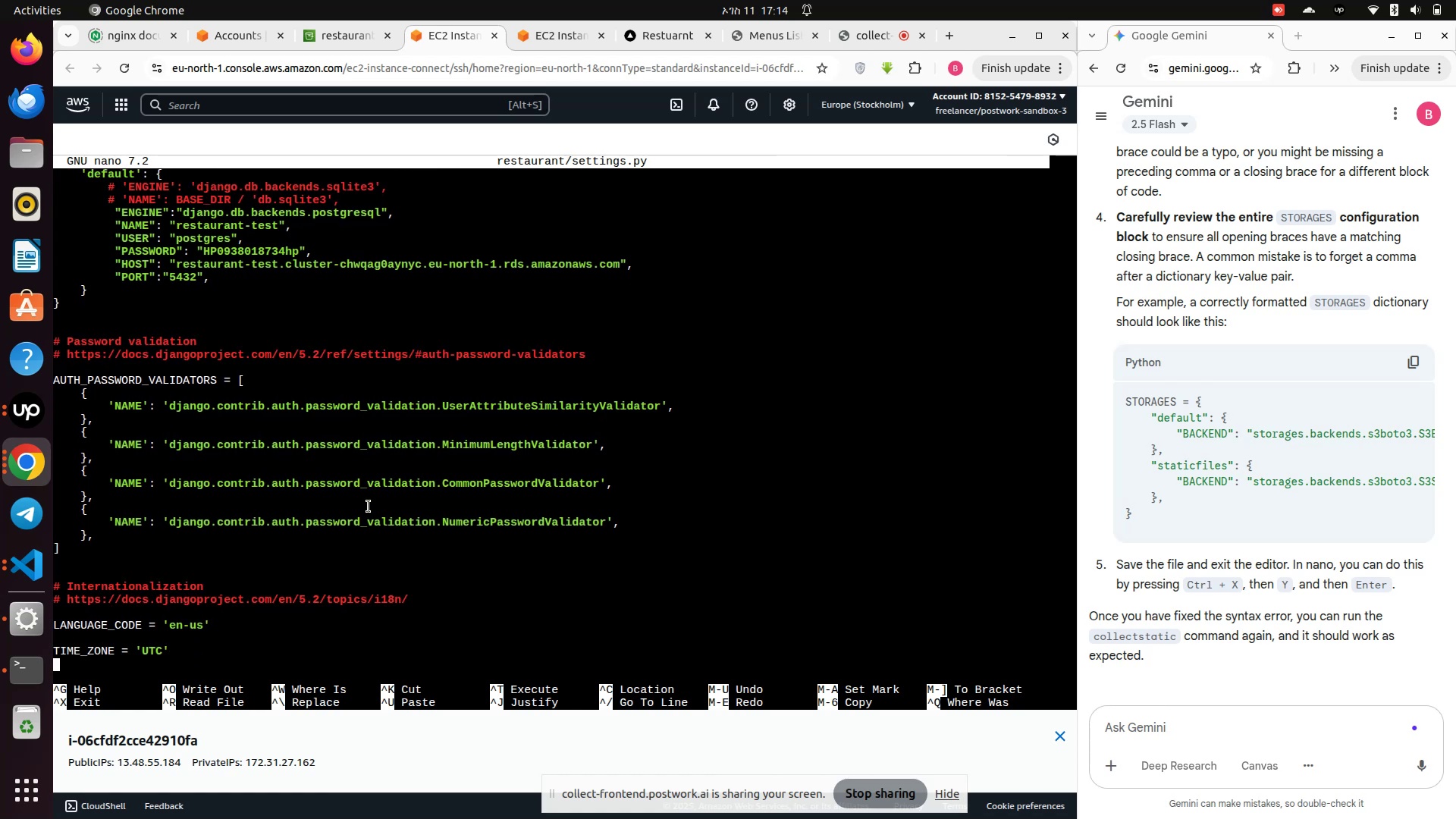 
key(ArrowDown)
 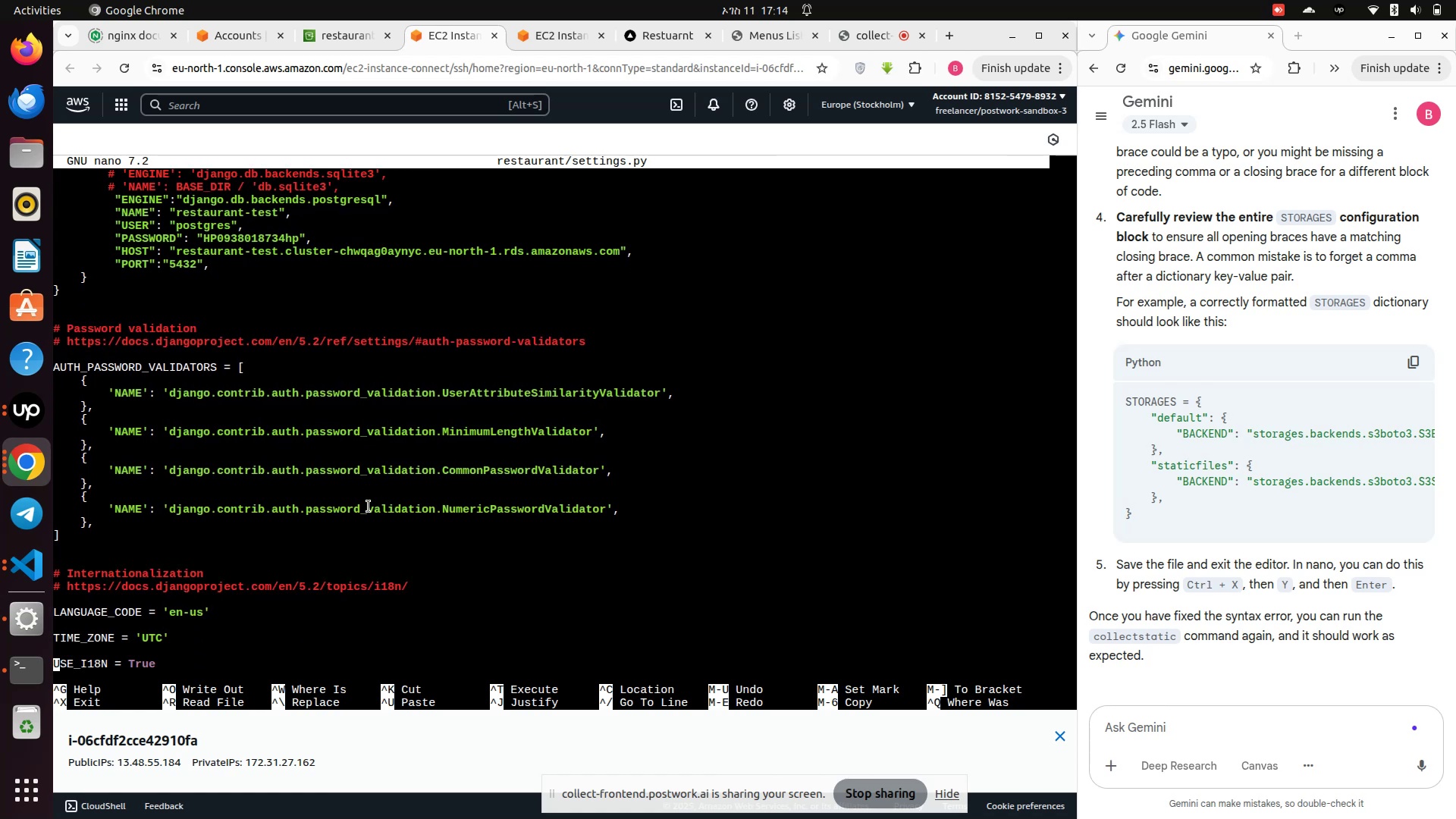 
key(ArrowDown)
 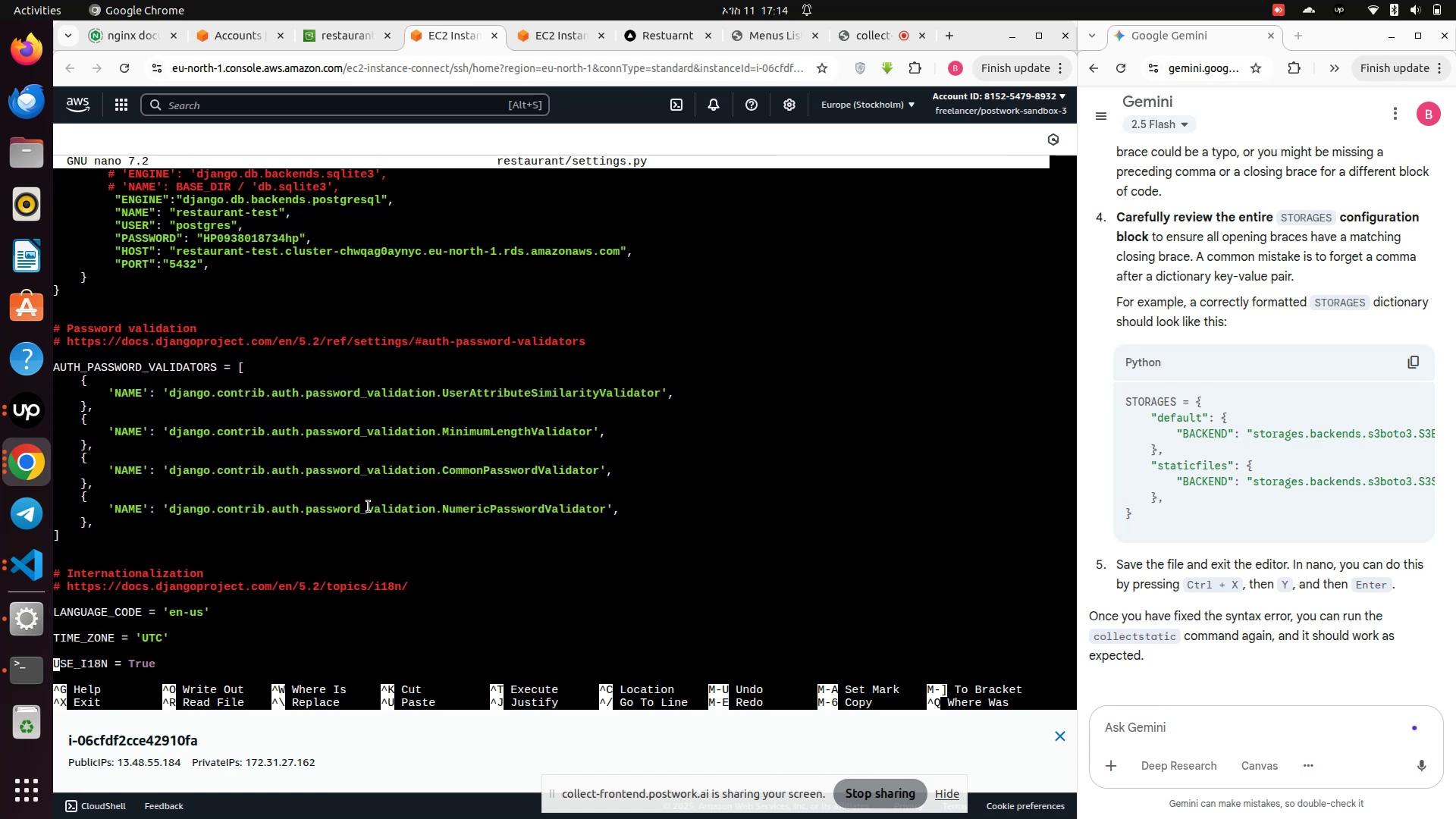 
key(ArrowDown)
 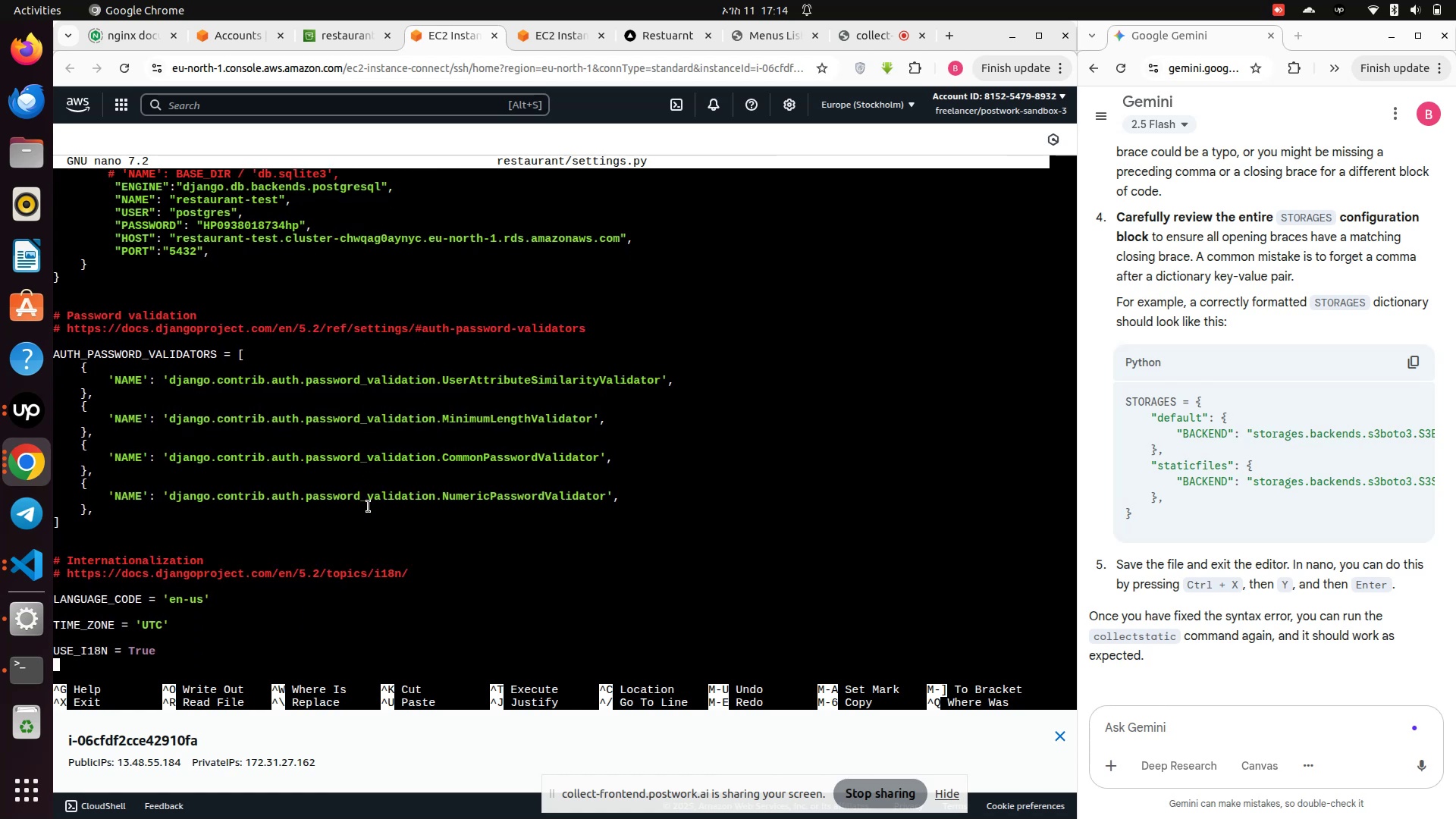 
key(ArrowDown)
 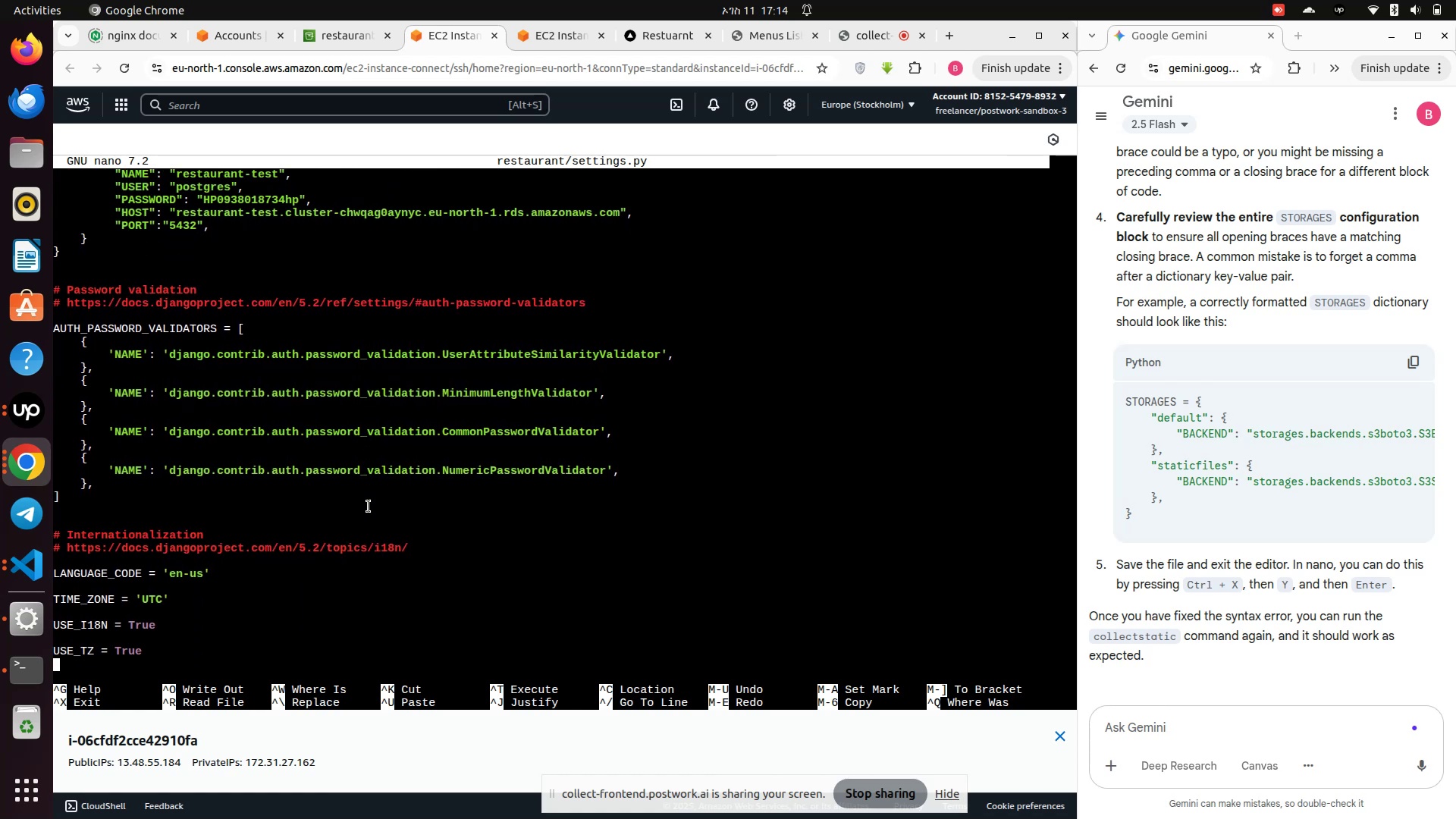 
key(ArrowDown)
 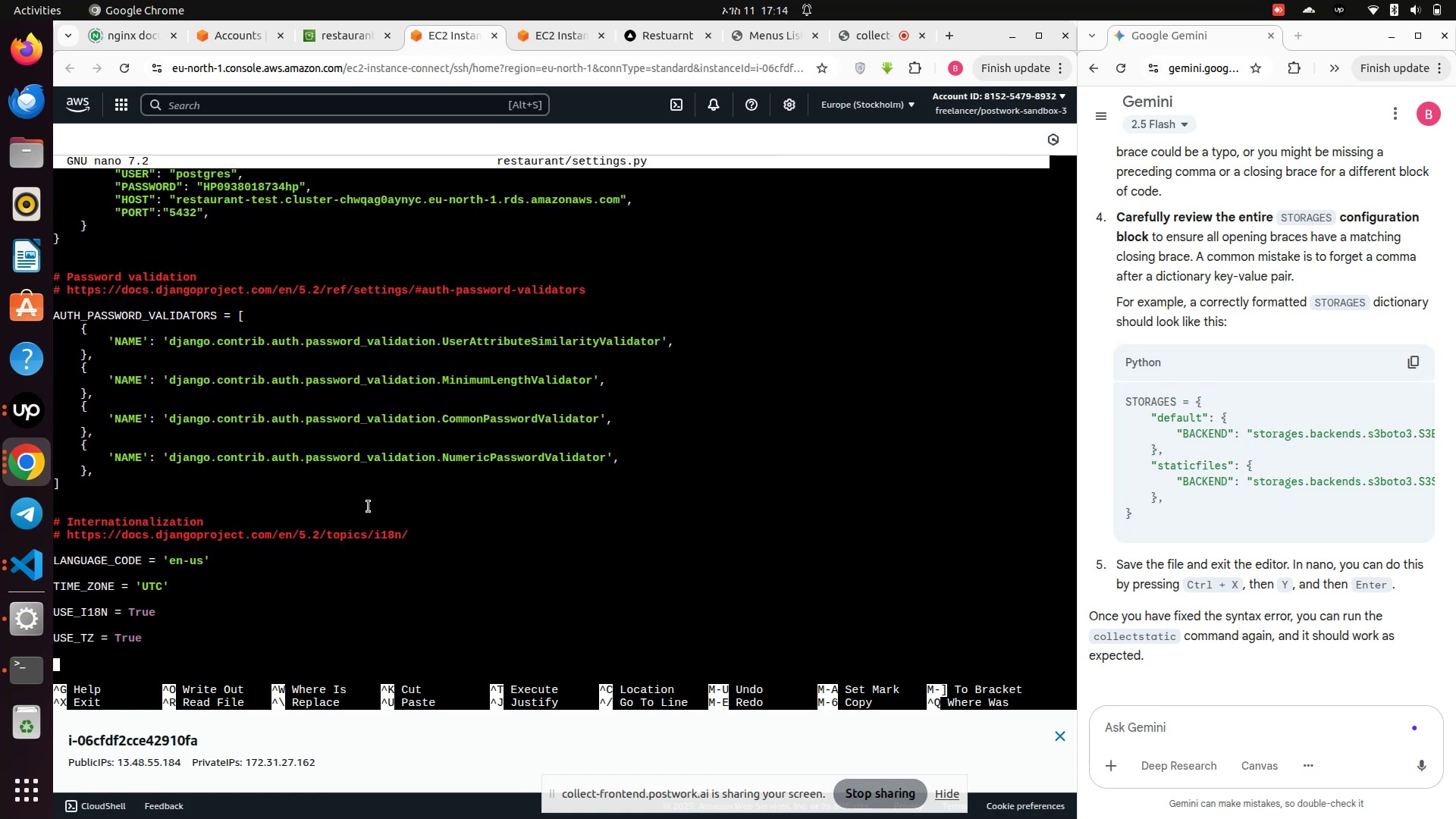 
key(ArrowDown)
 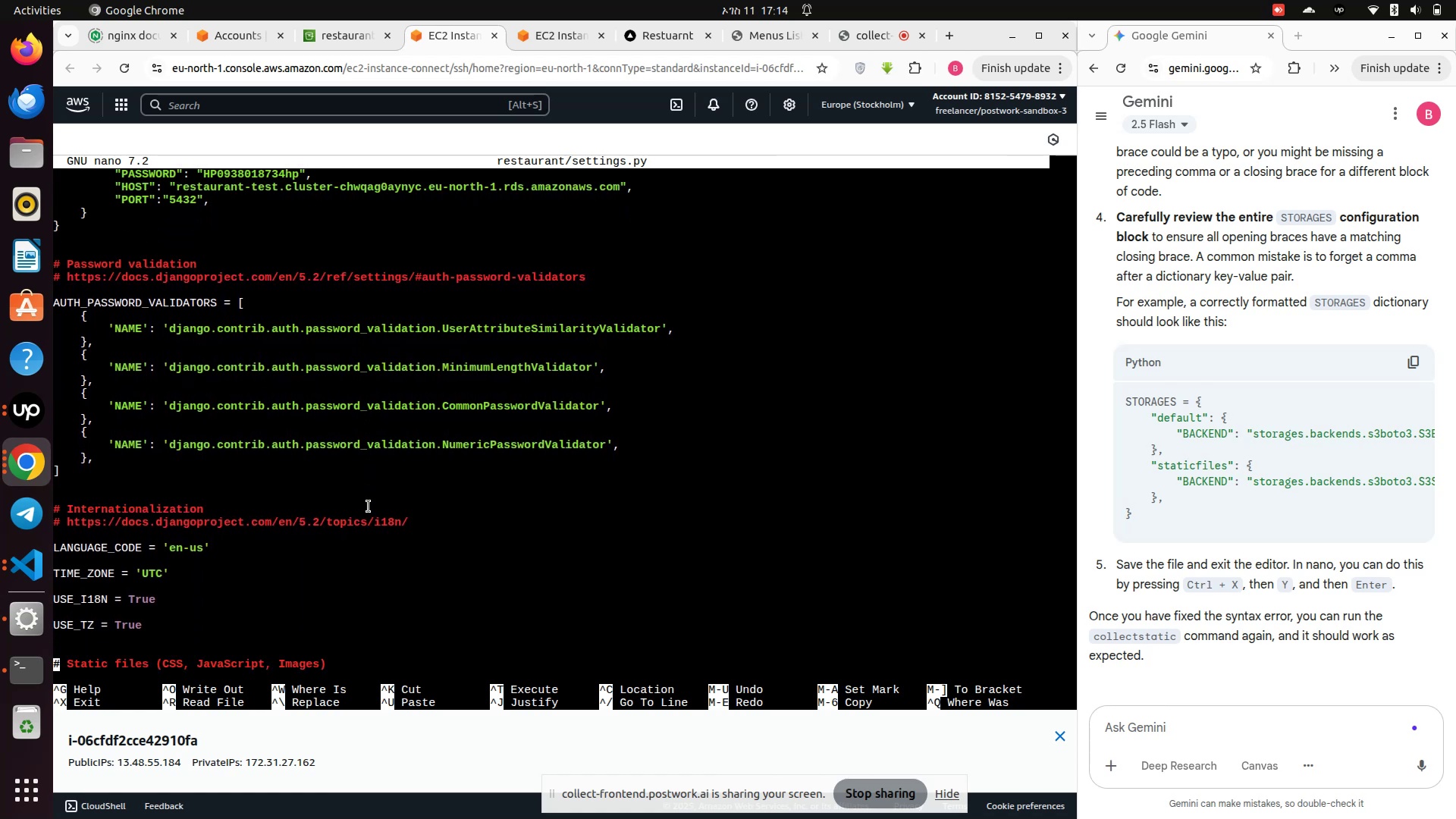 
key(ArrowDown)
 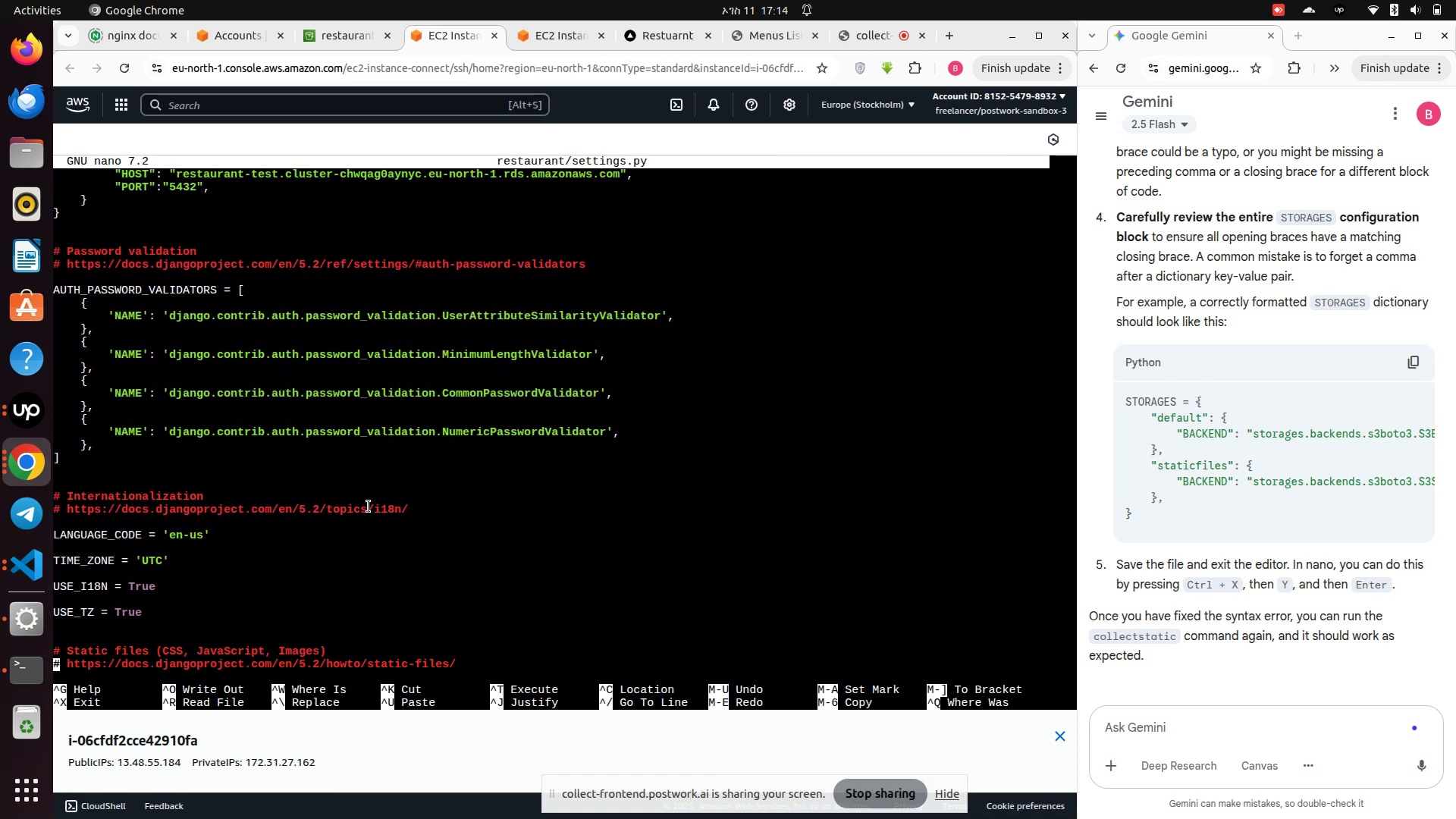 
key(ArrowDown)
 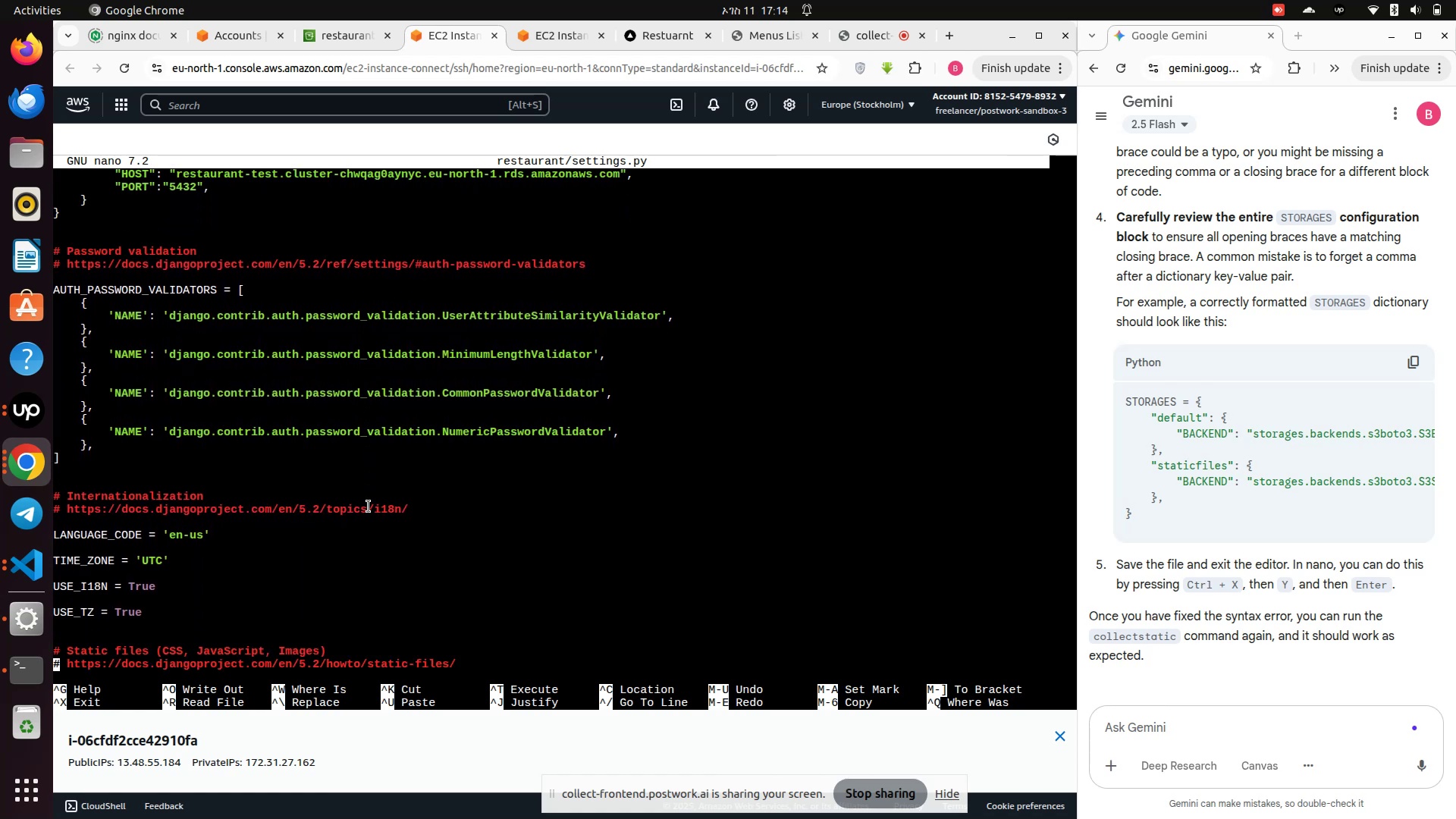 
key(ArrowDown)
 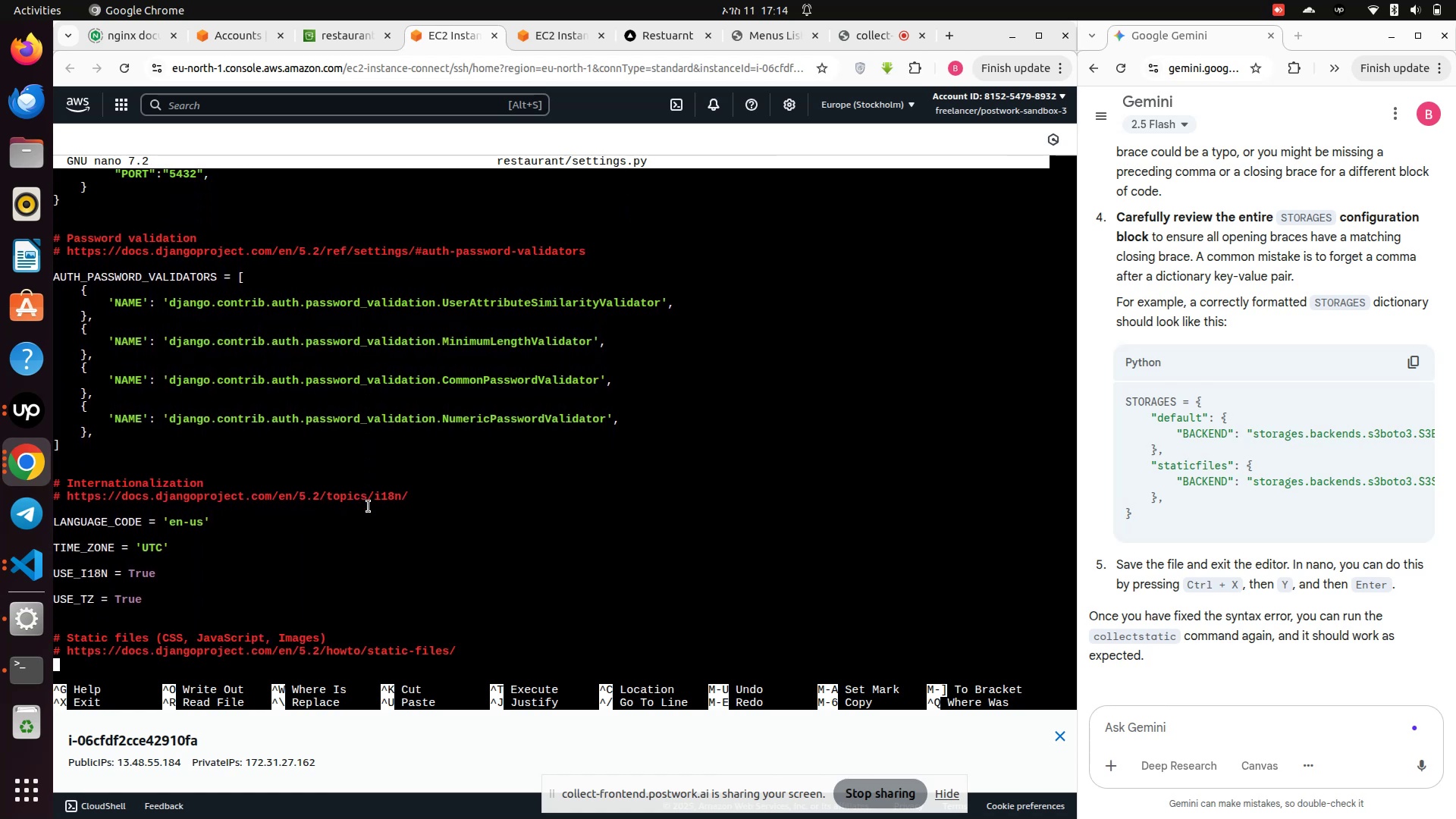 
key(ArrowDown)
 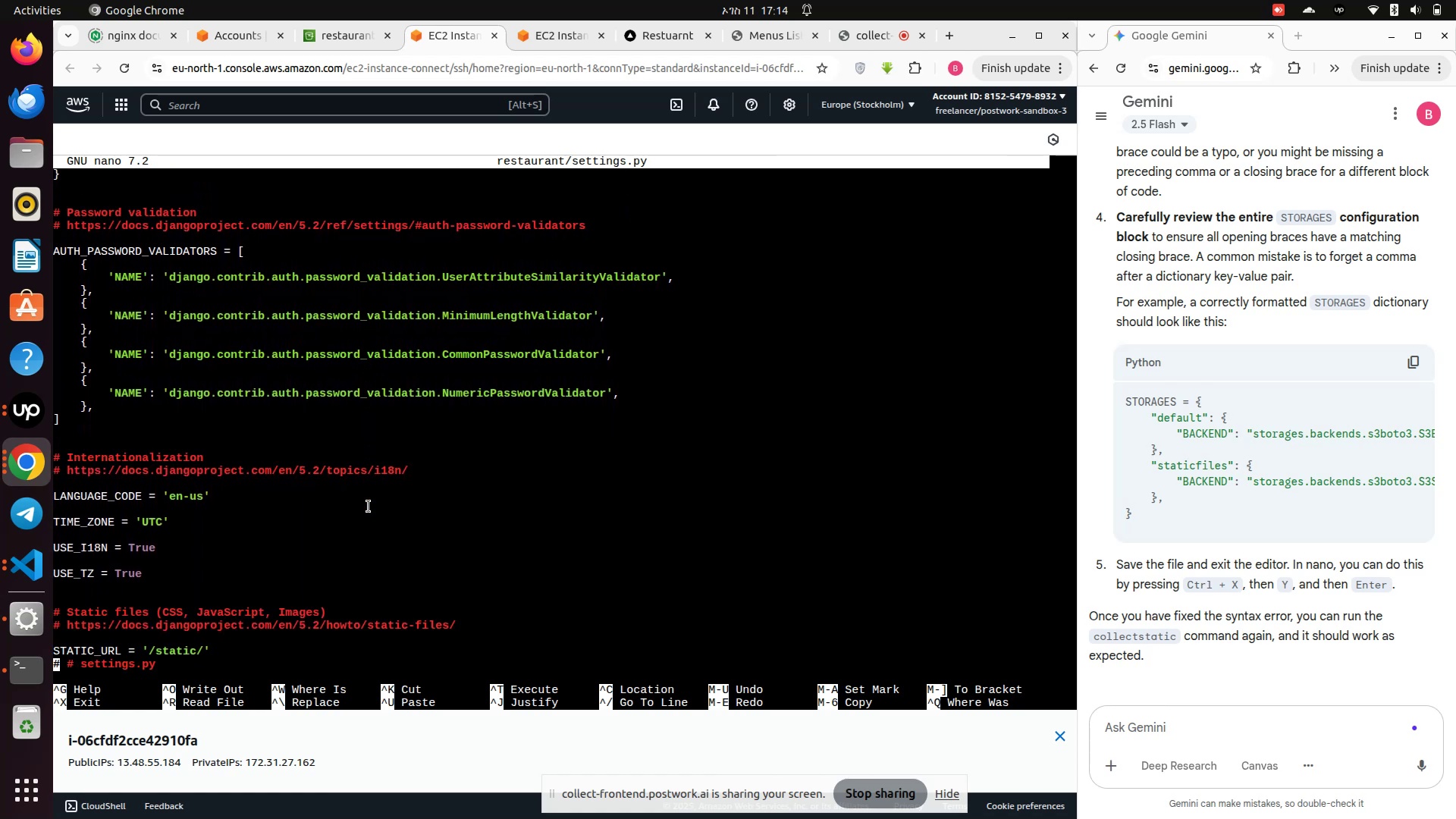 
key(ArrowUp)
 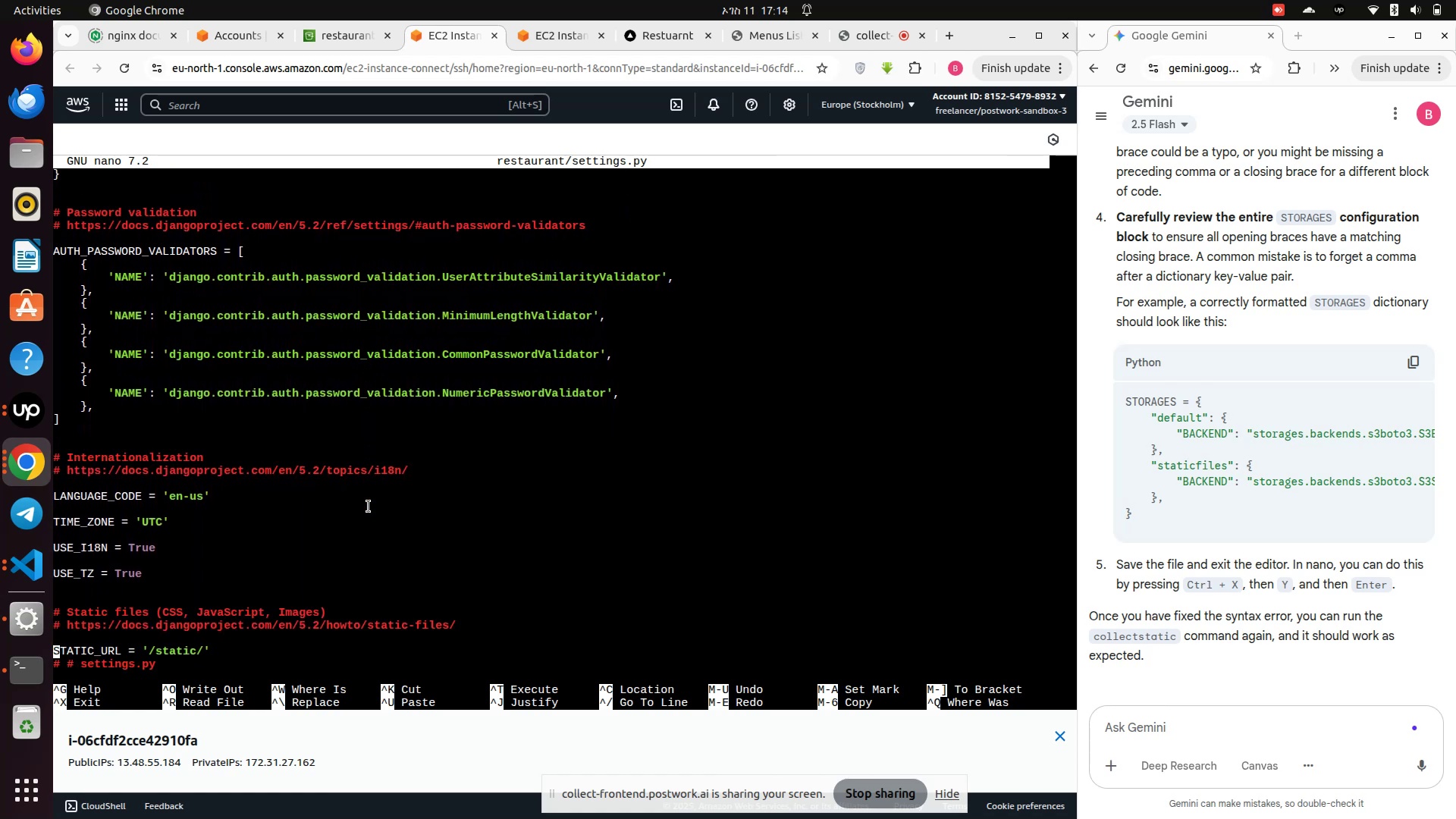 
key(Control+Slash)
 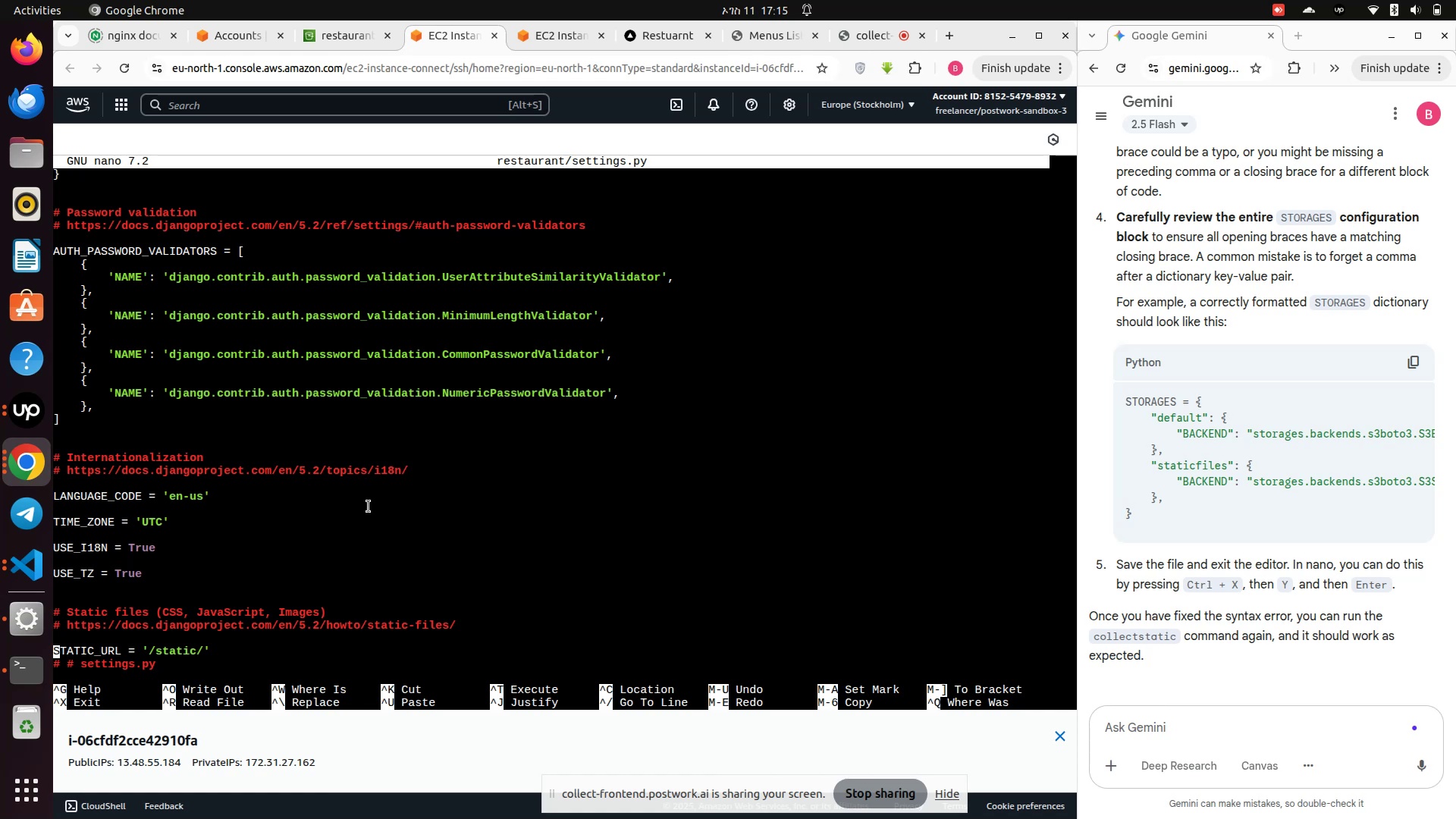 
key(Shift+3)
 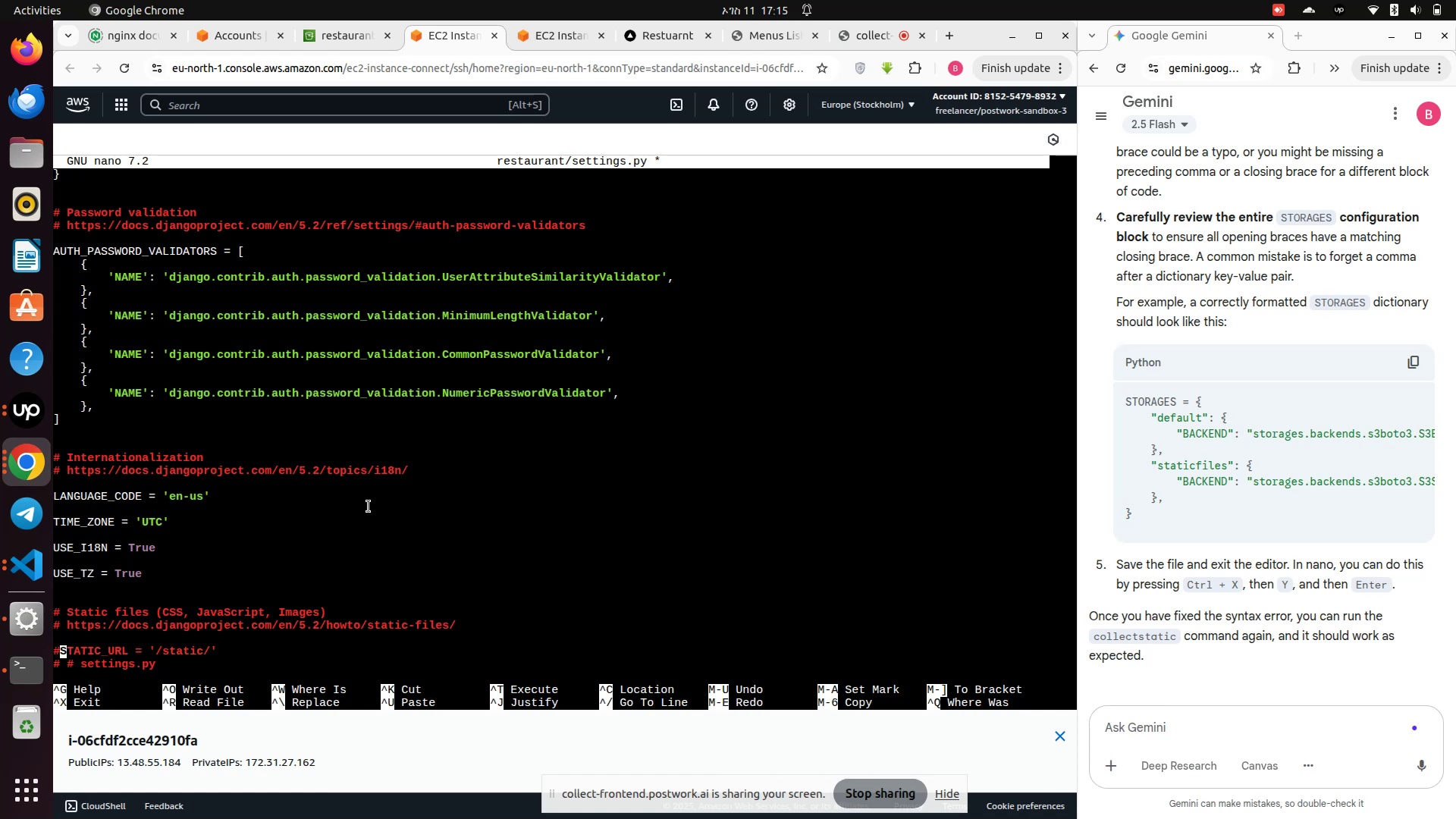 
key(ArrowDown)
 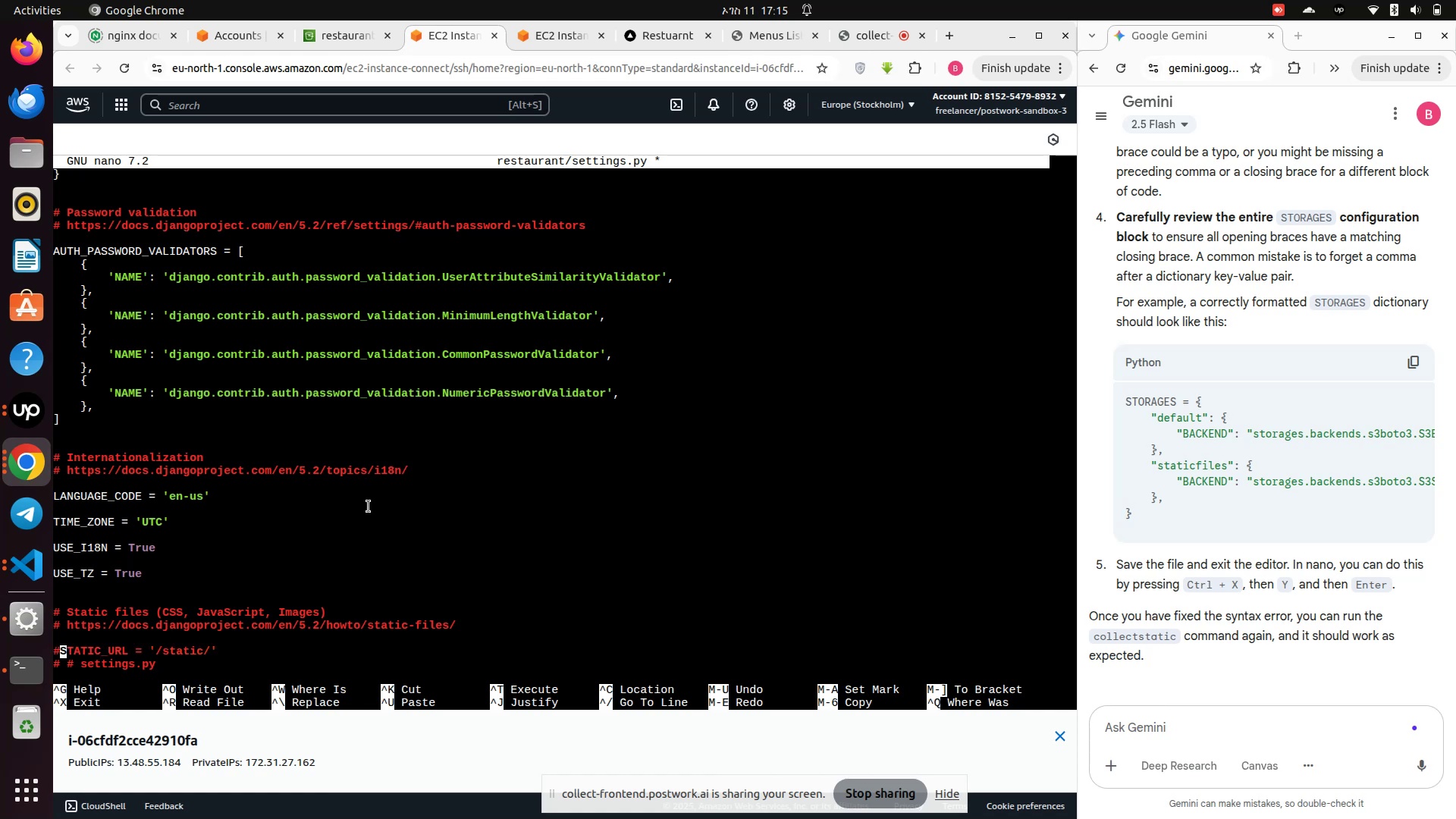 
key(ArrowDown)
 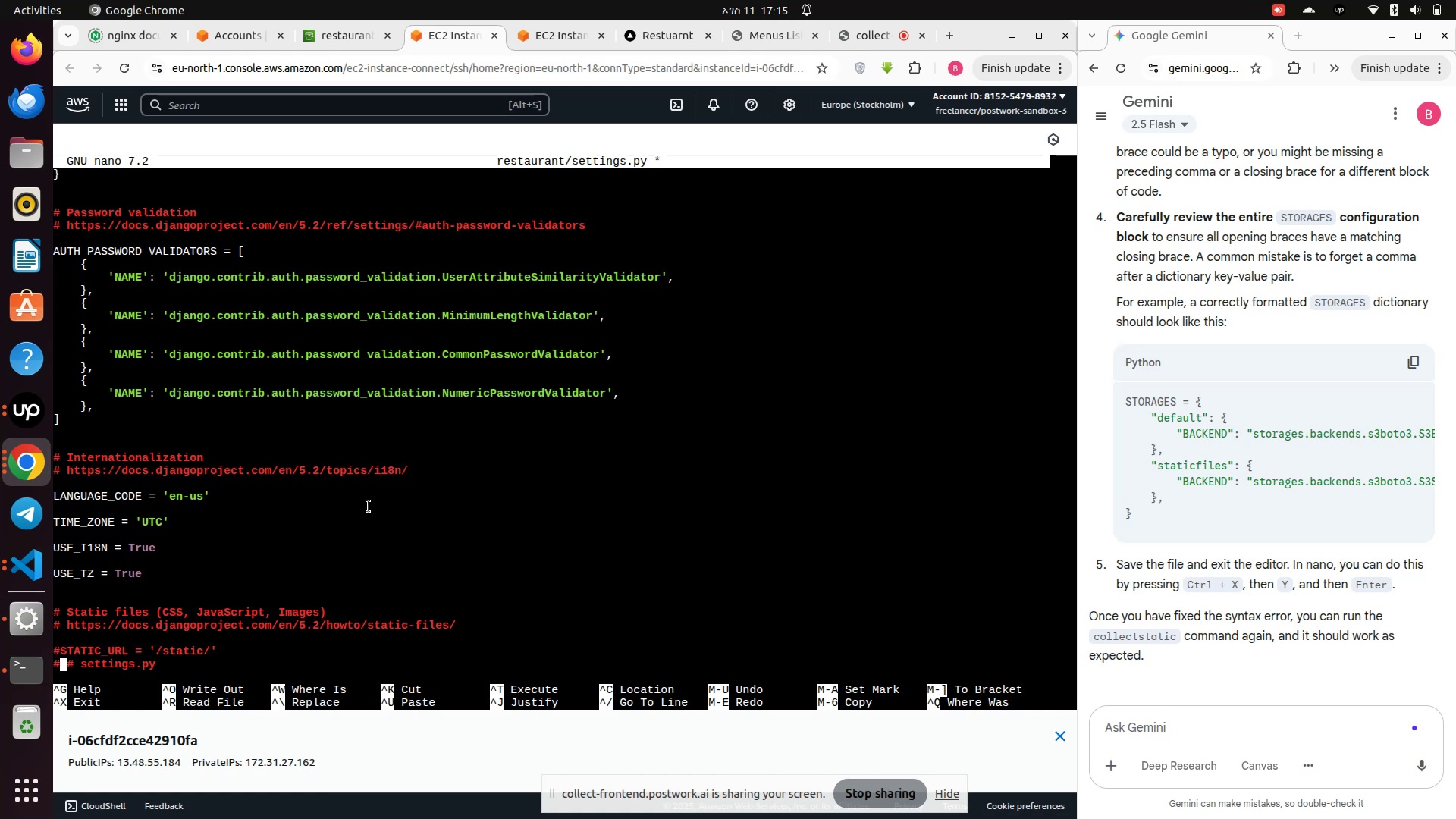 
key(ArrowDown)
 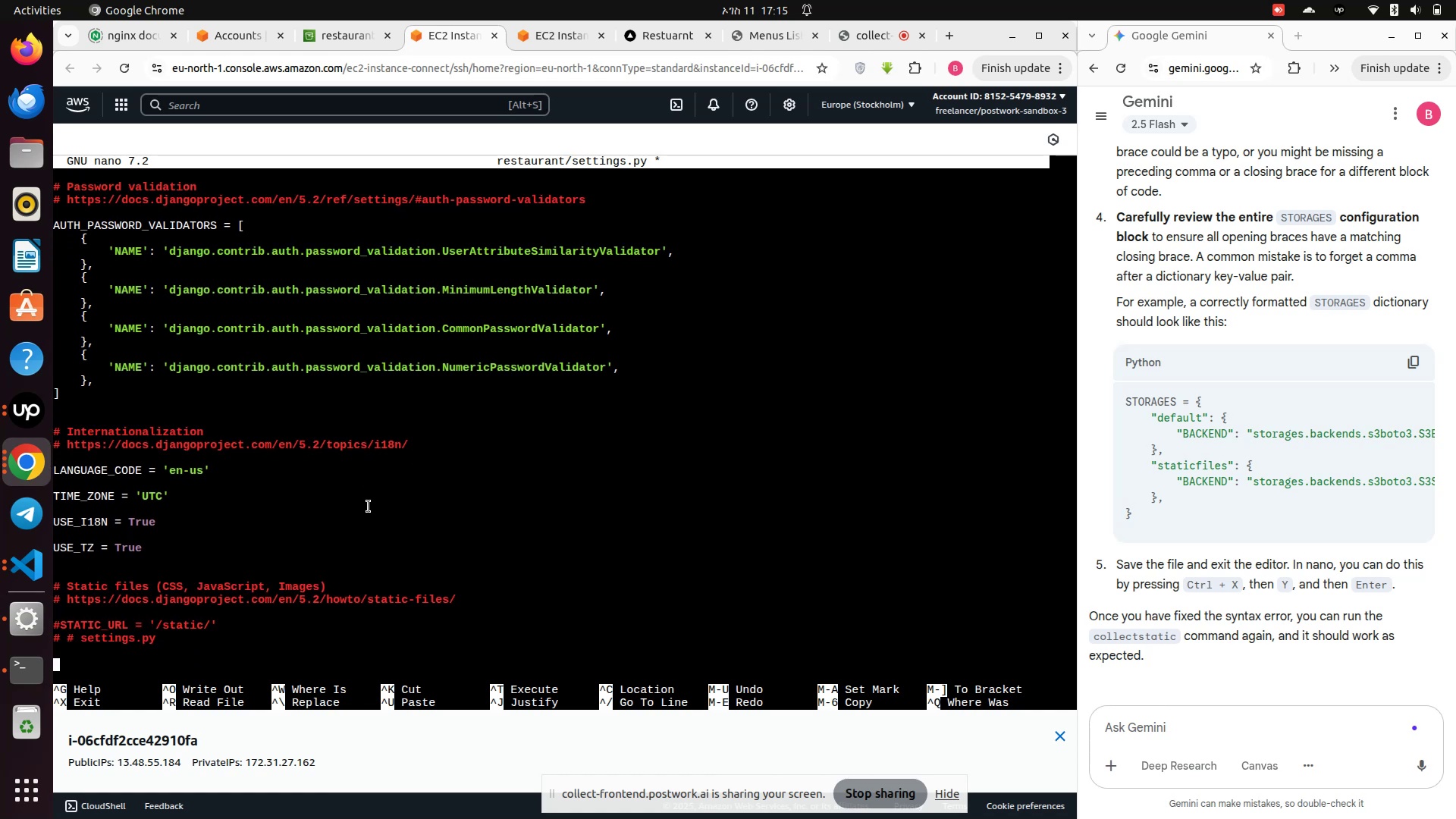 
key(ArrowDown)
 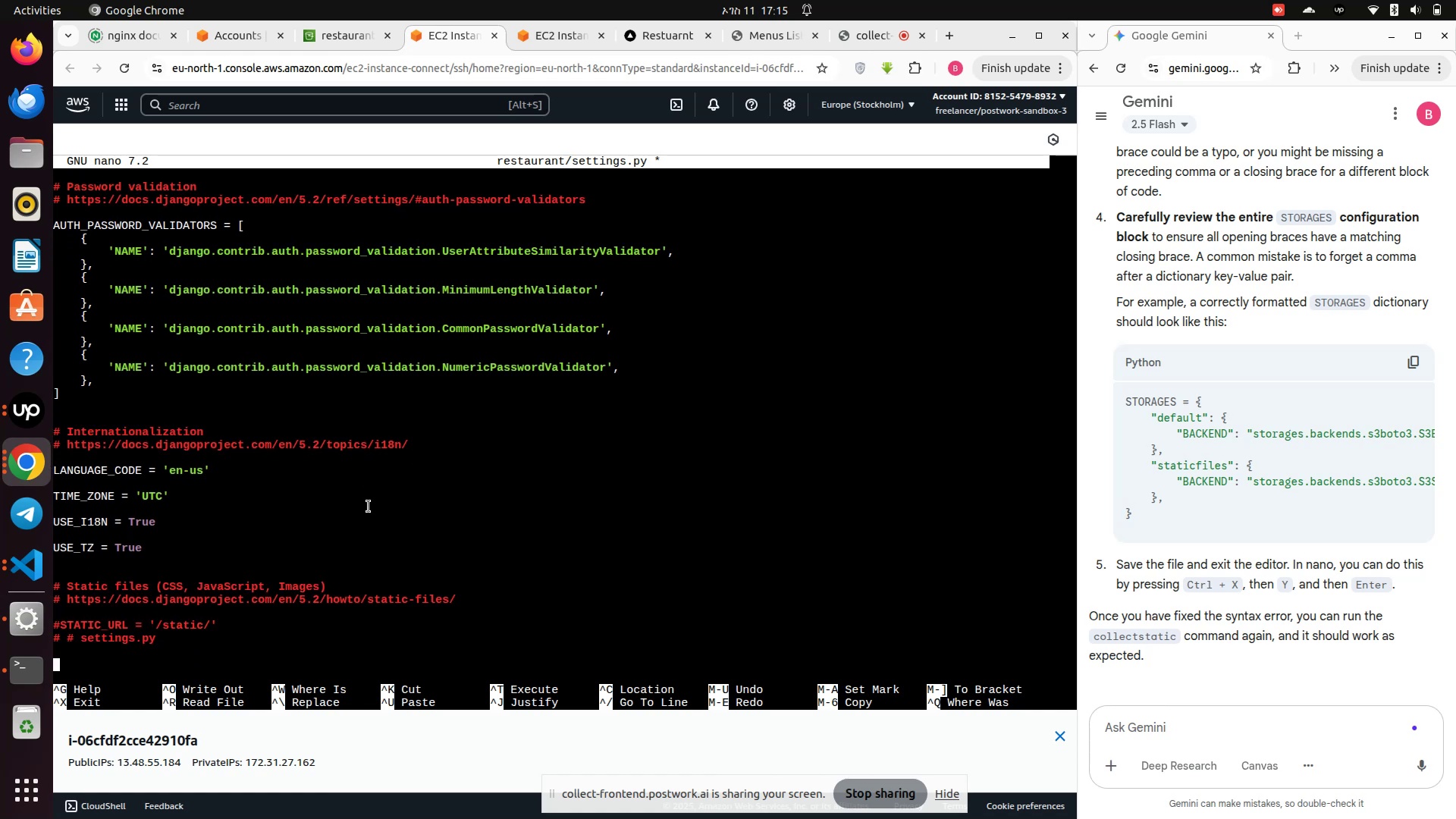 
key(ArrowDown)
 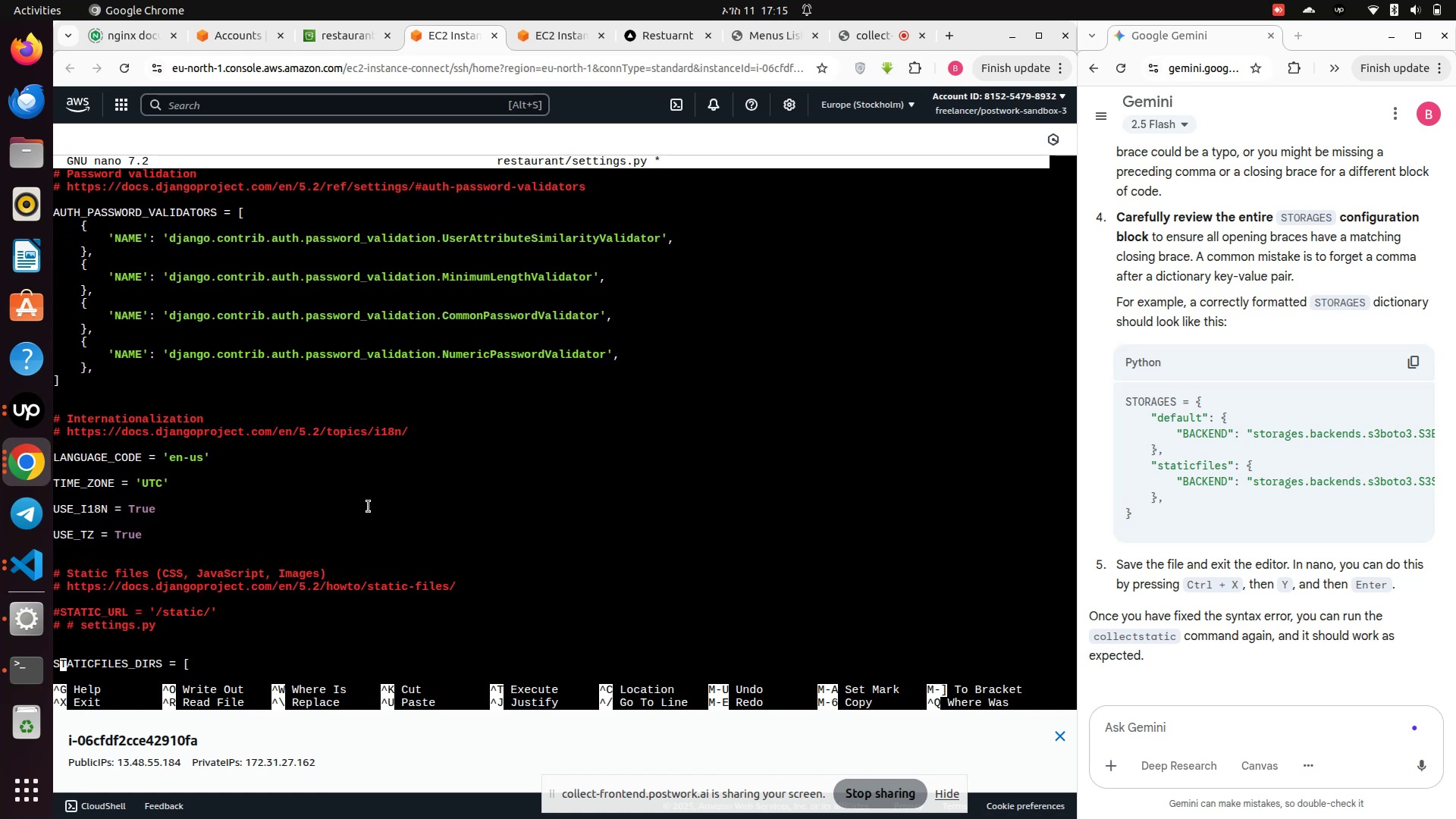 
key(ArrowDown)
 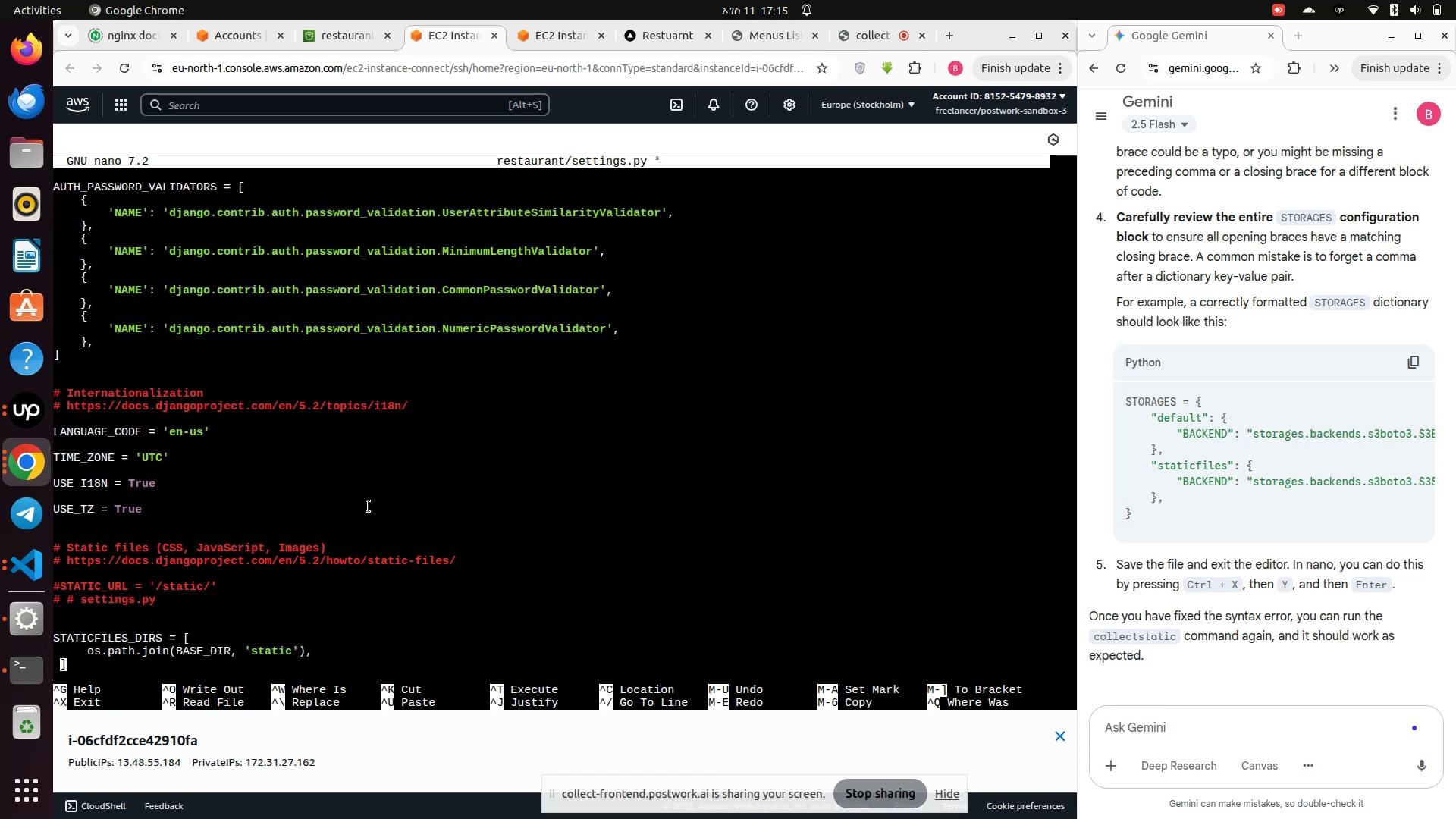 
key(ArrowUp)
 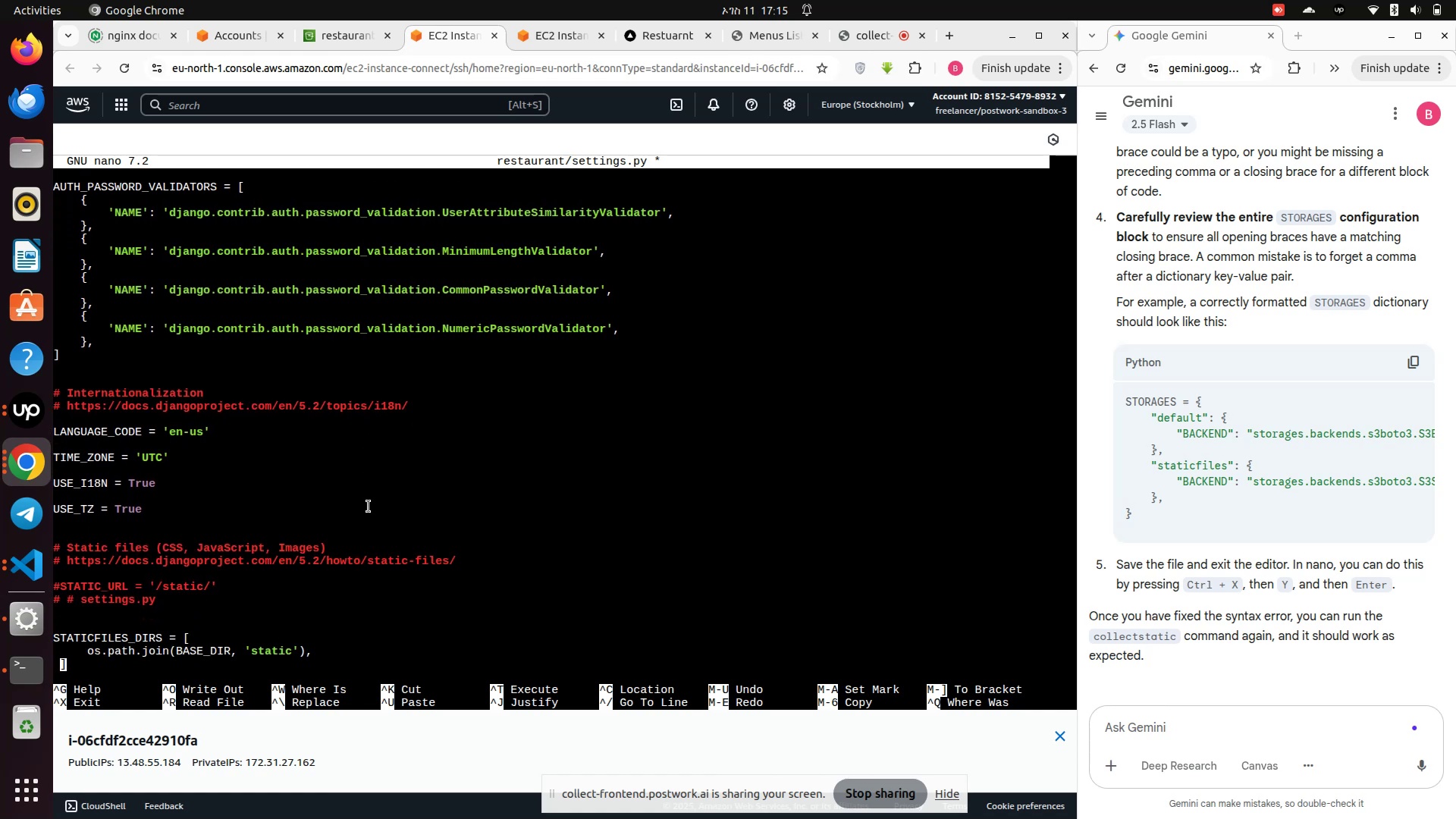 
key(ArrowUp)
 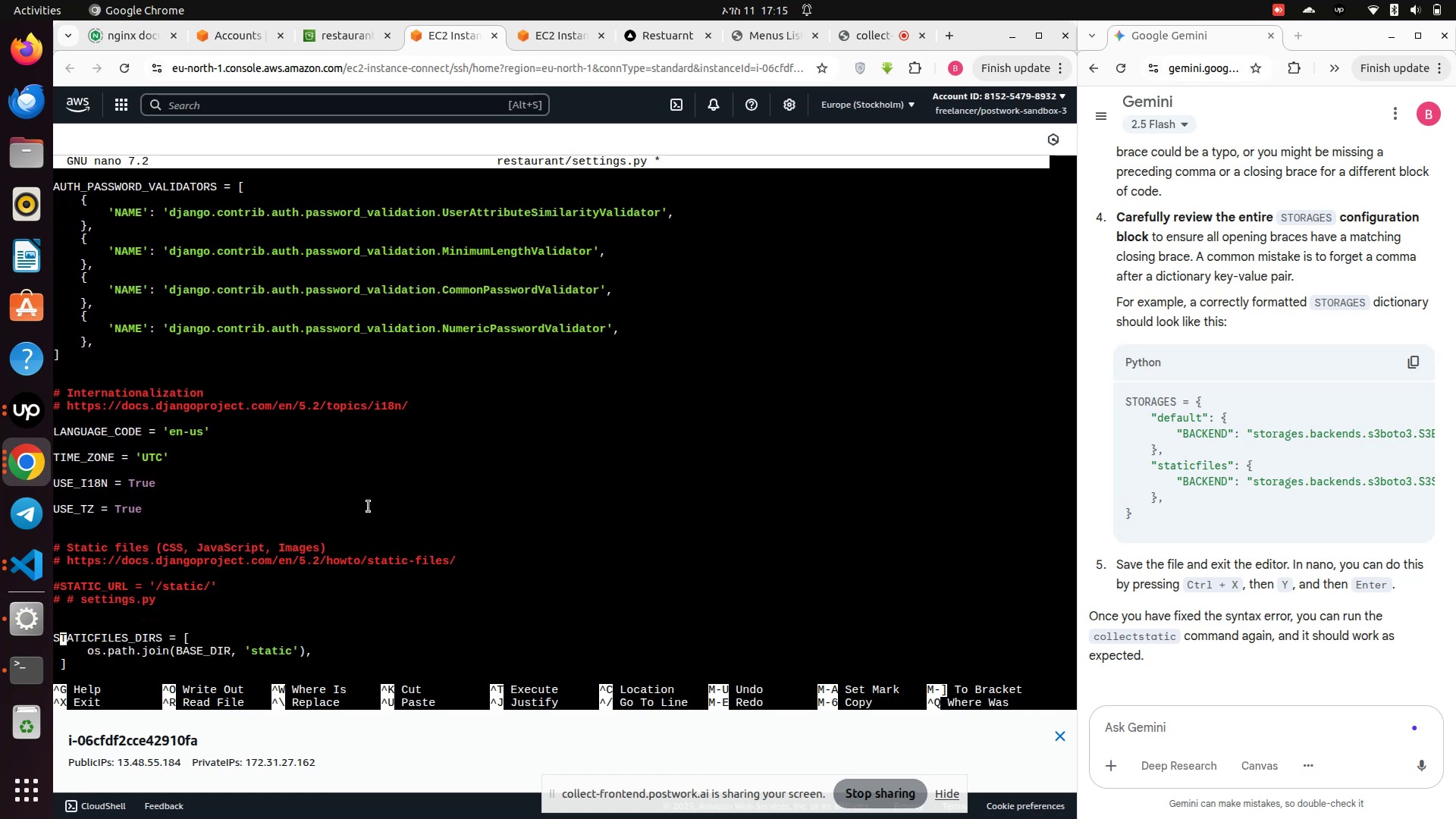 
key(ArrowLeft)
 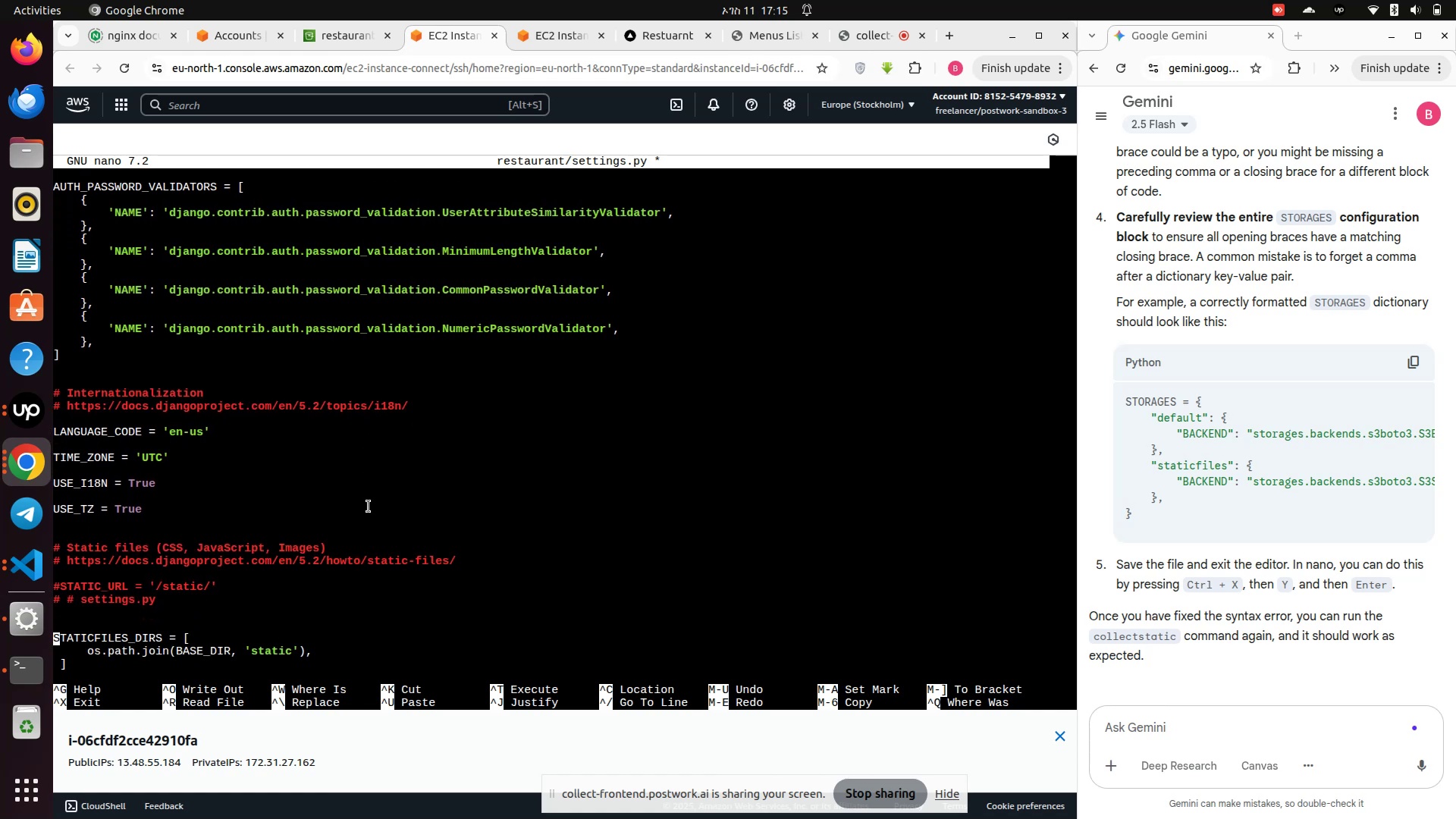 
key(Shift+3)
 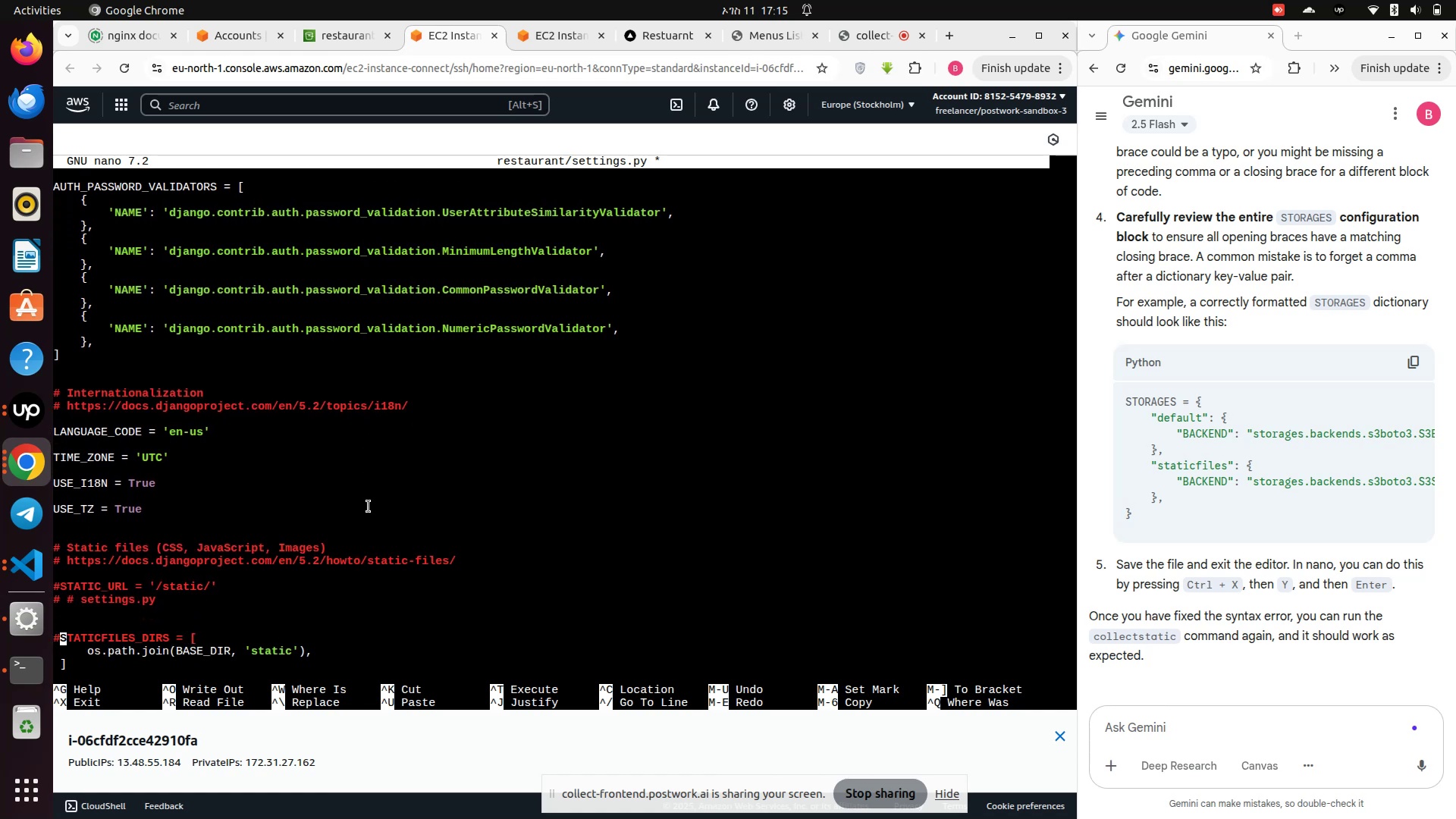 
key(ArrowDown)
 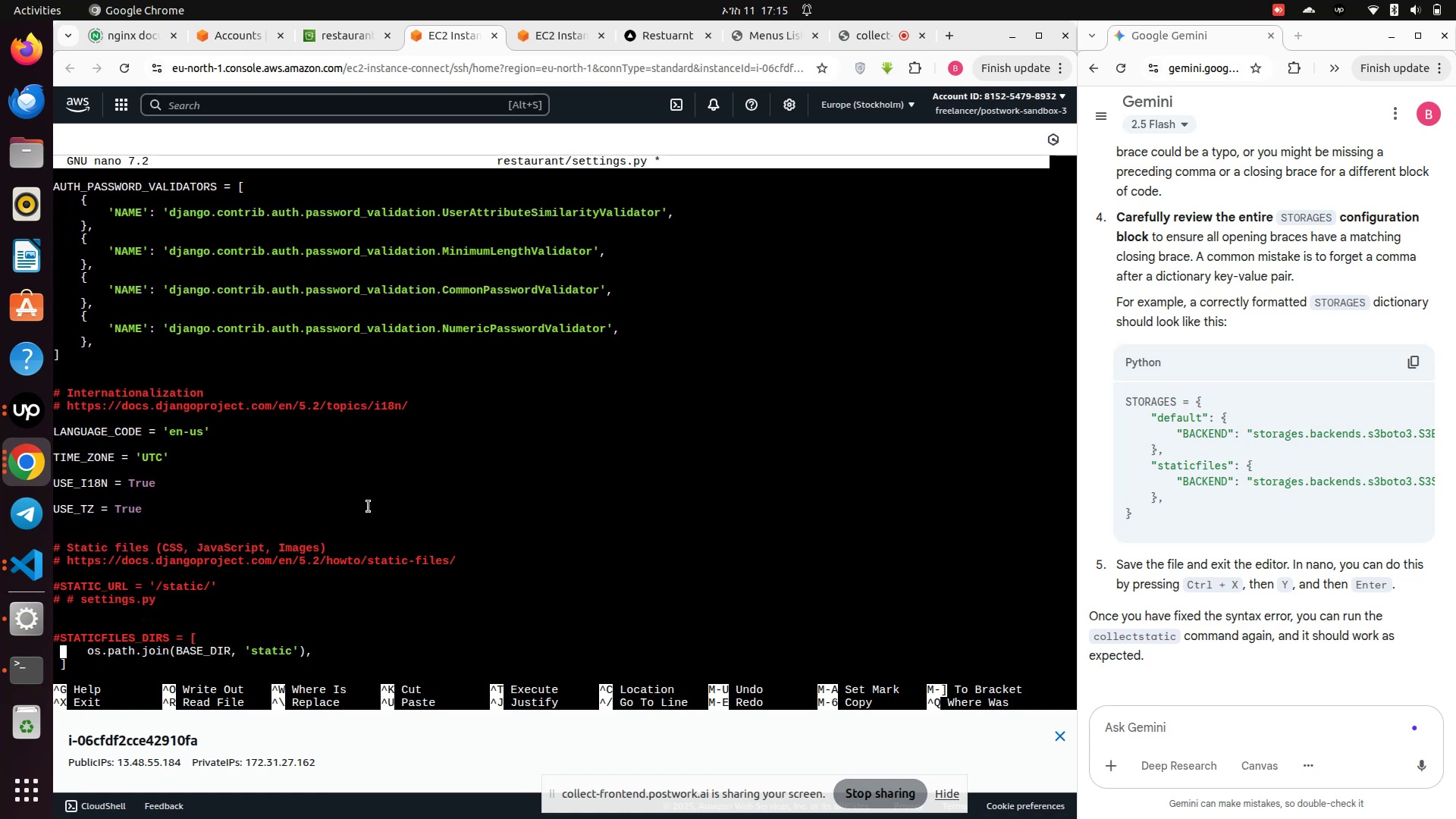 
key(Shift+3)
 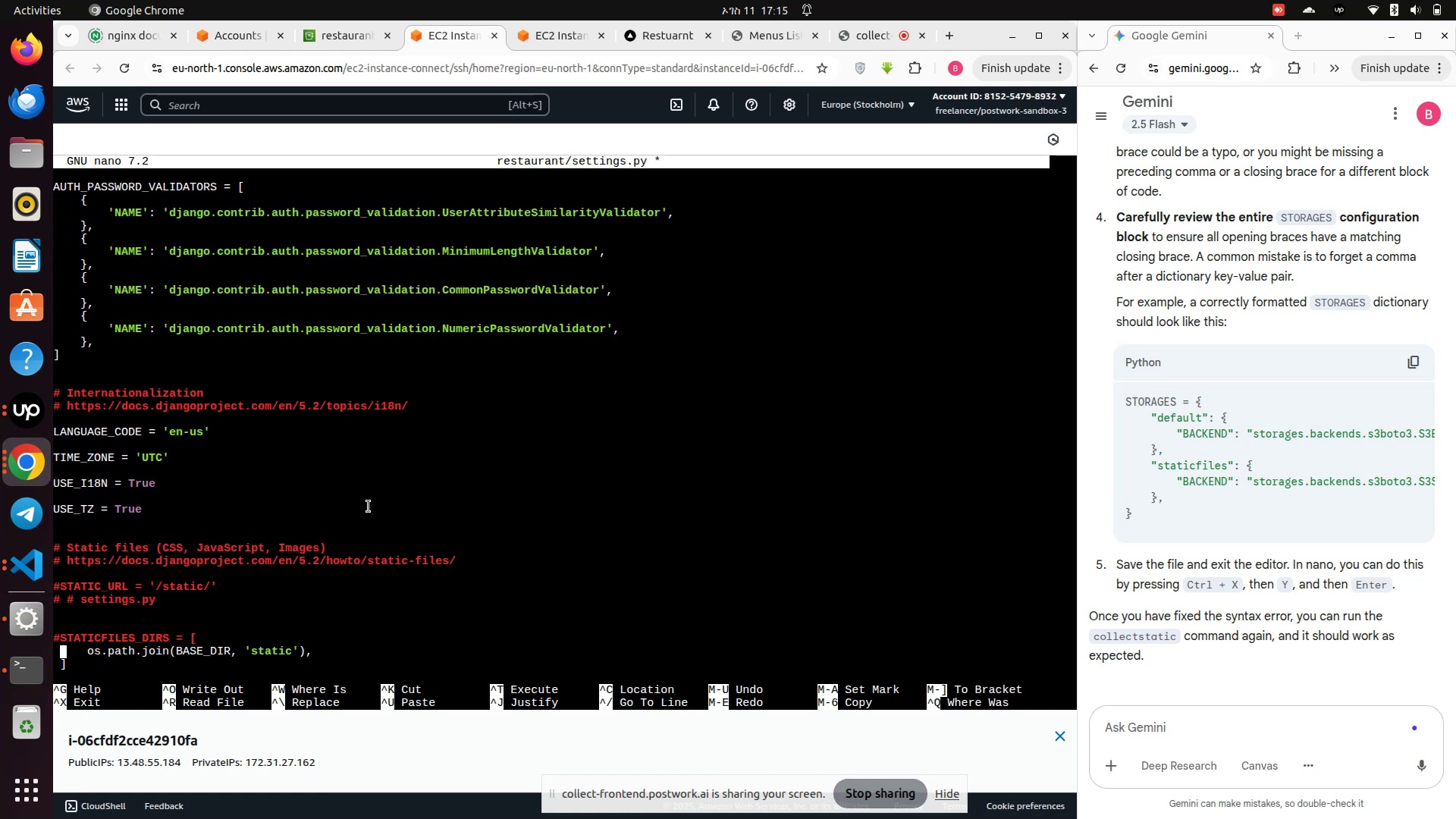 
key(ArrowDown)
 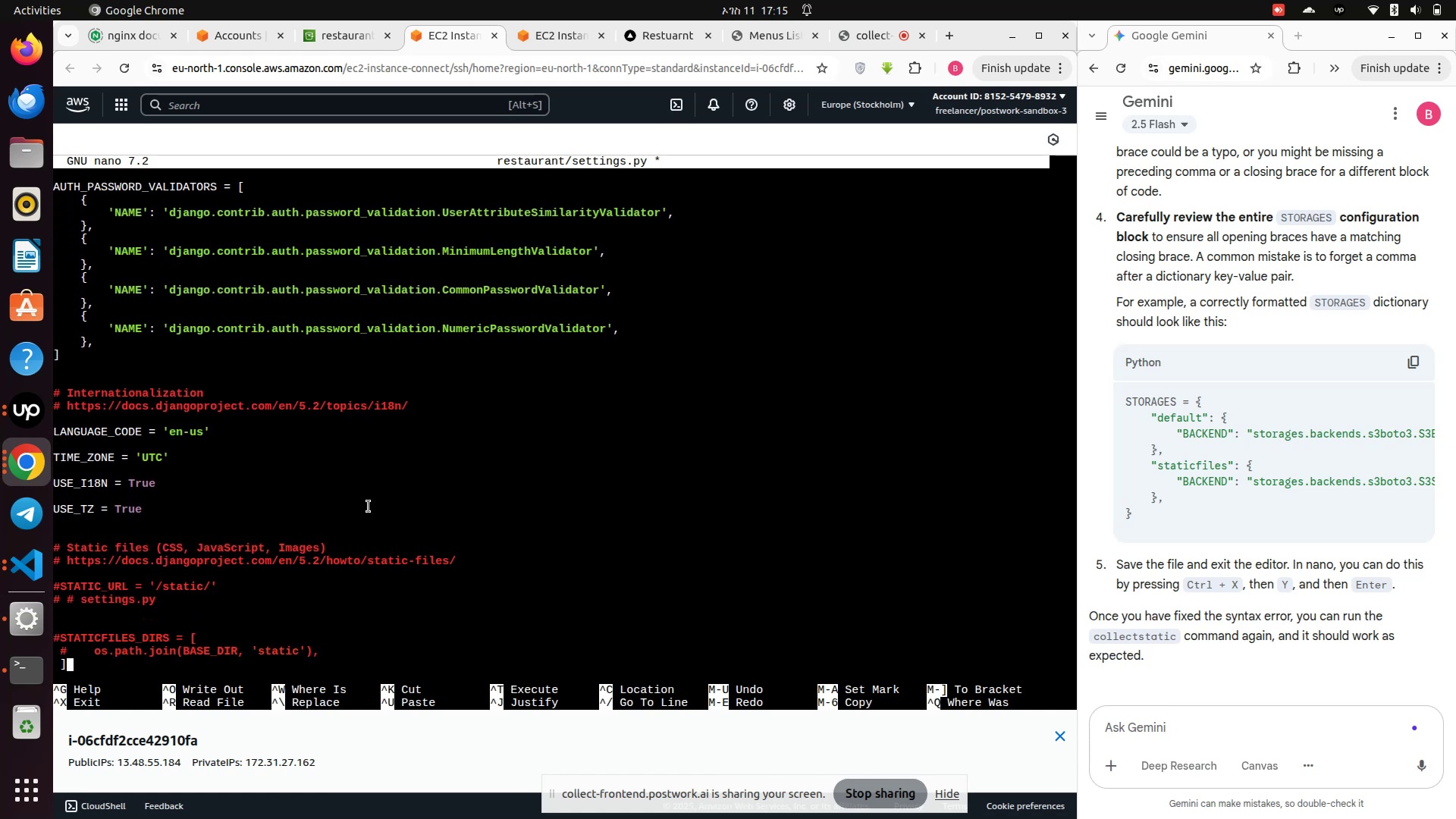 
key(ArrowLeft)
 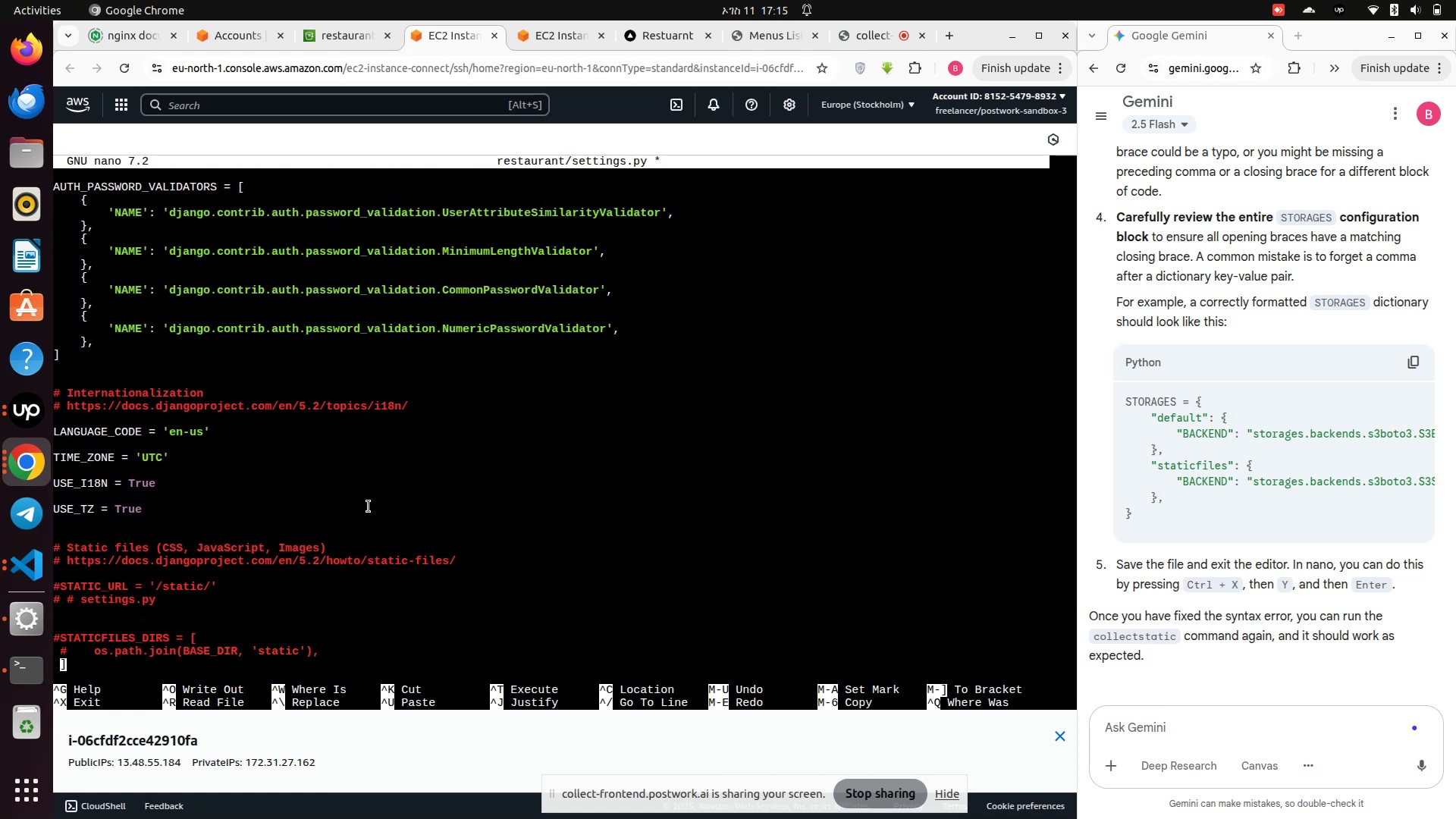 
key(Shift+3)
 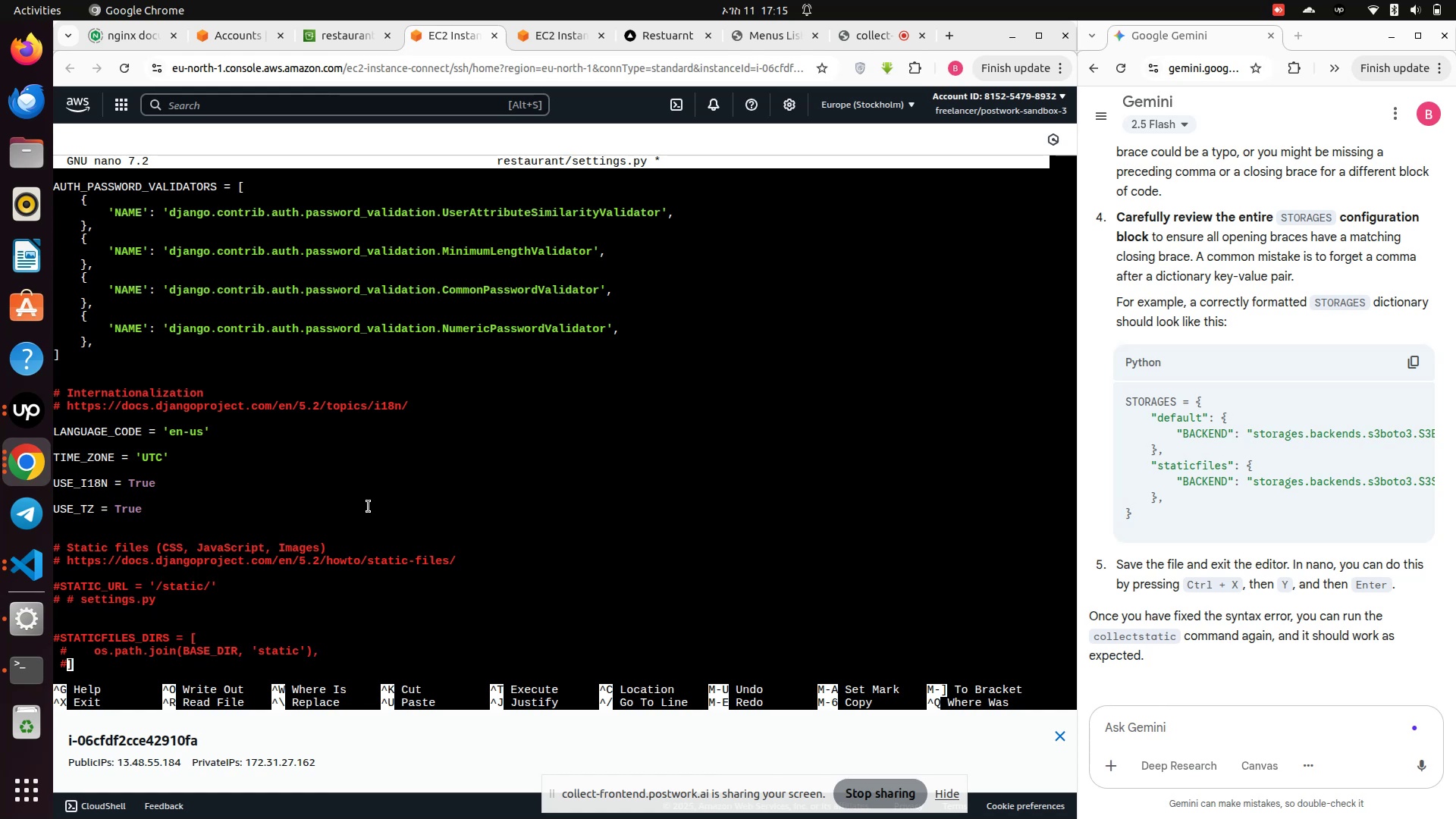 
key(ArrowDown)
 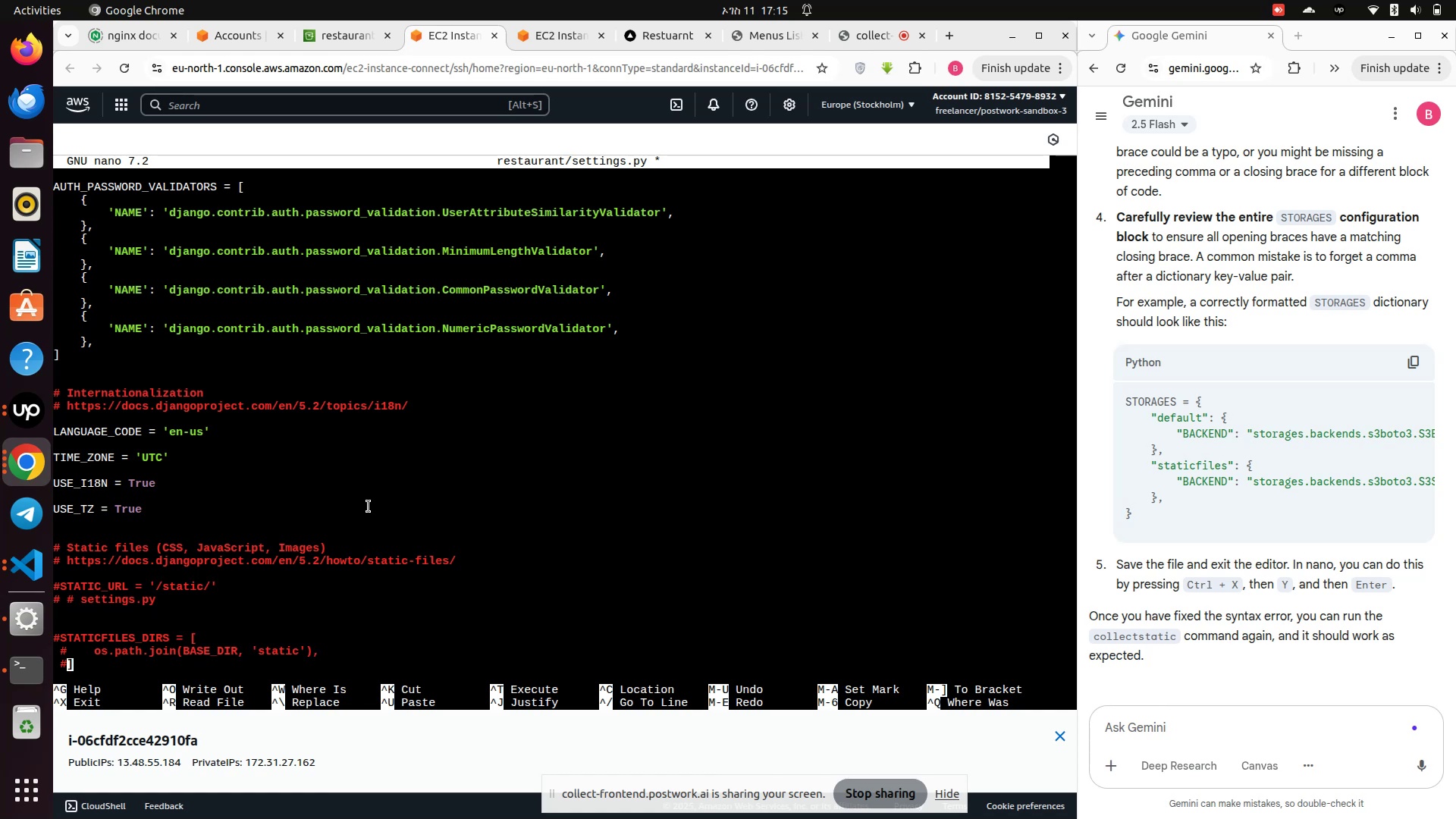 
key(ArrowDown)
 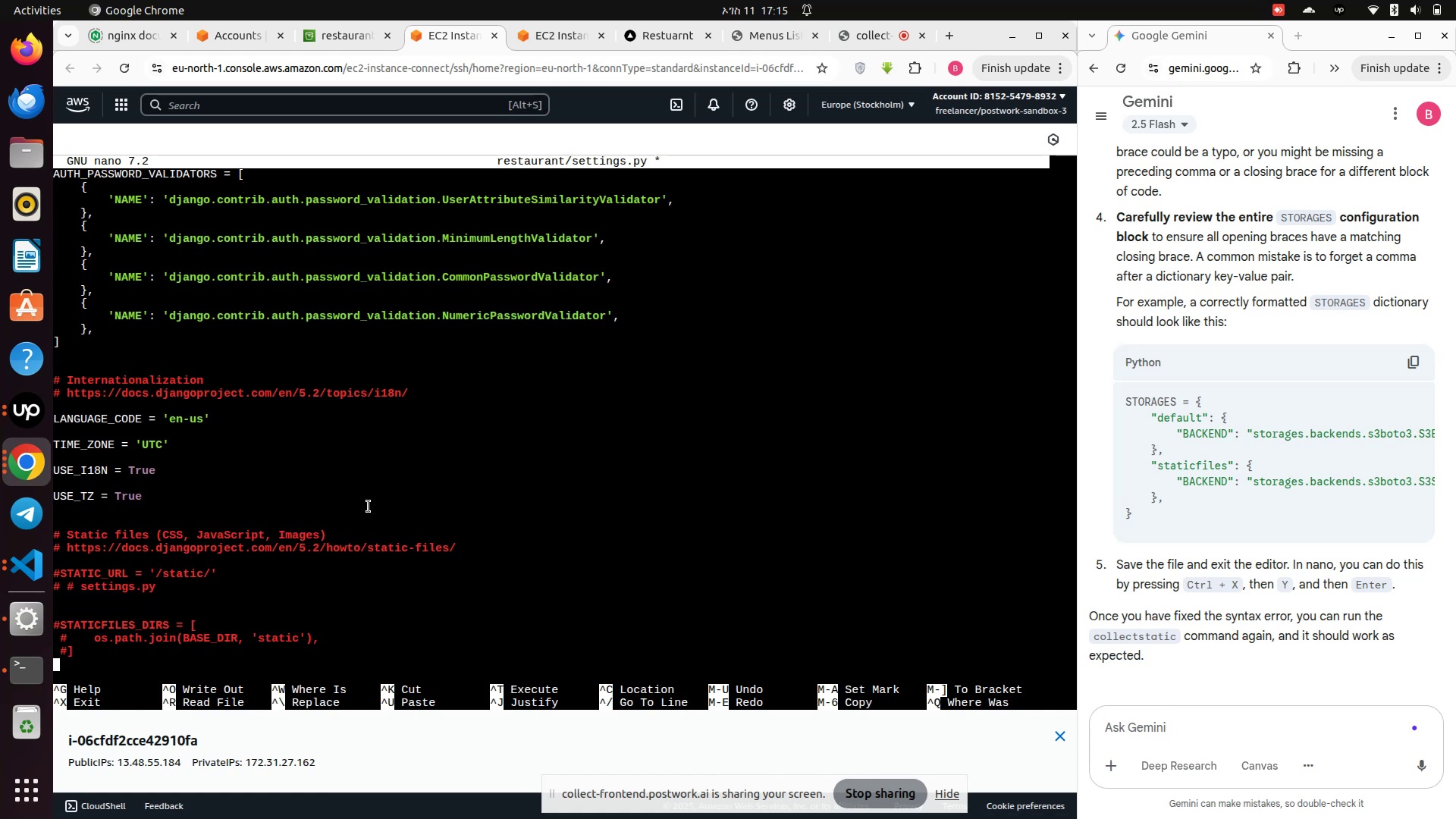 
key(ArrowDown)
 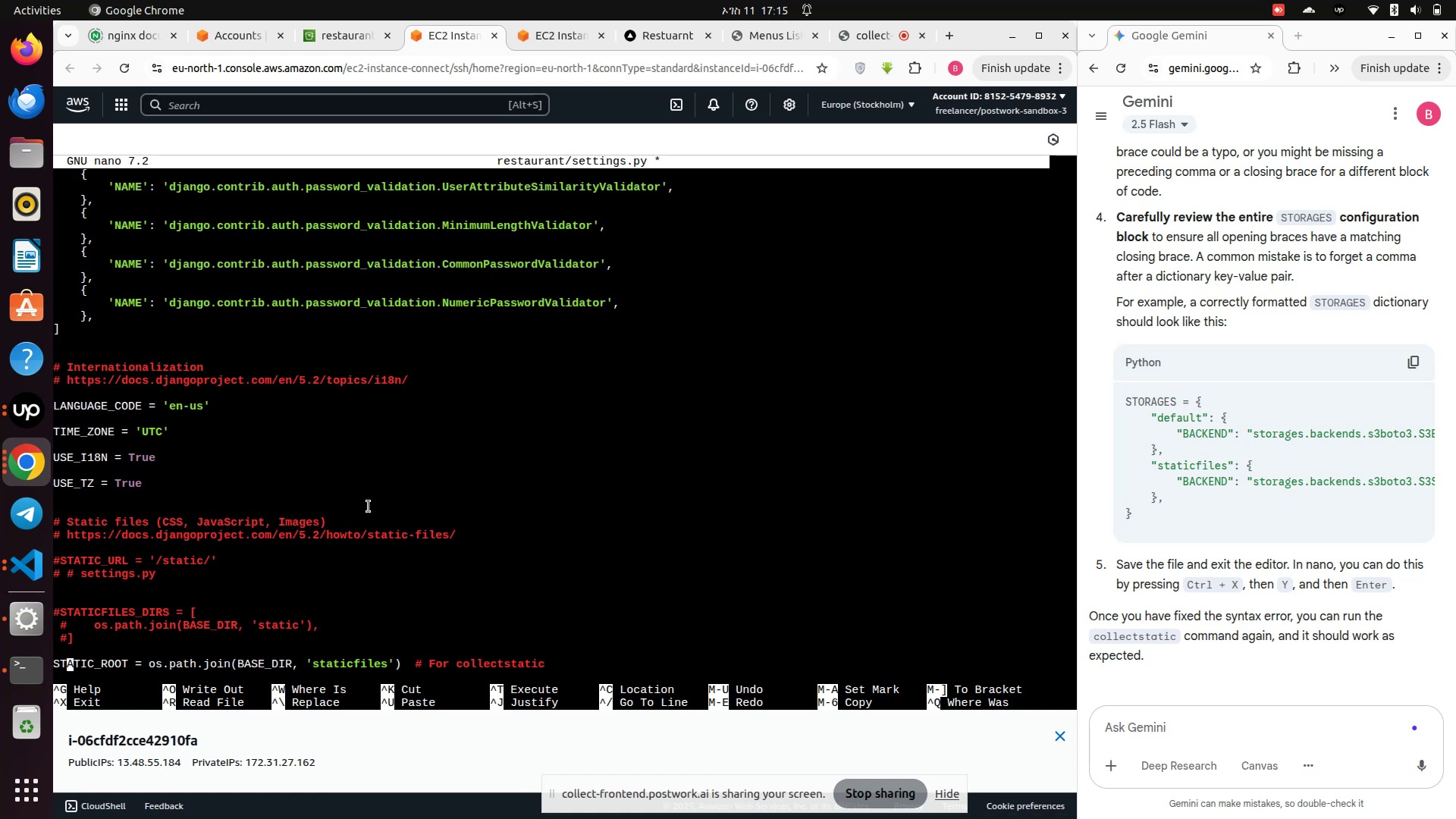 
key(ArrowDown)
 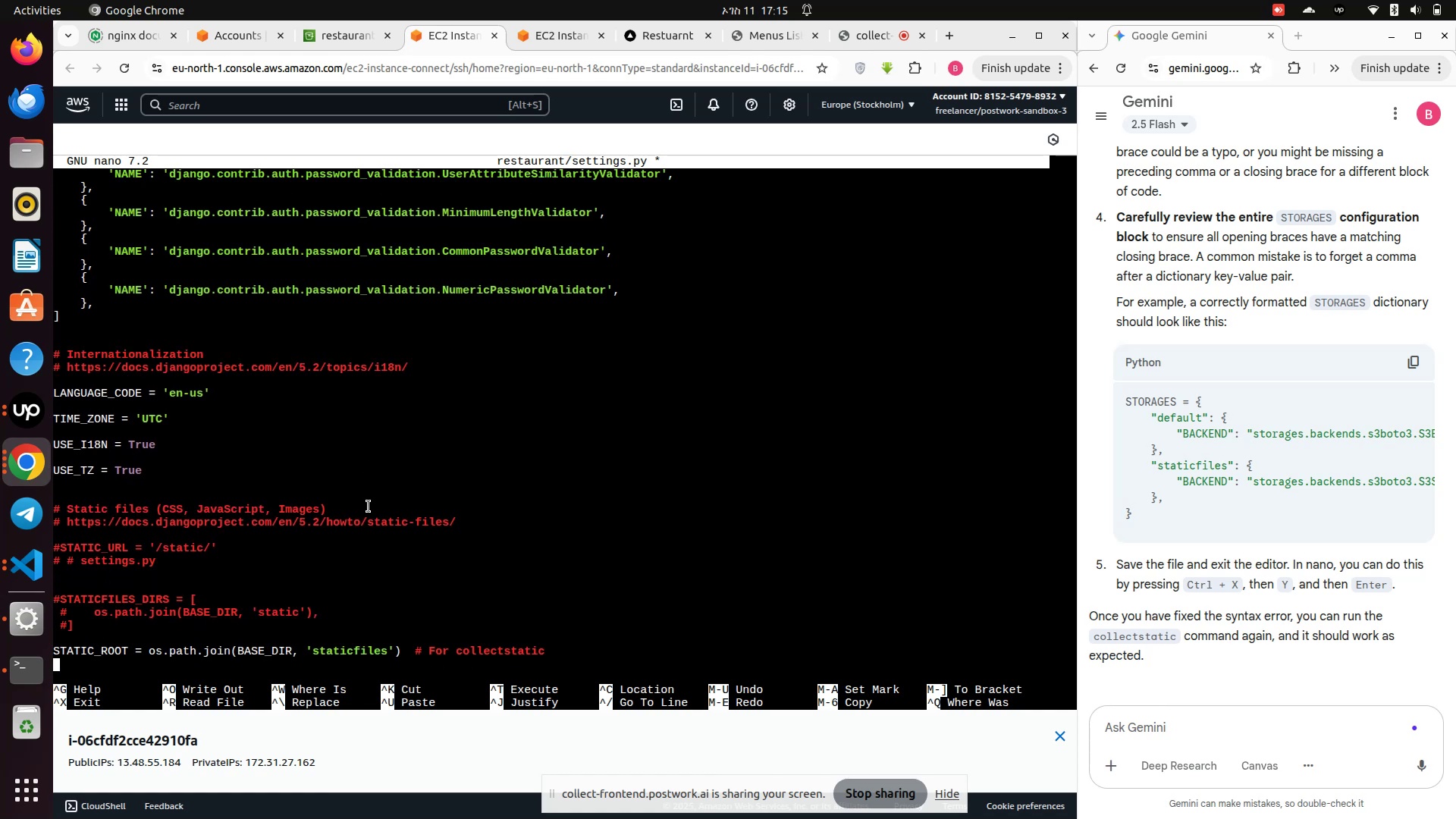 
key(ArrowUp)
 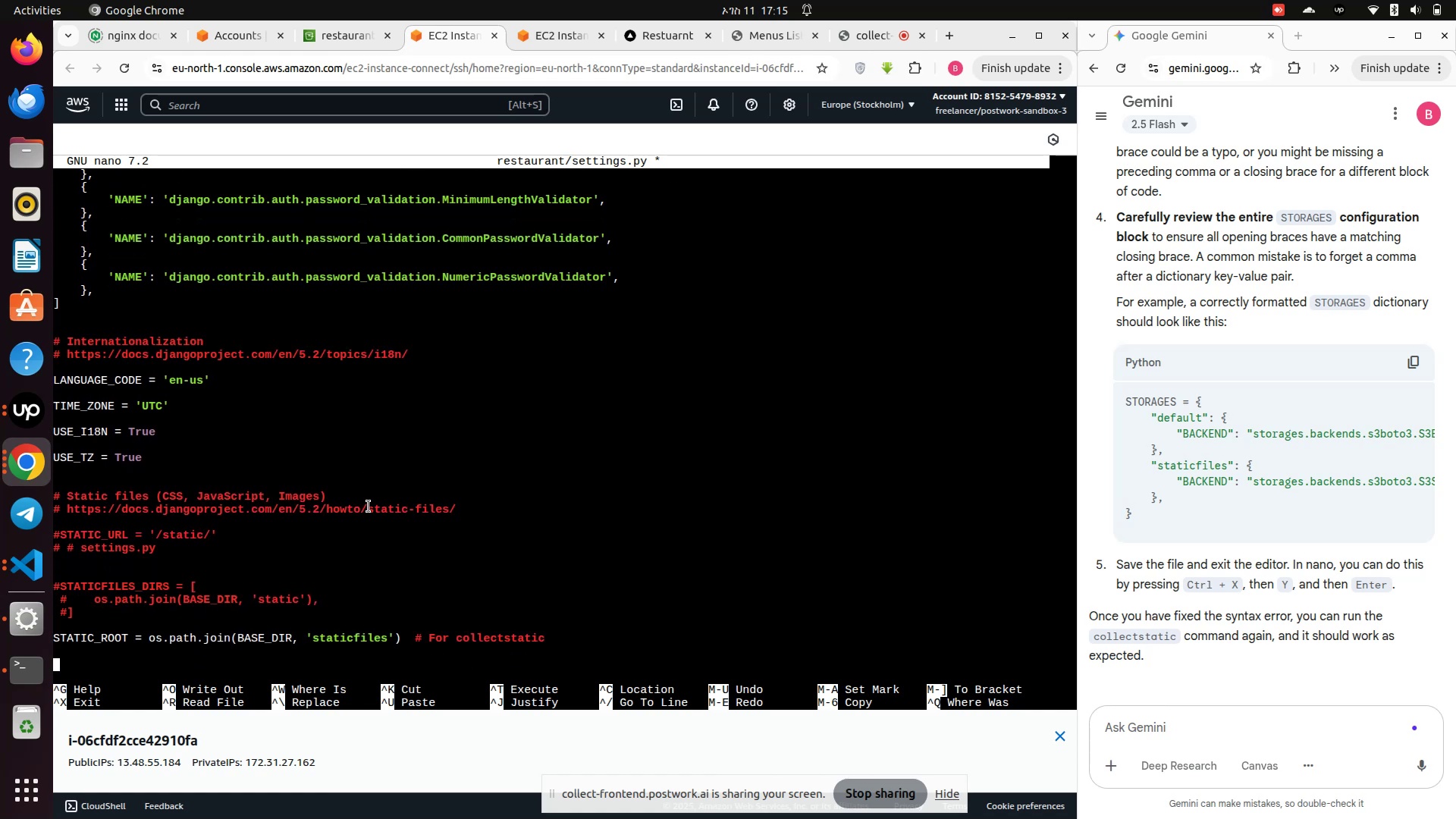 
key(ArrowUp)
 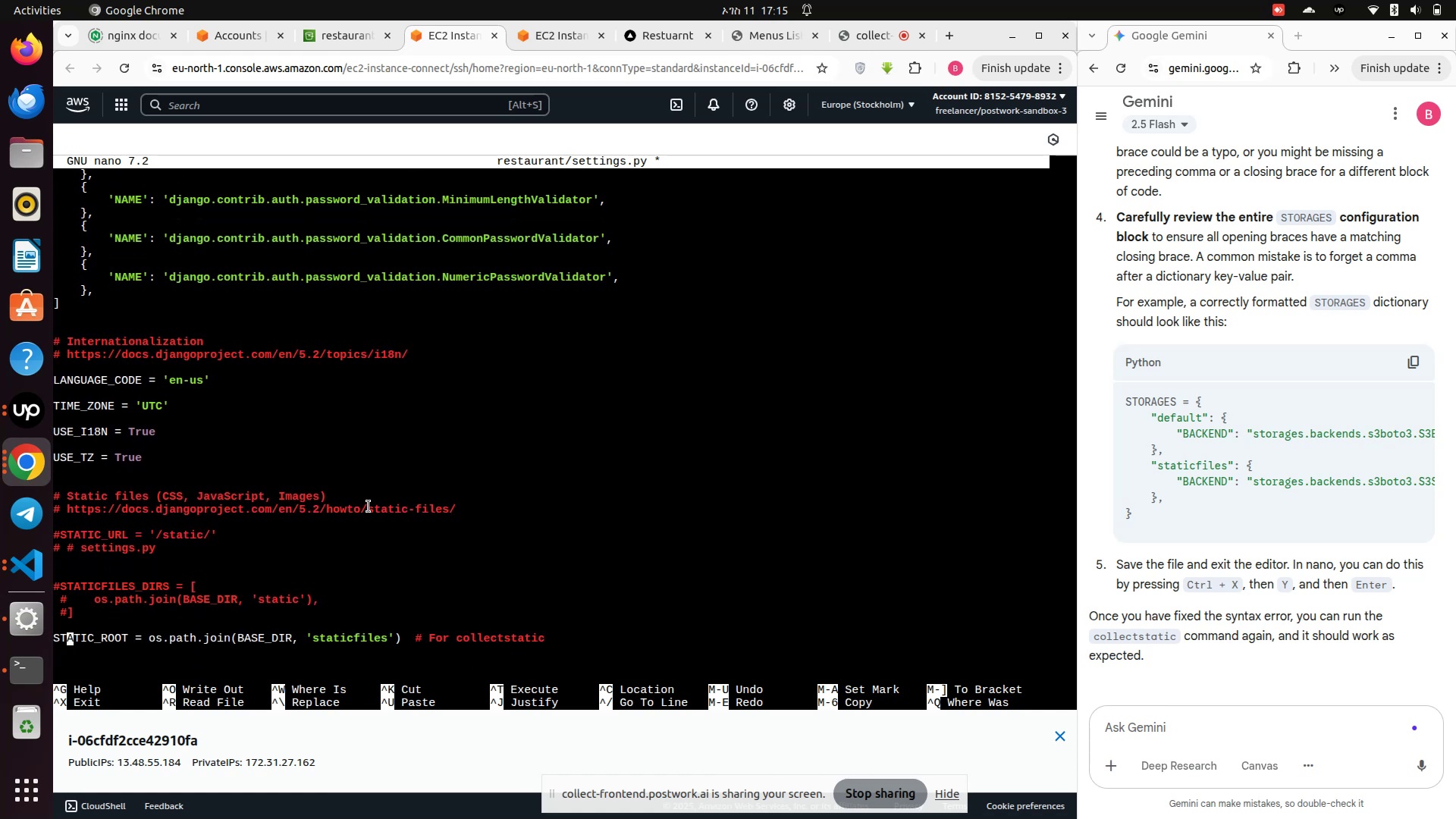 
key(ArrowLeft)
 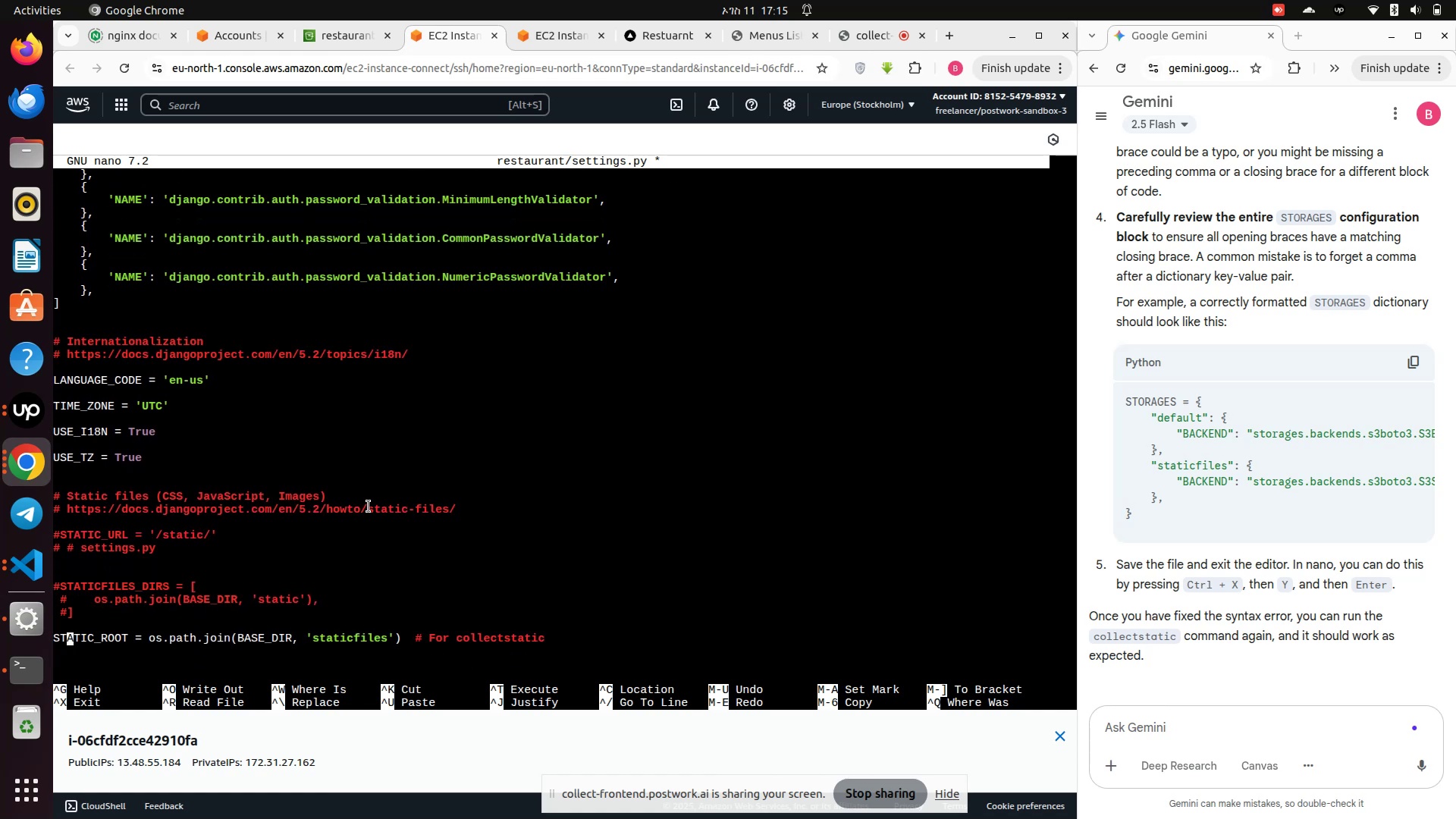 
key(ArrowLeft)
 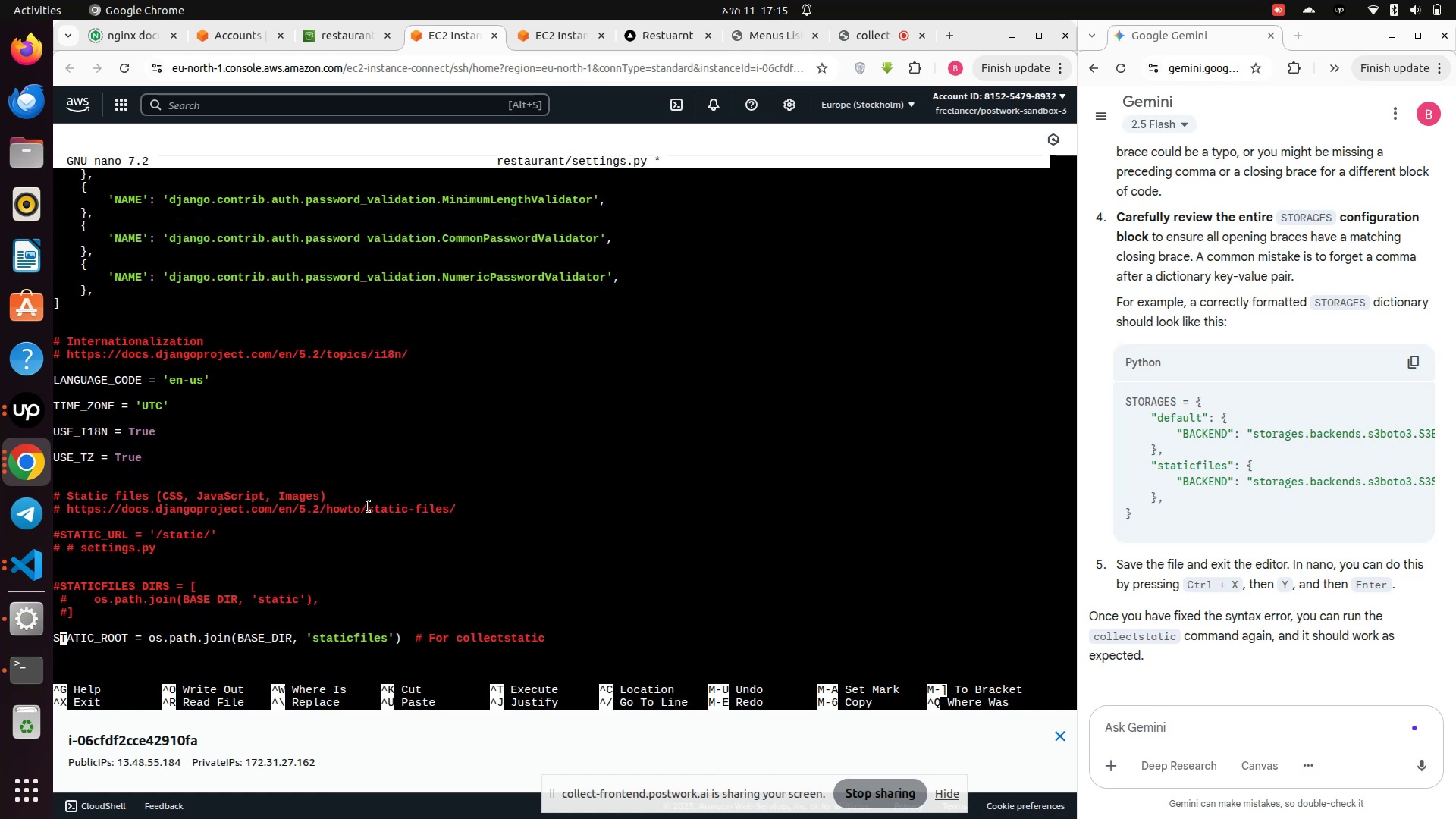 
key(ArrowLeft)
 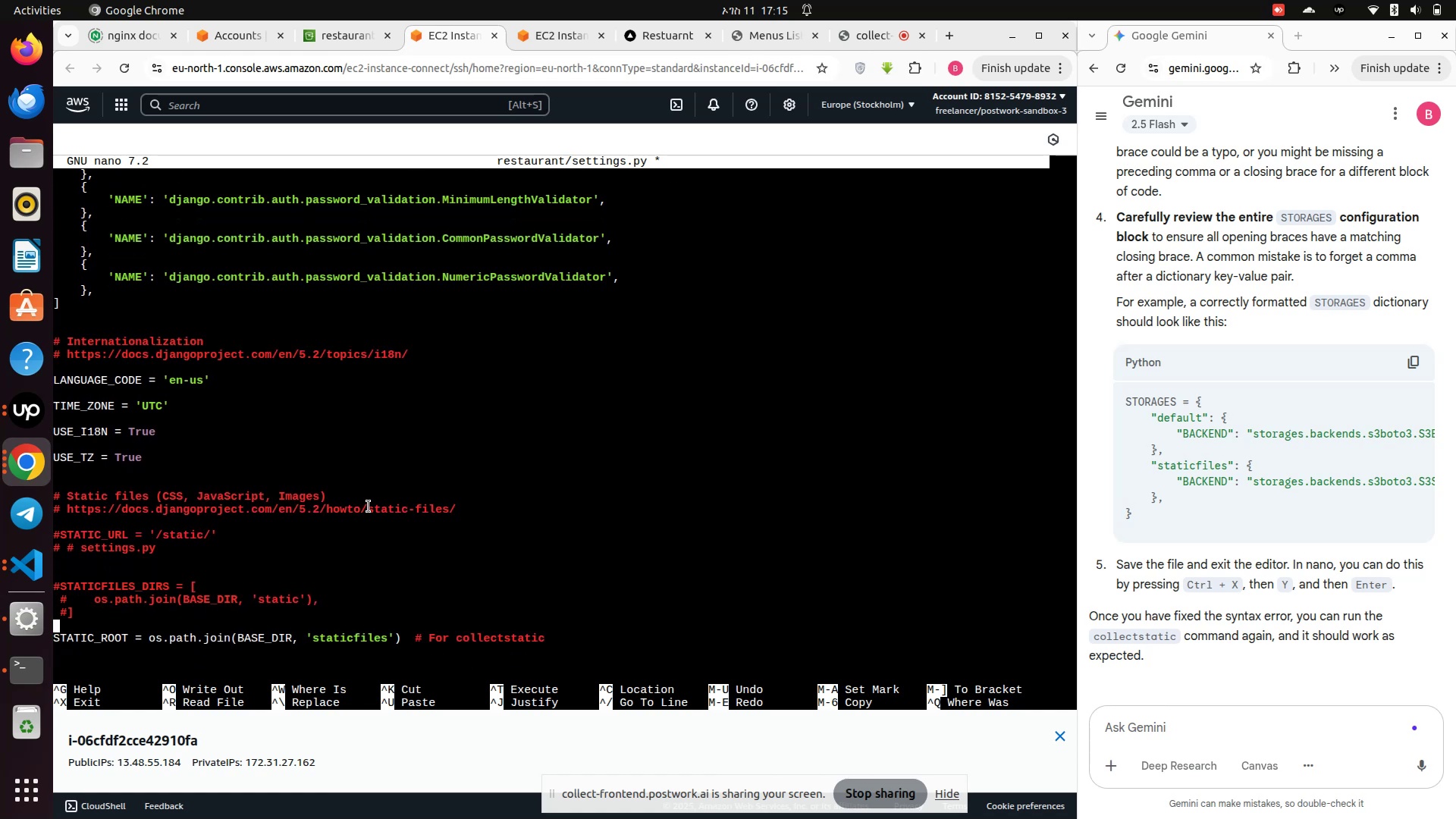 
key(Shift+ShiftRight)
 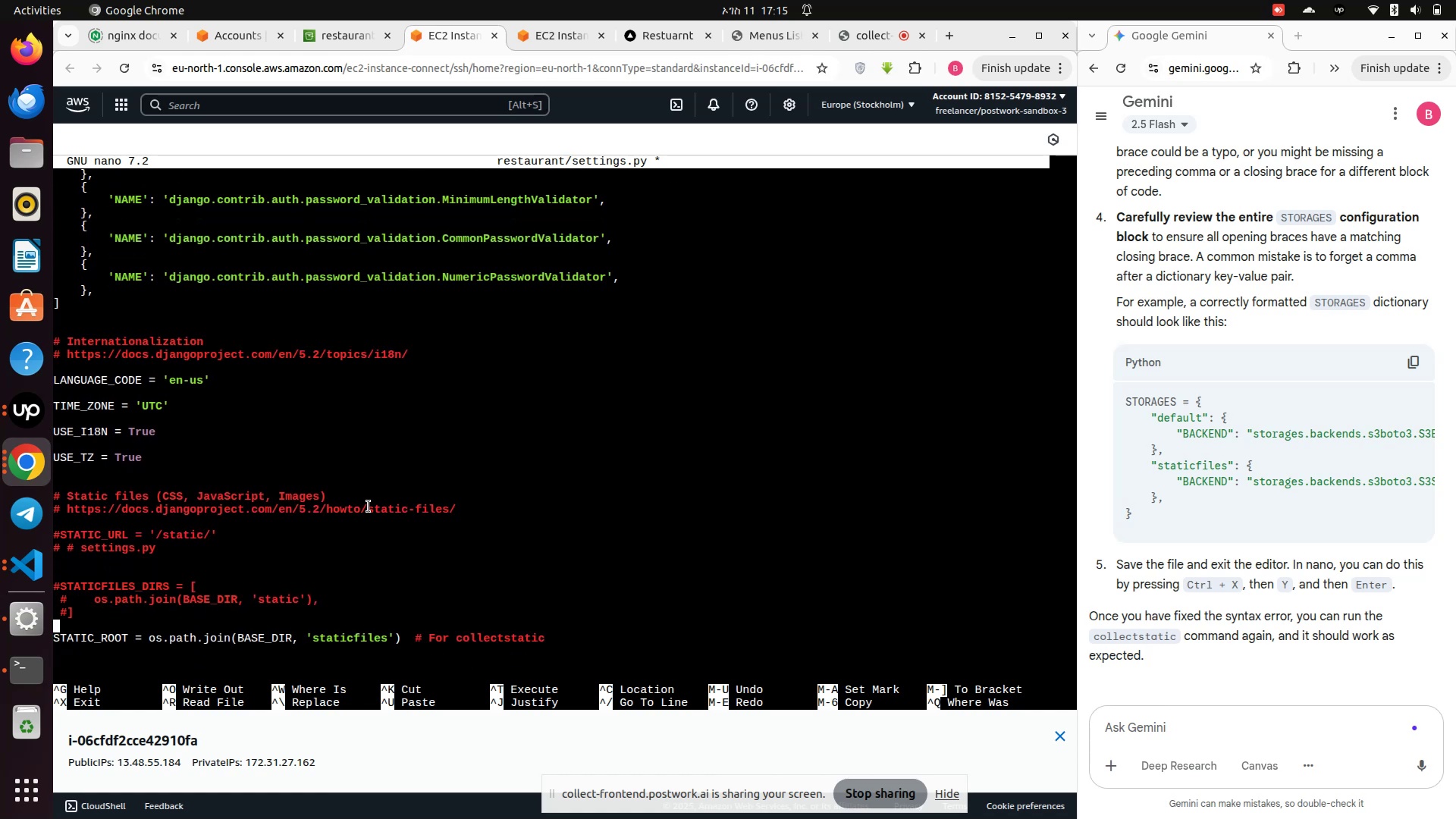 
key(ArrowDown)
 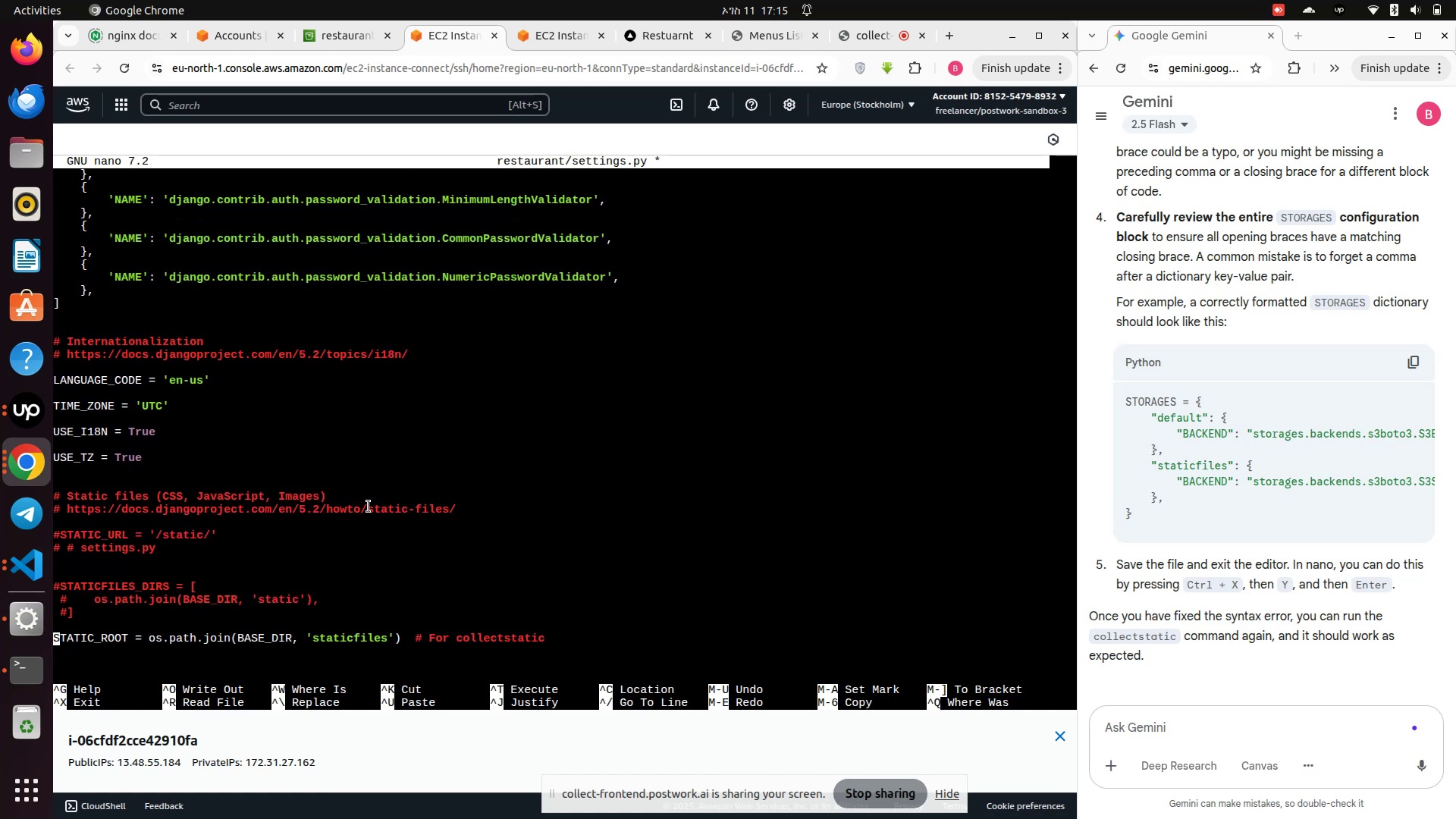 
key(Shift+ShiftRight)
 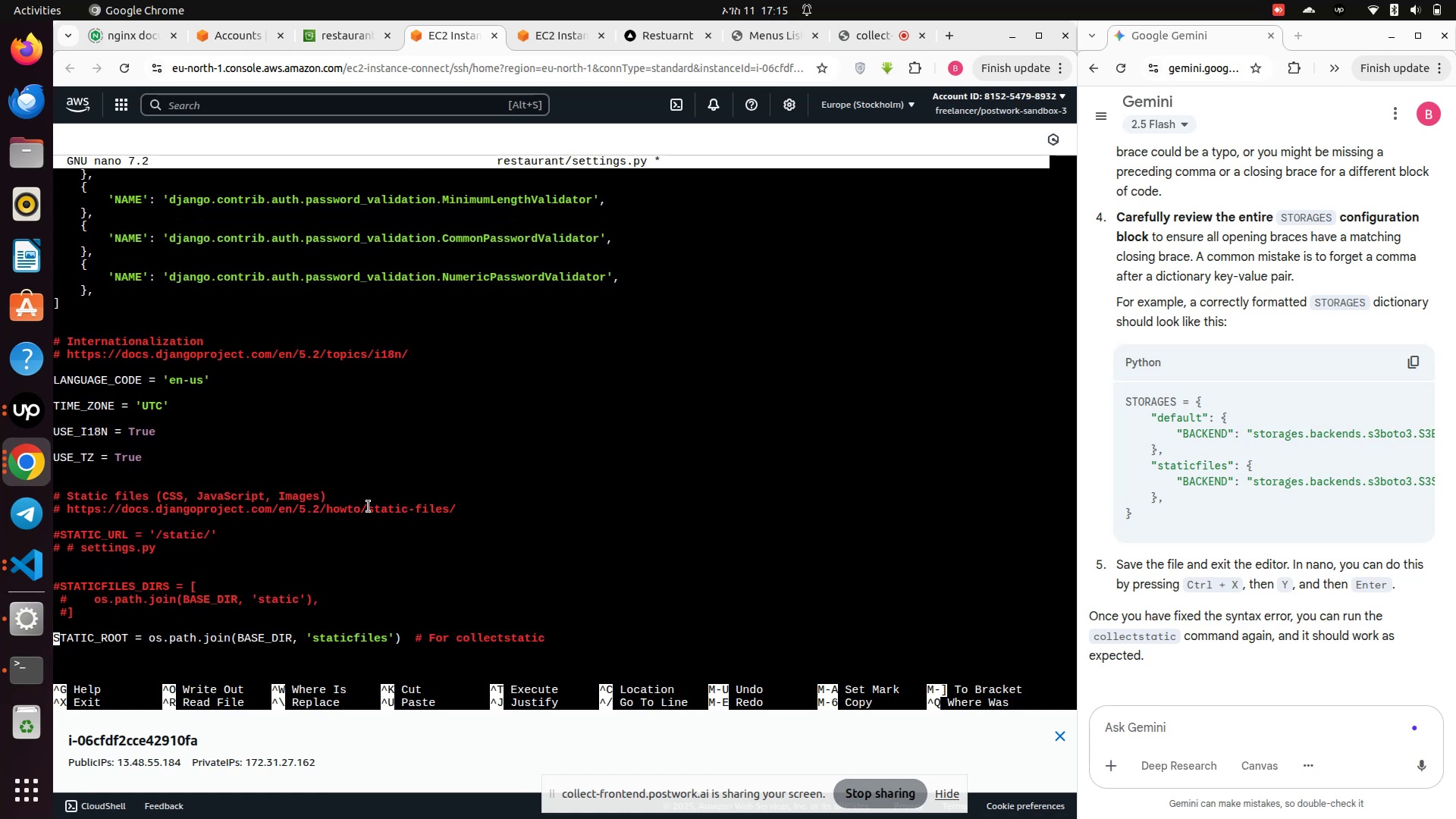 
key(Shift+3)
 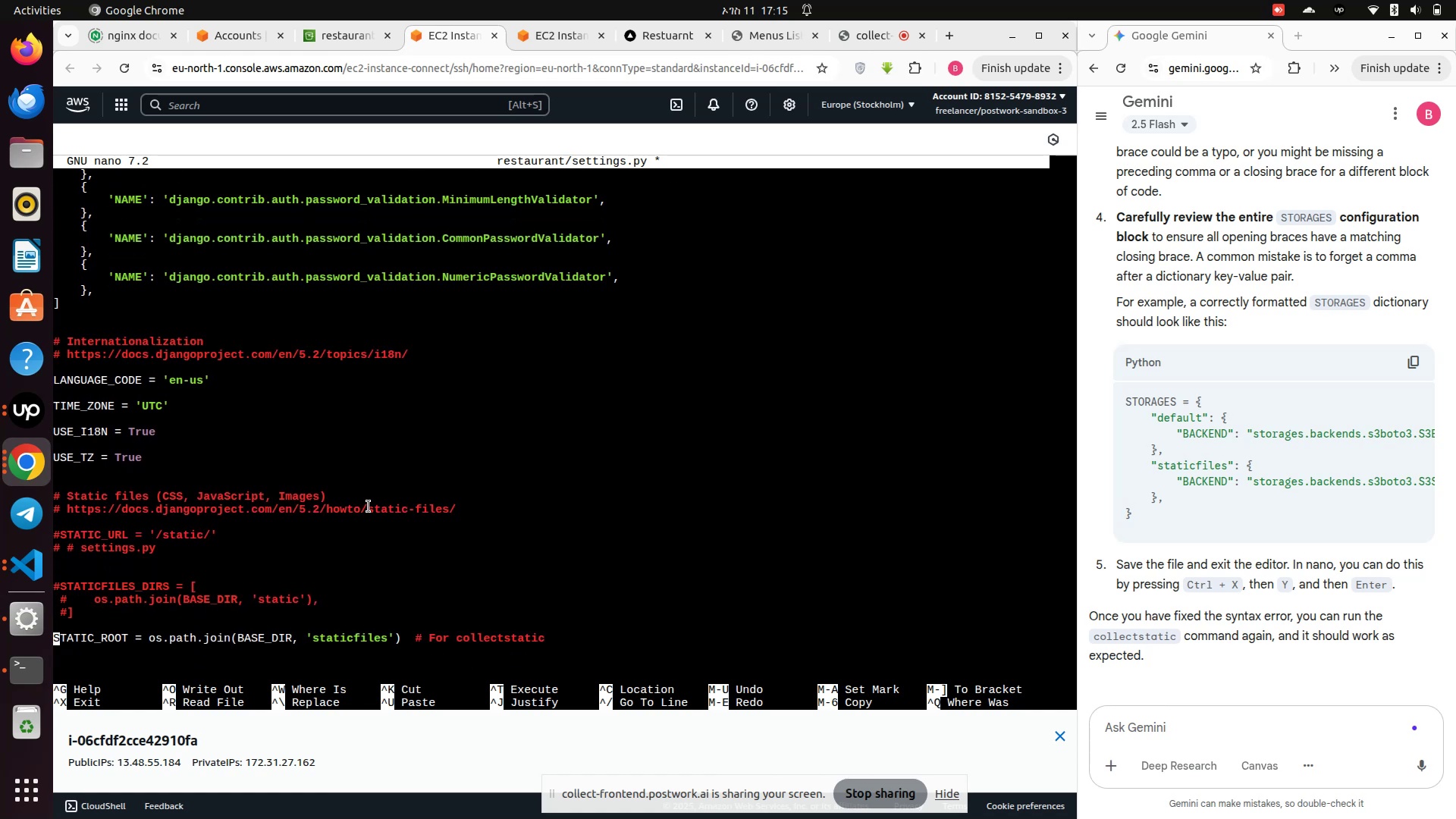 
key(ArrowDown)
 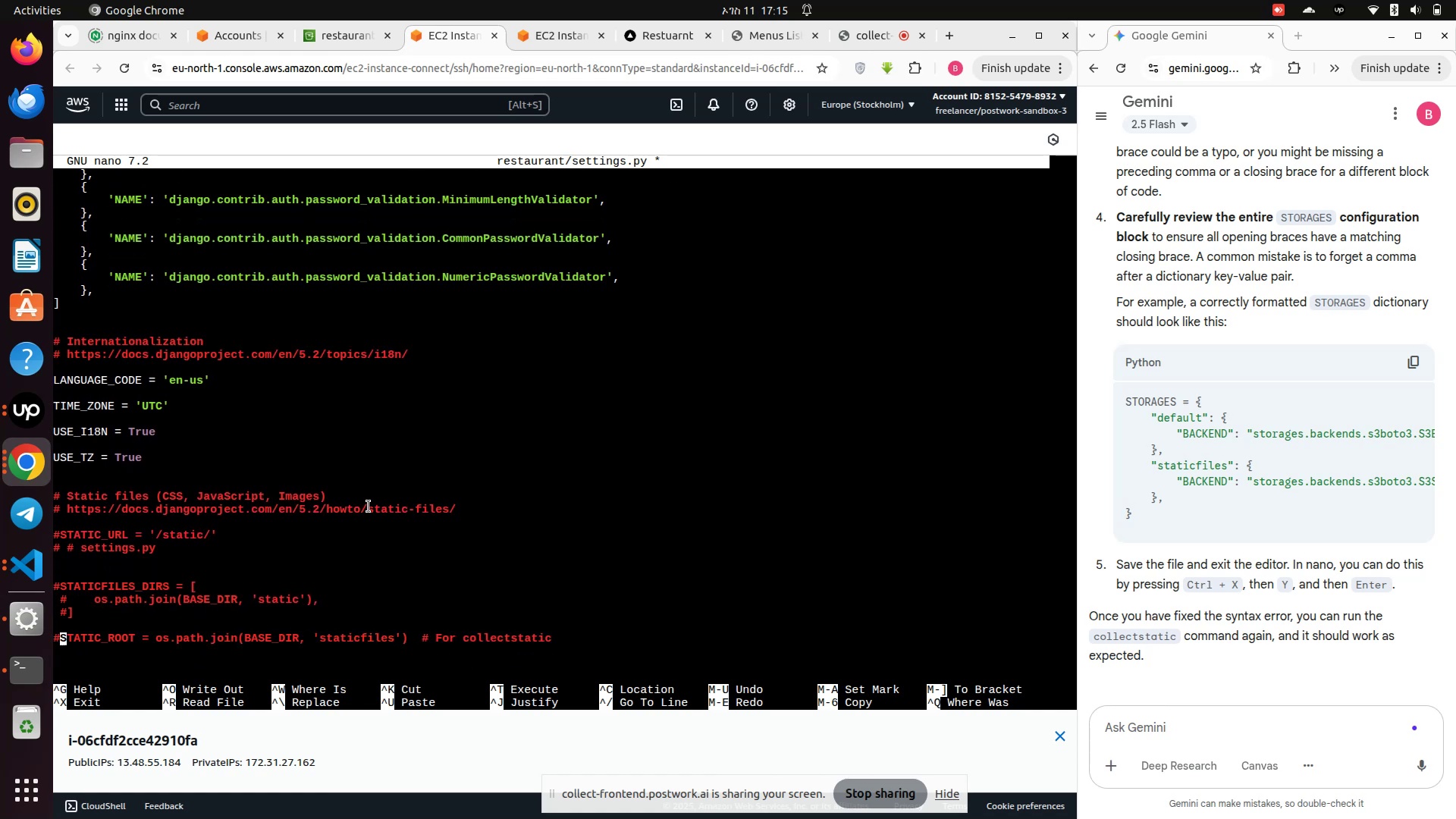 
key(ArrowDown)
 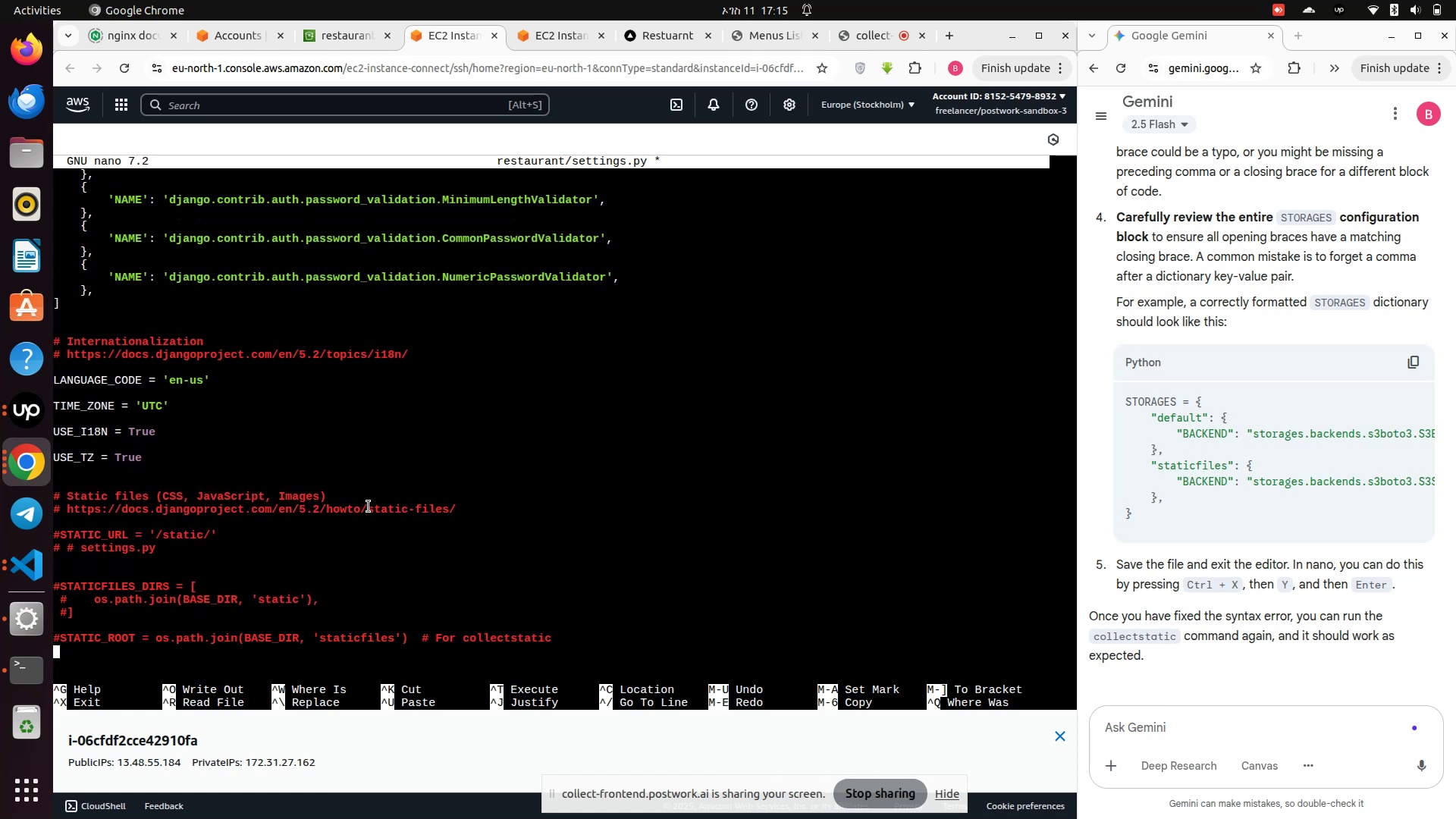 
key(ArrowDown)
 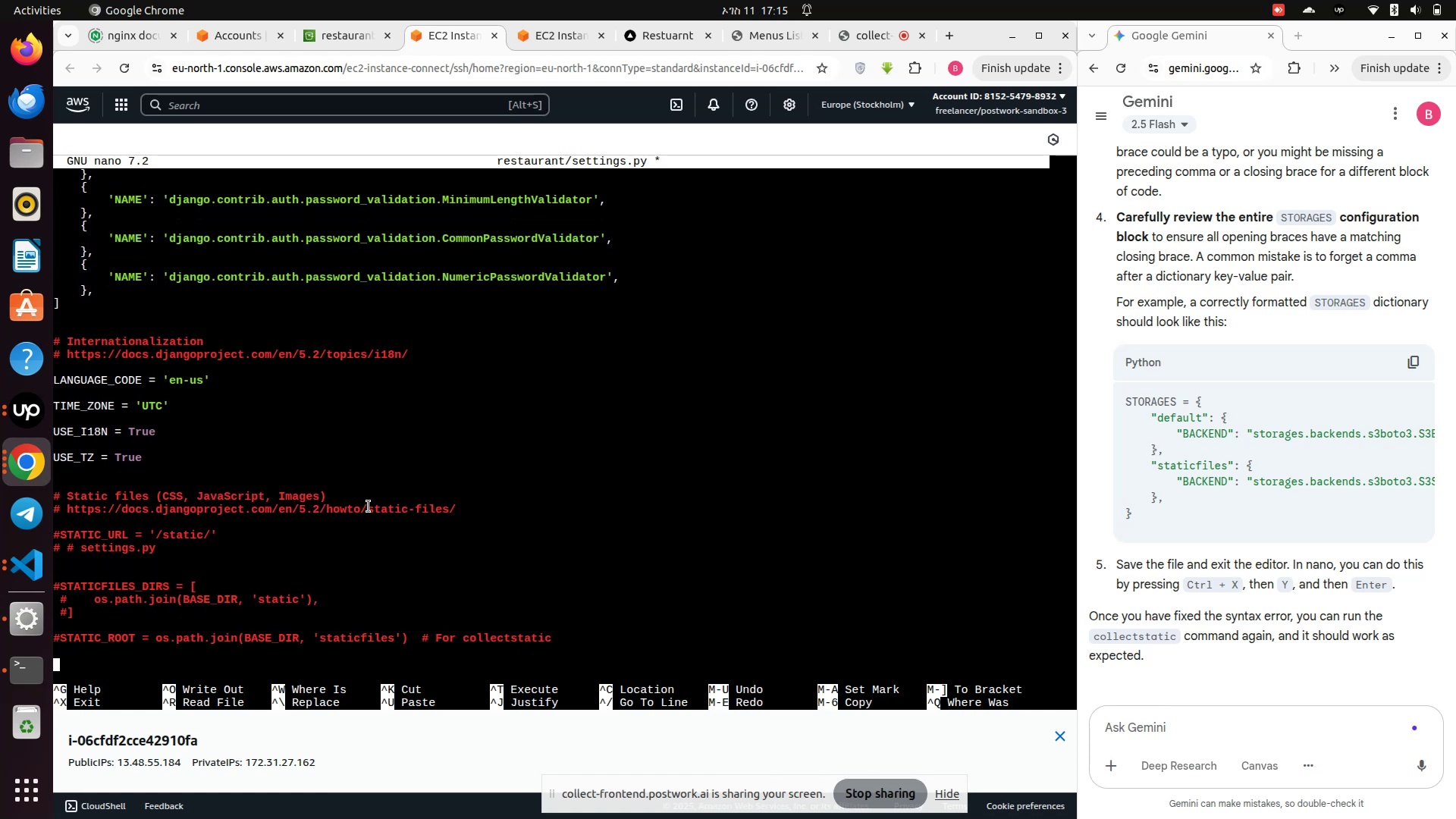 
key(ArrowDown)
 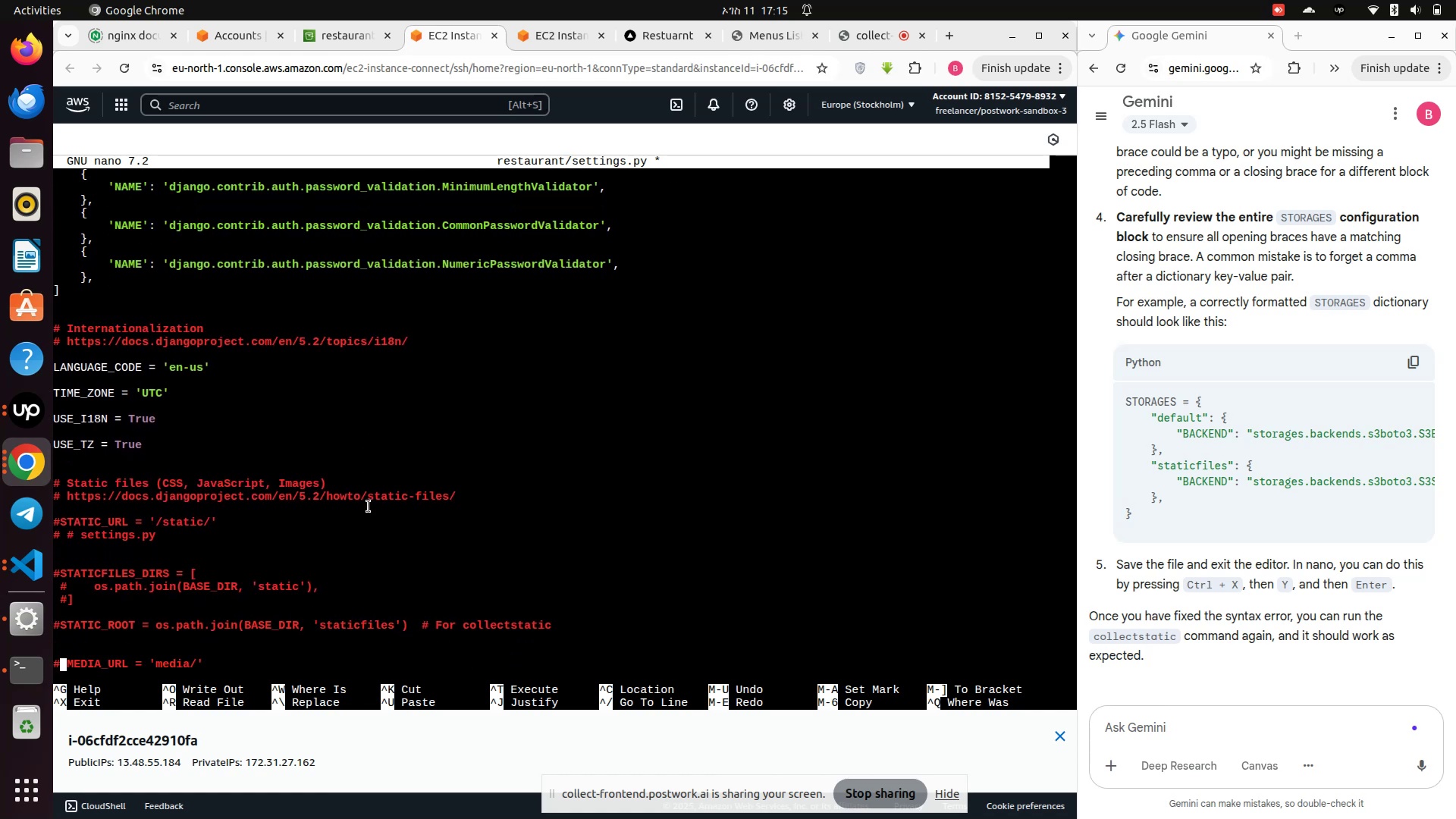 
key(ArrowDown)
 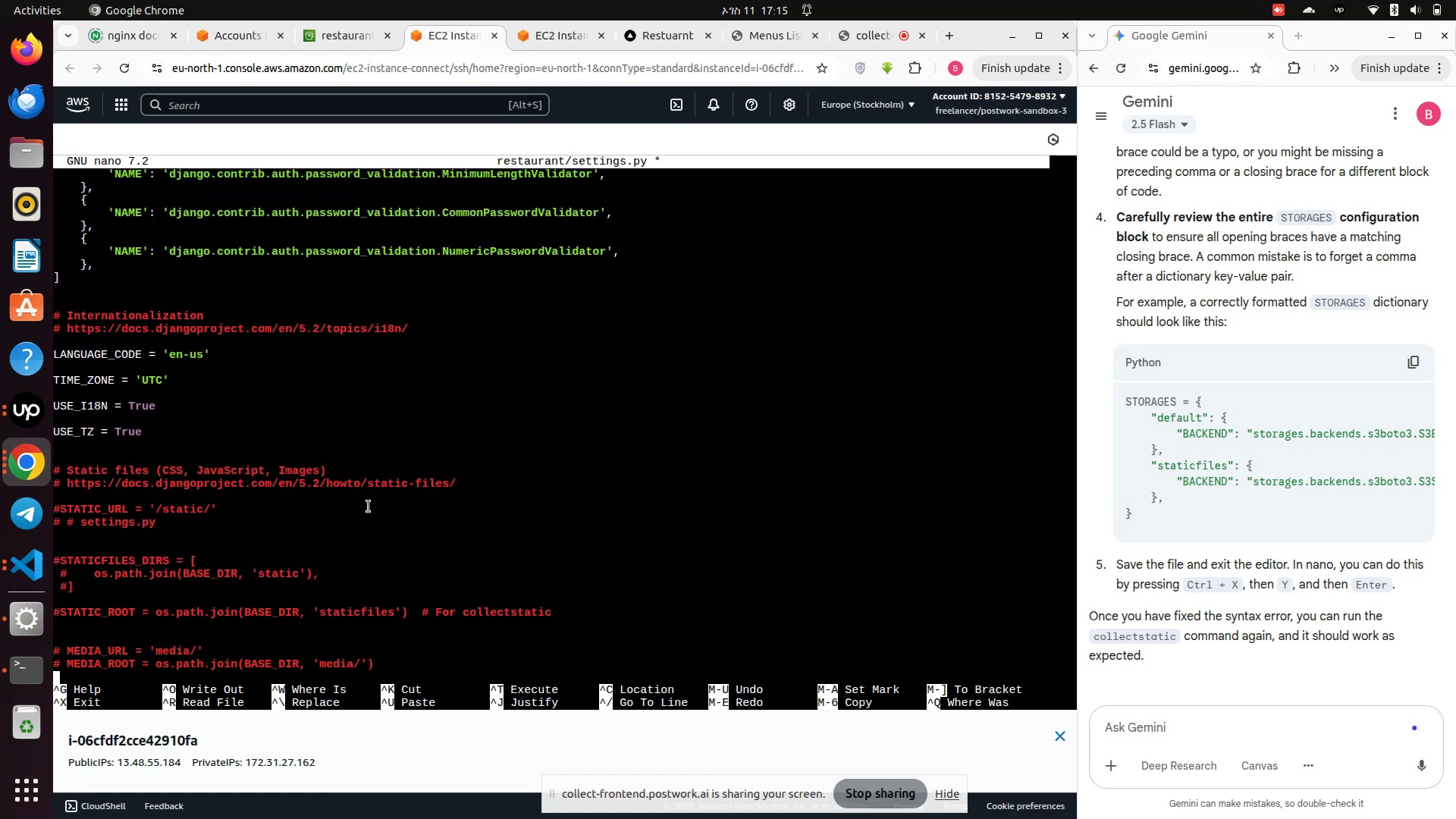 
key(ArrowDown)
 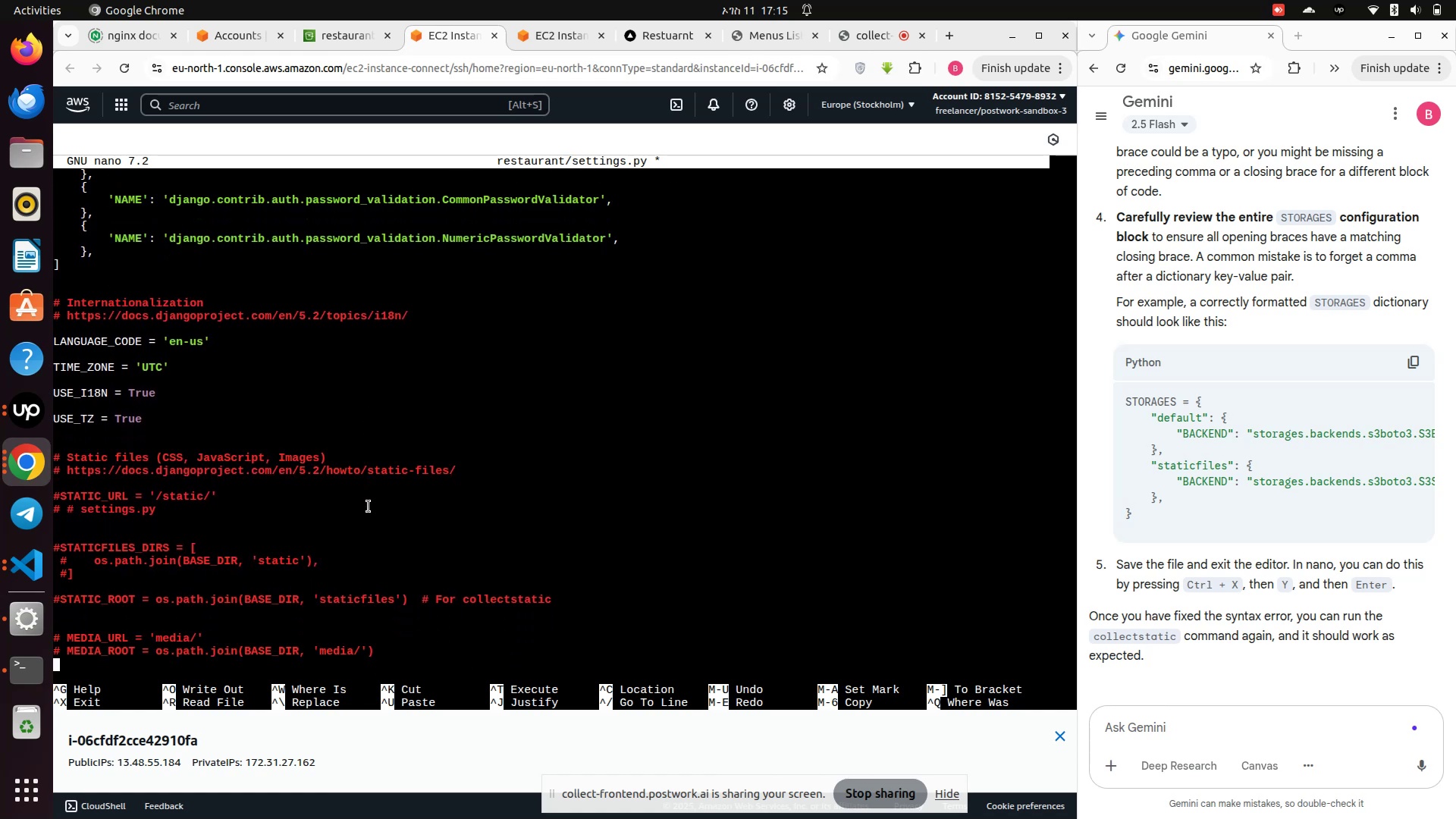 
key(ArrowDown)
 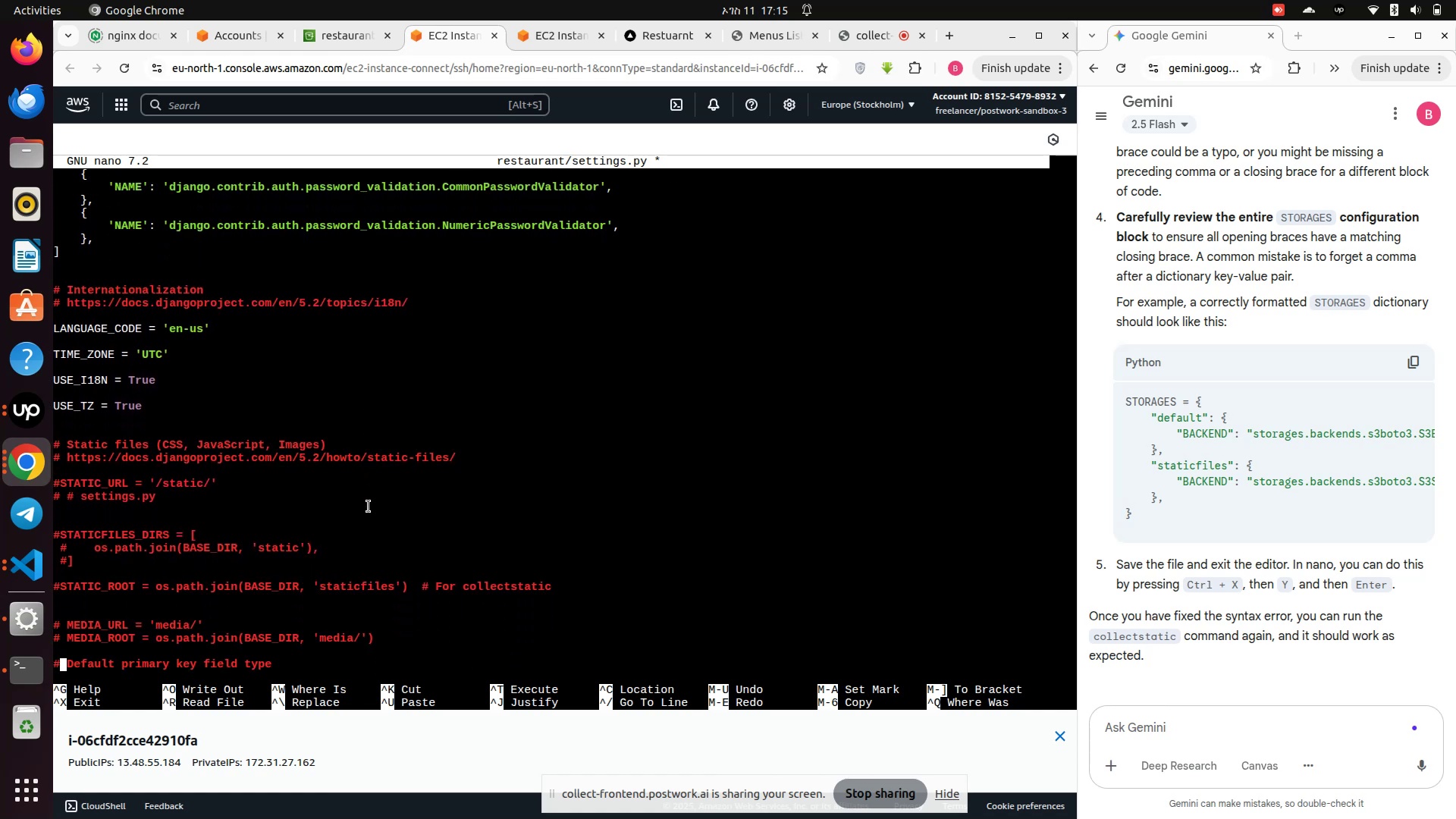 
key(ArrowDown)
 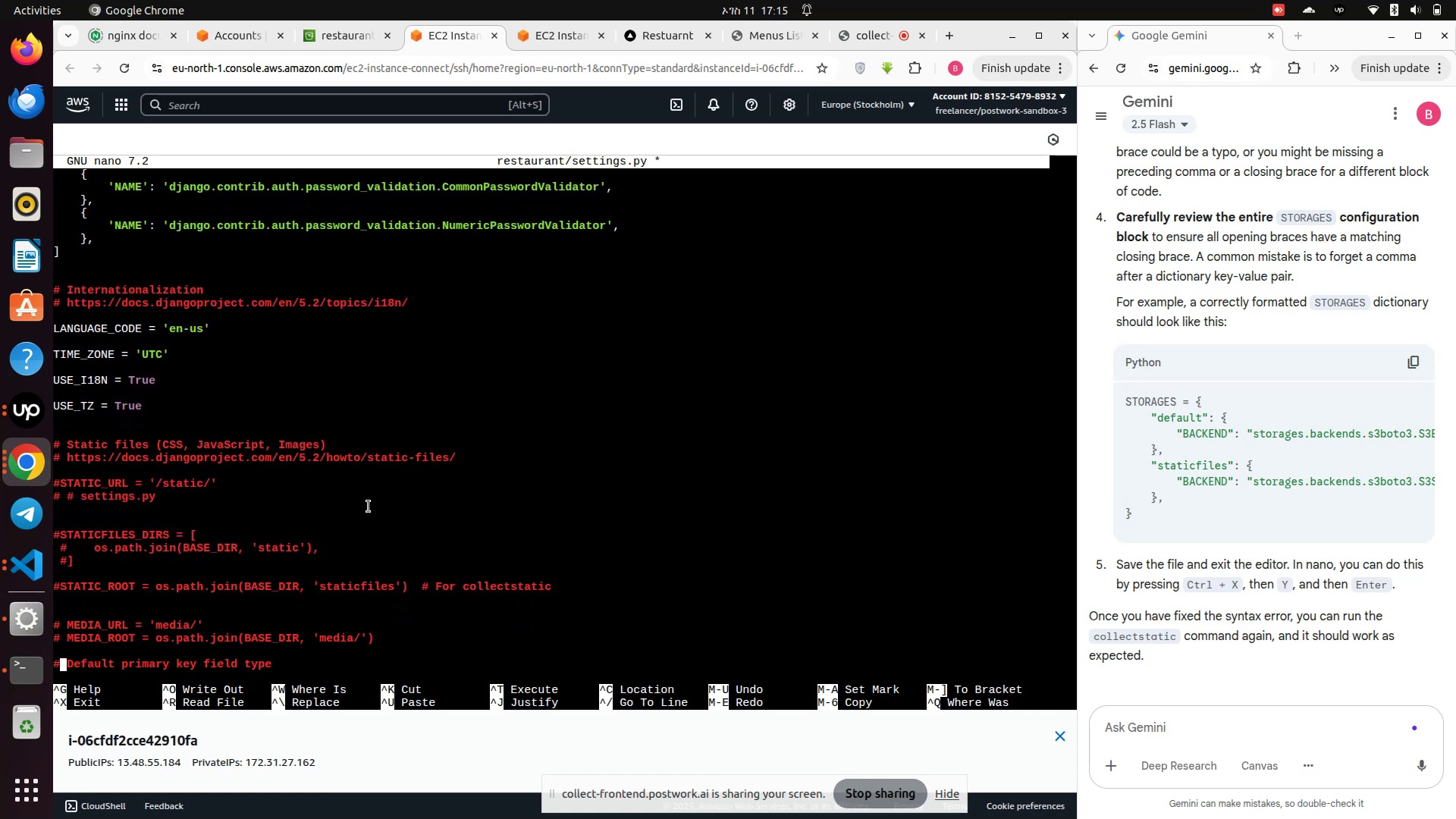 
key(ArrowDown)
 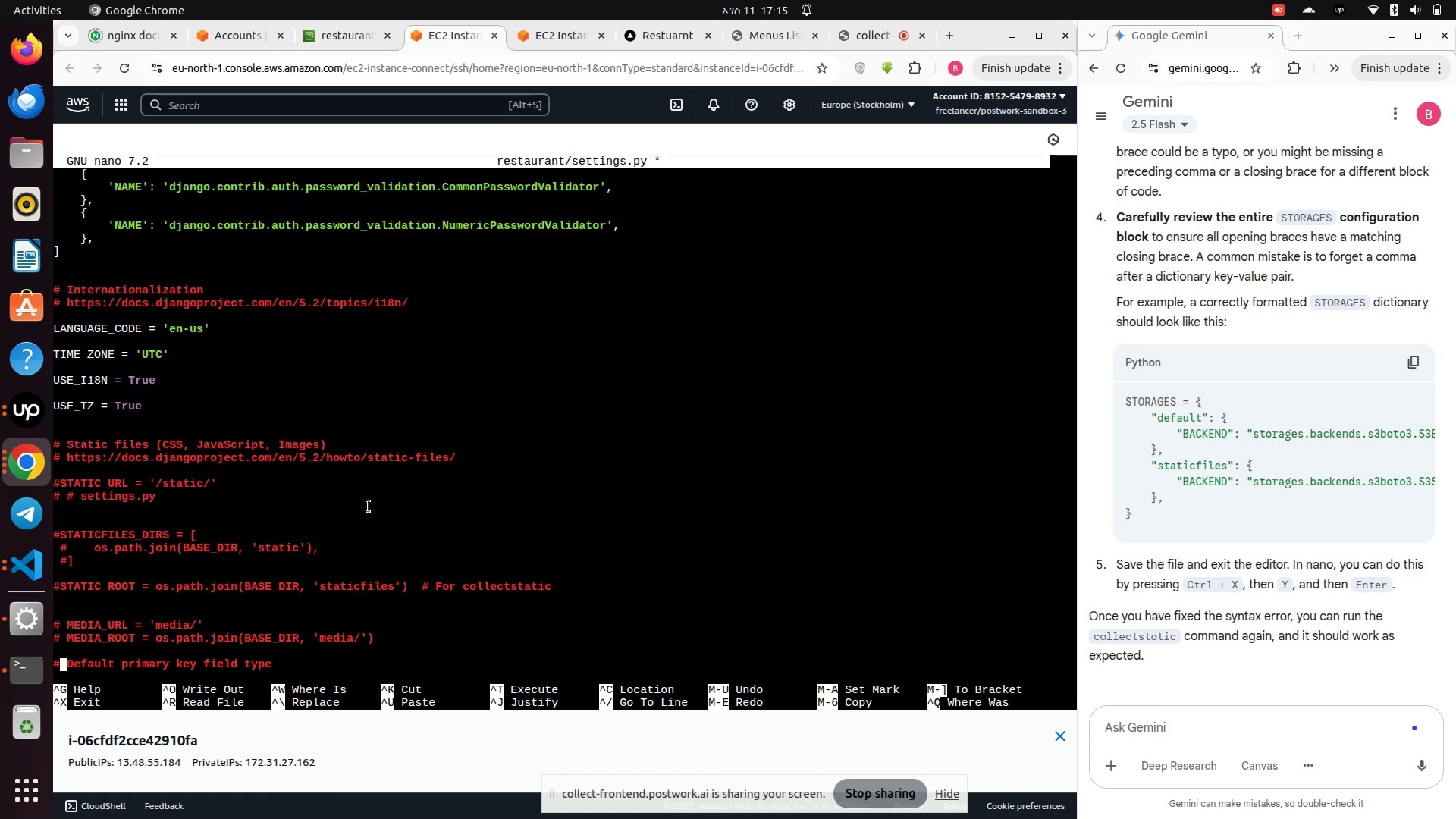 
key(ArrowDown)
 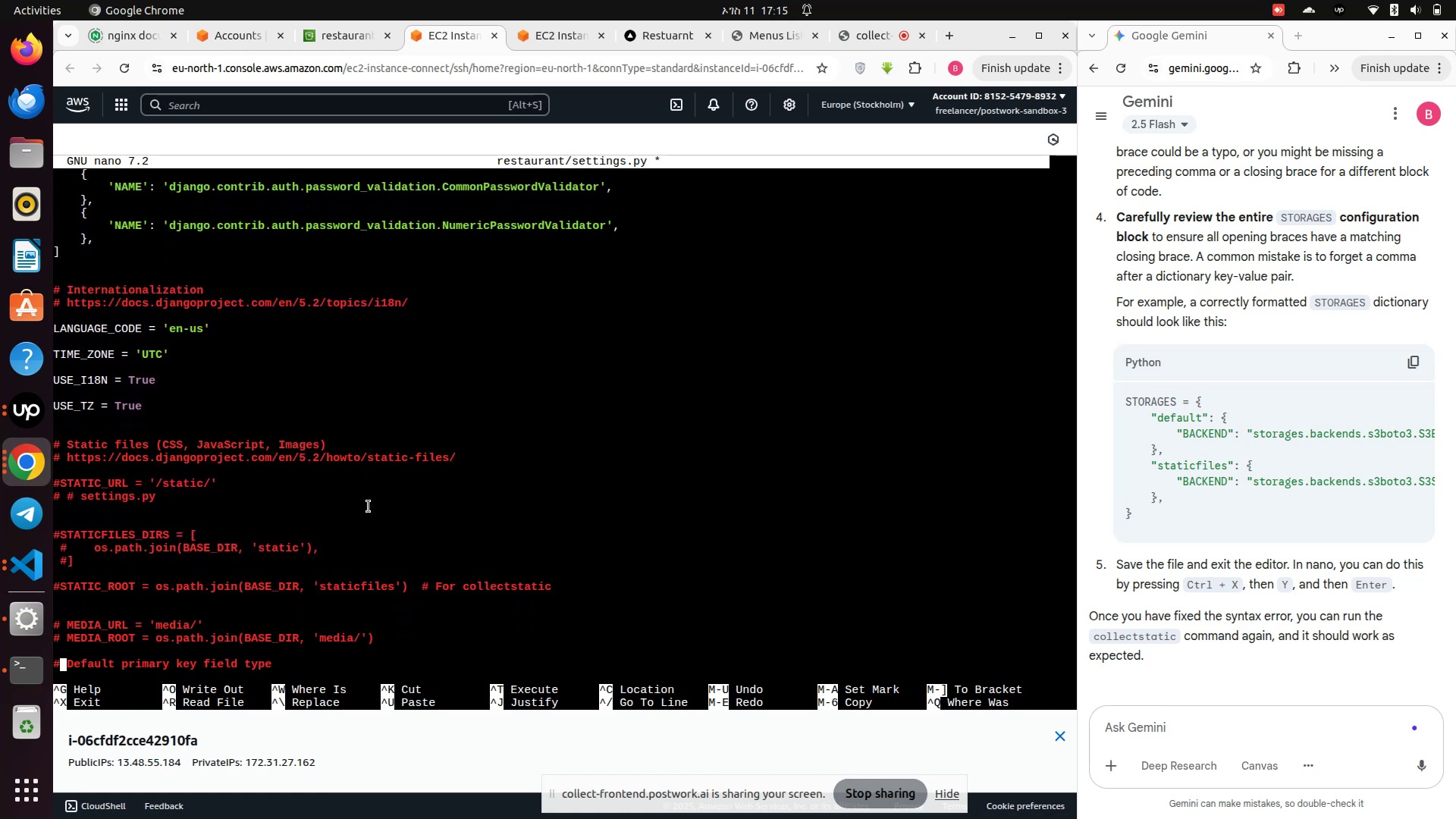 
key(ArrowDown)
 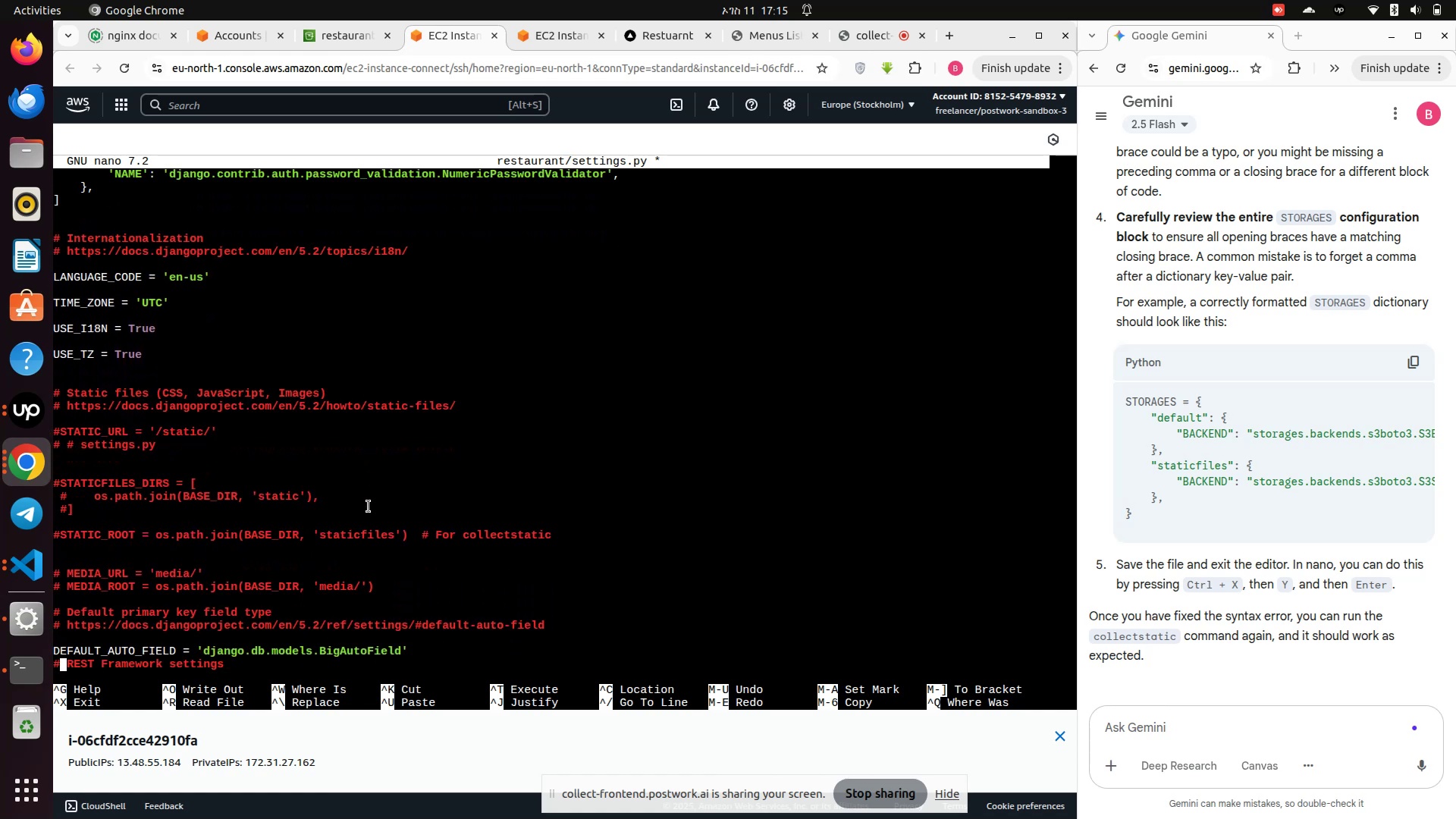 
key(ArrowDown)
 